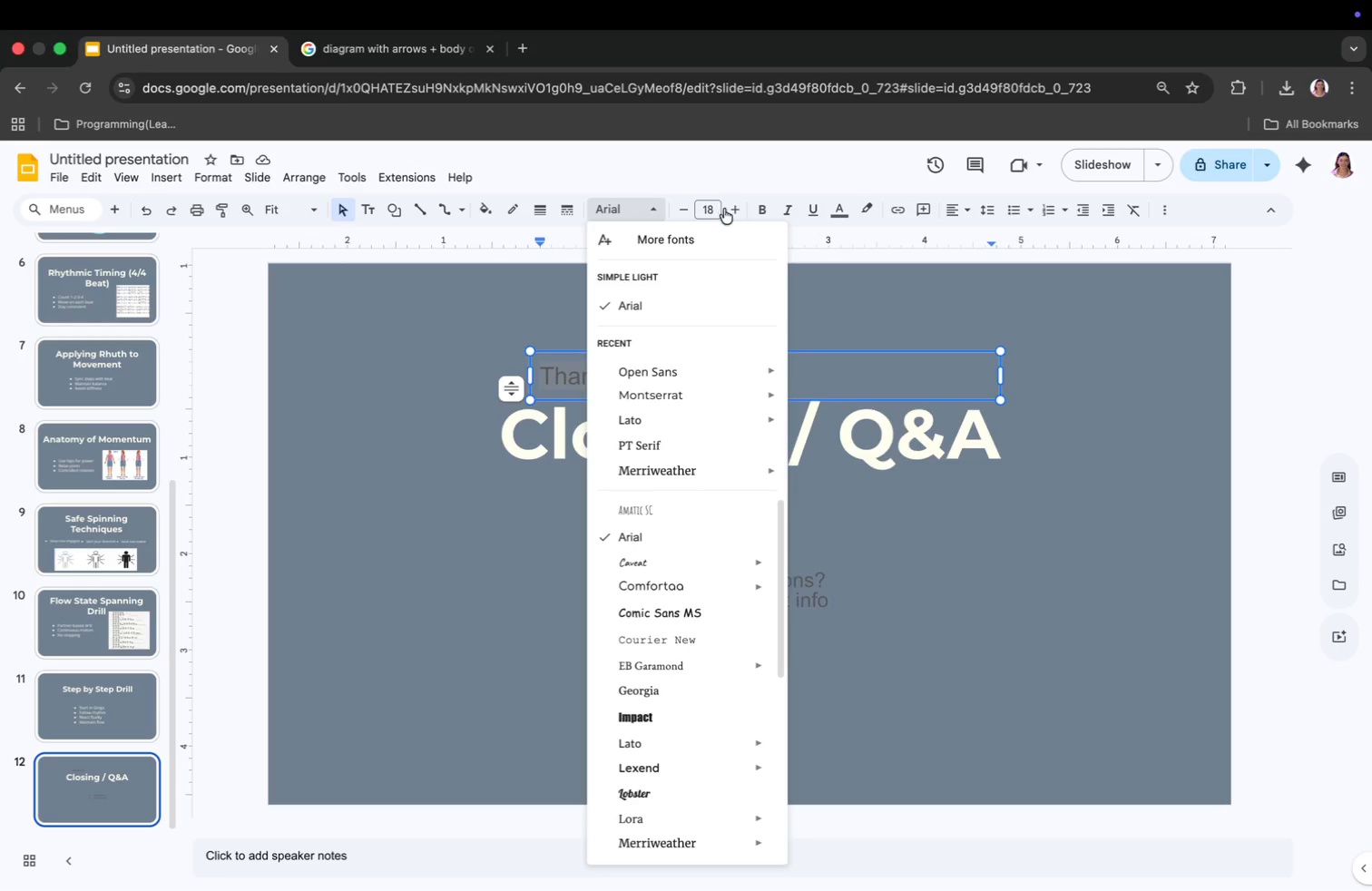 
left_click([838, 211])
 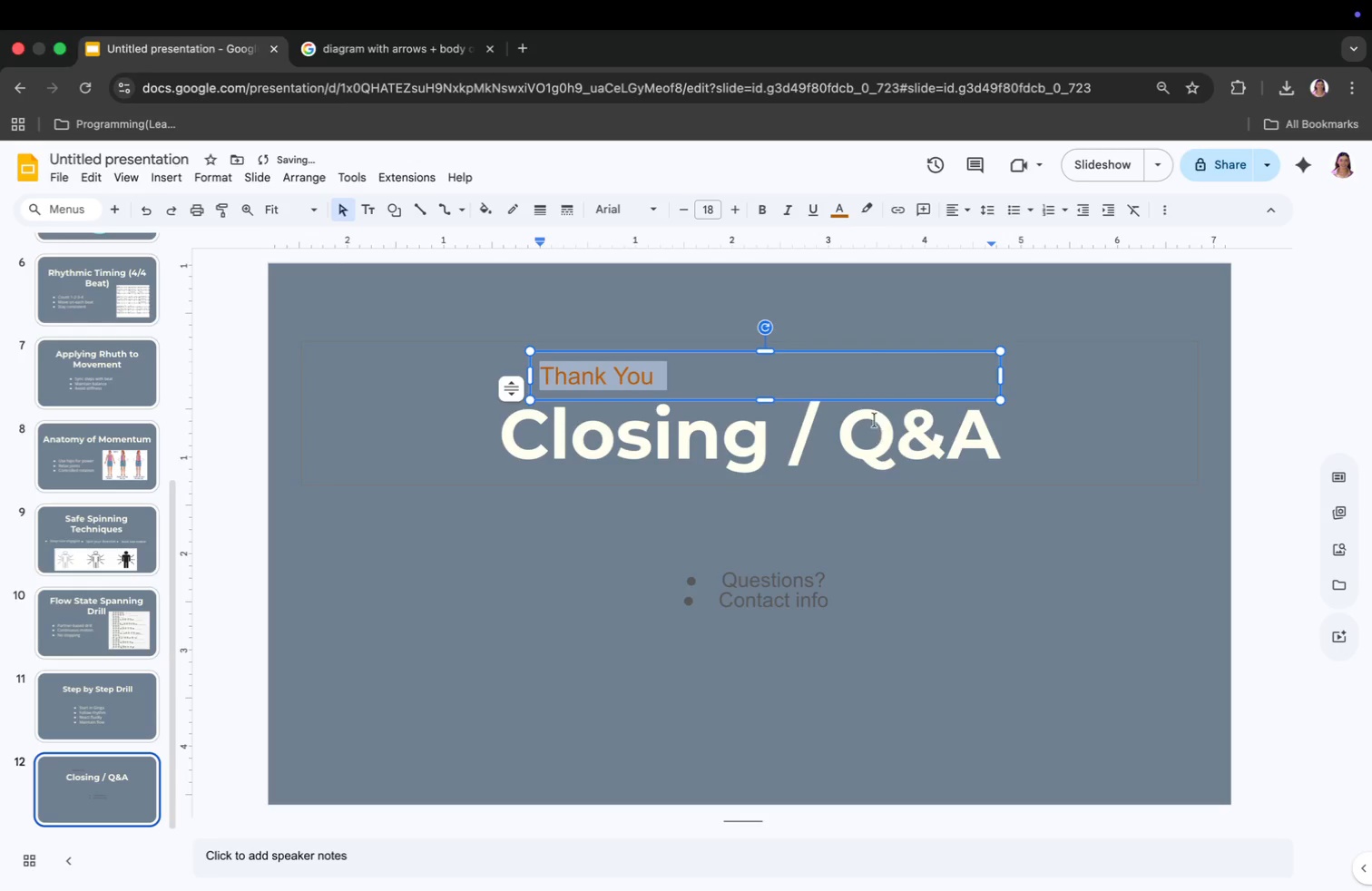 
left_click([831, 209])
 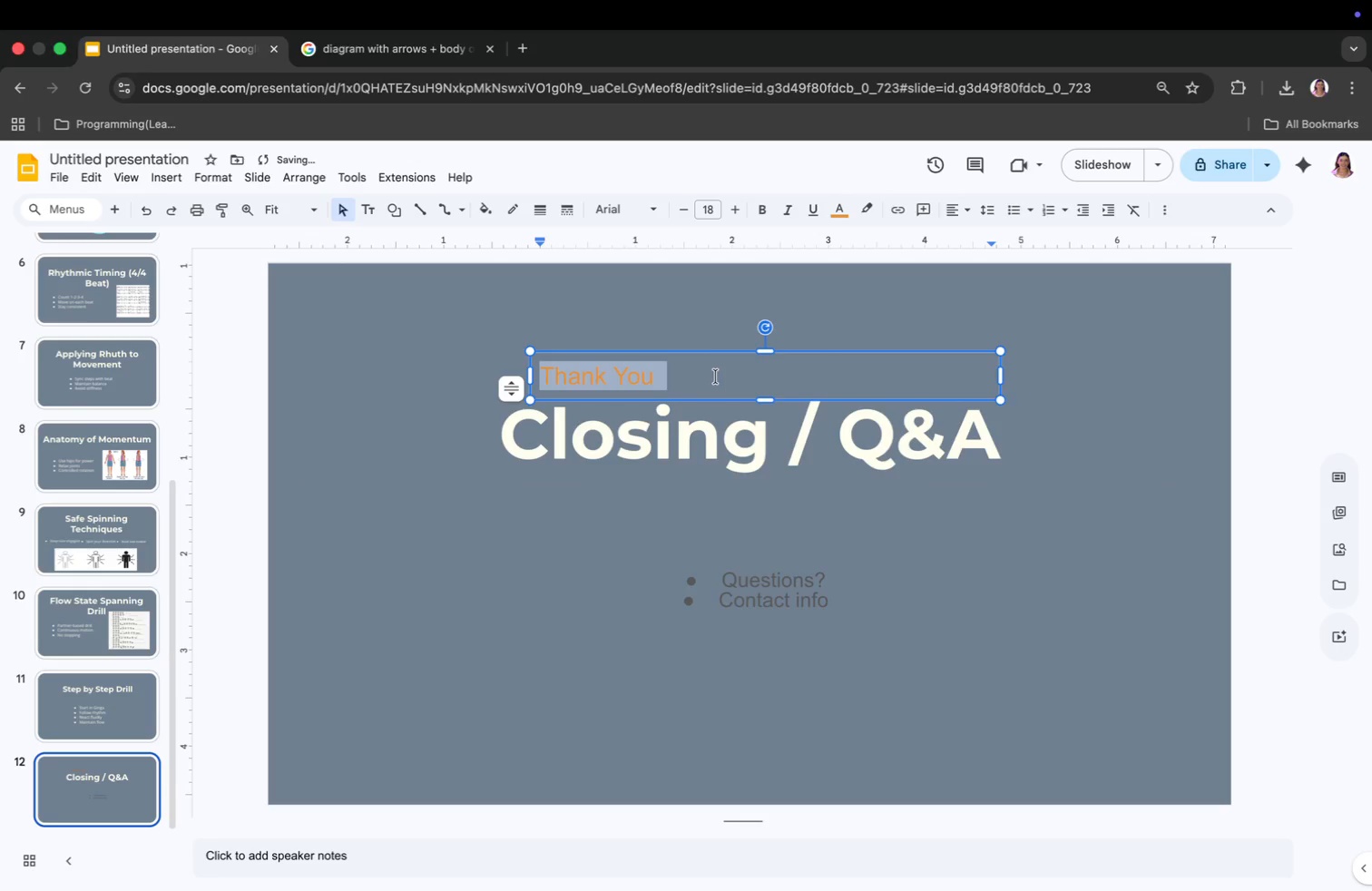 
wait(10.58)
 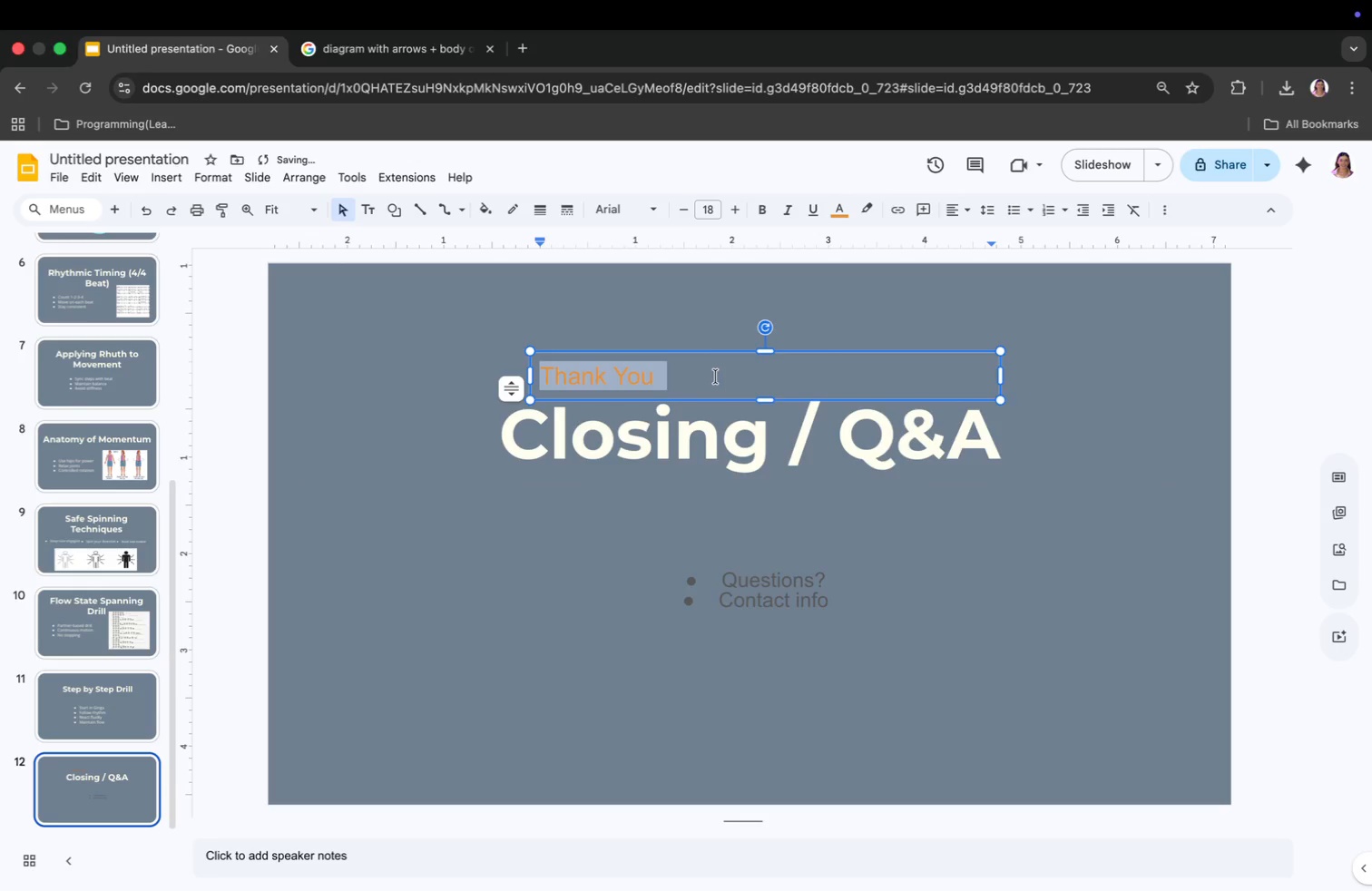 
scroll: coordinate [708, 709], scroll_direction: down, amount: 10.0
 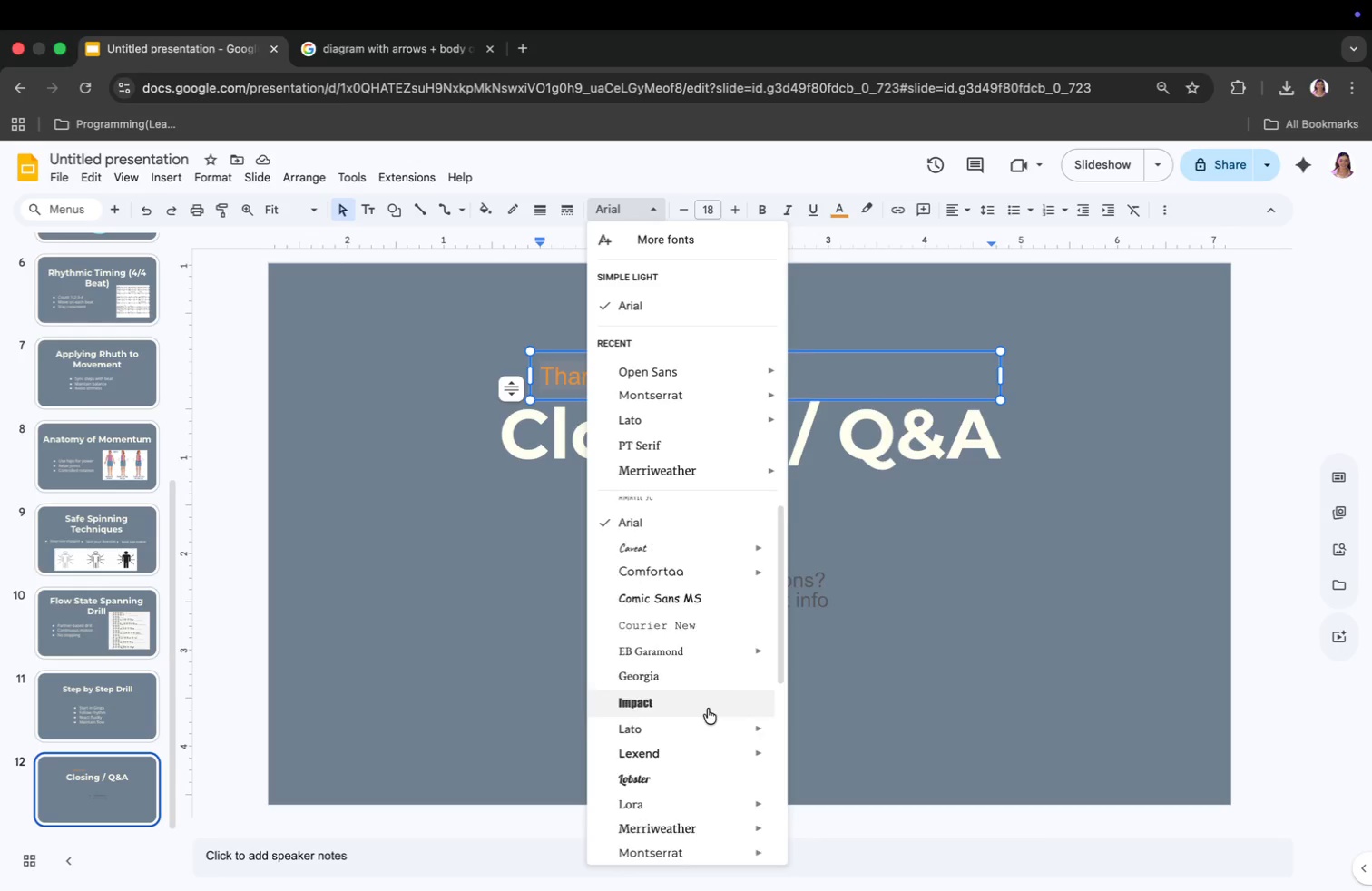 
scroll: coordinate [687, 661], scroll_direction: up, amount: 4.0
 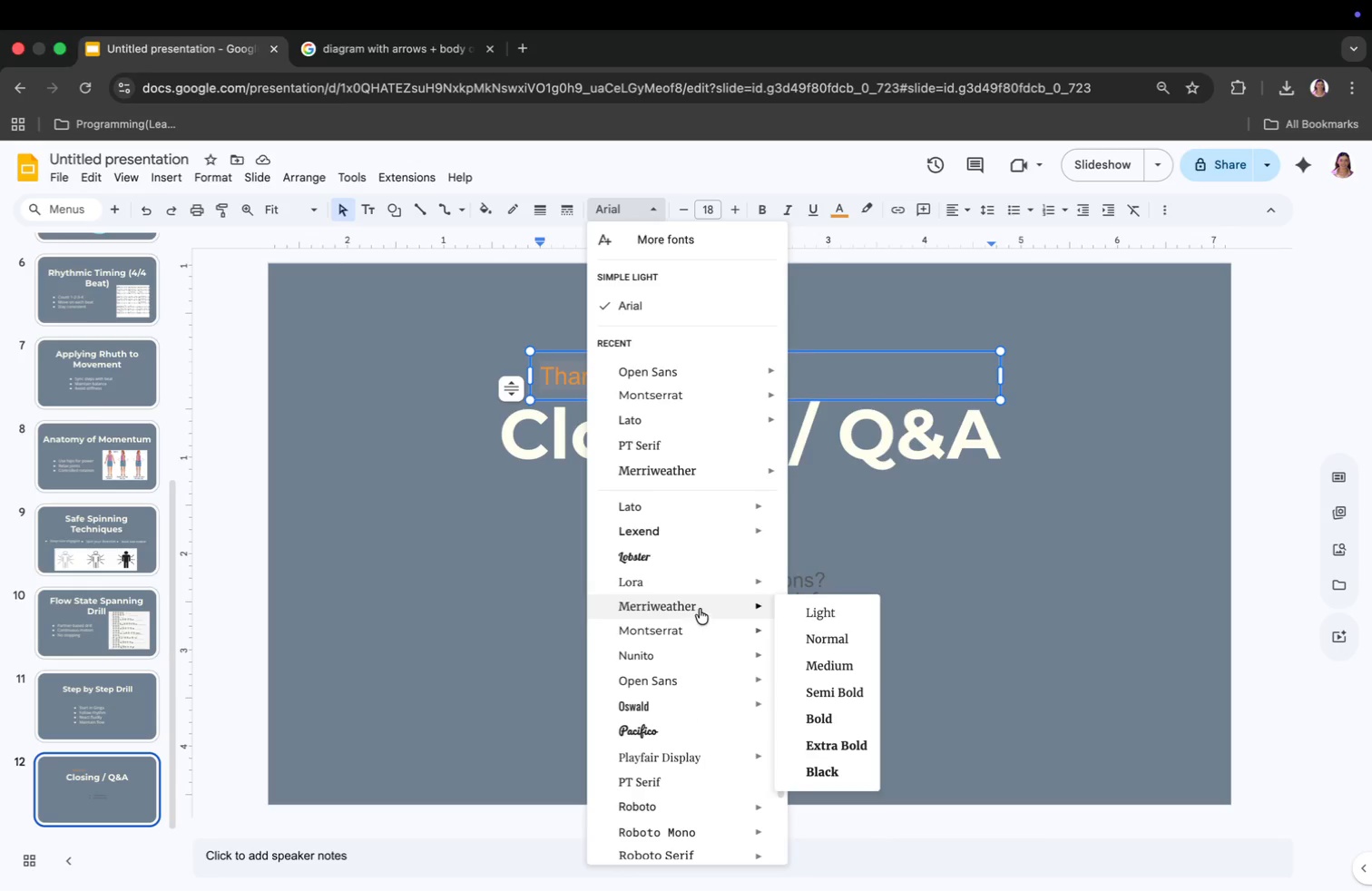 
left_click([675, 559])
 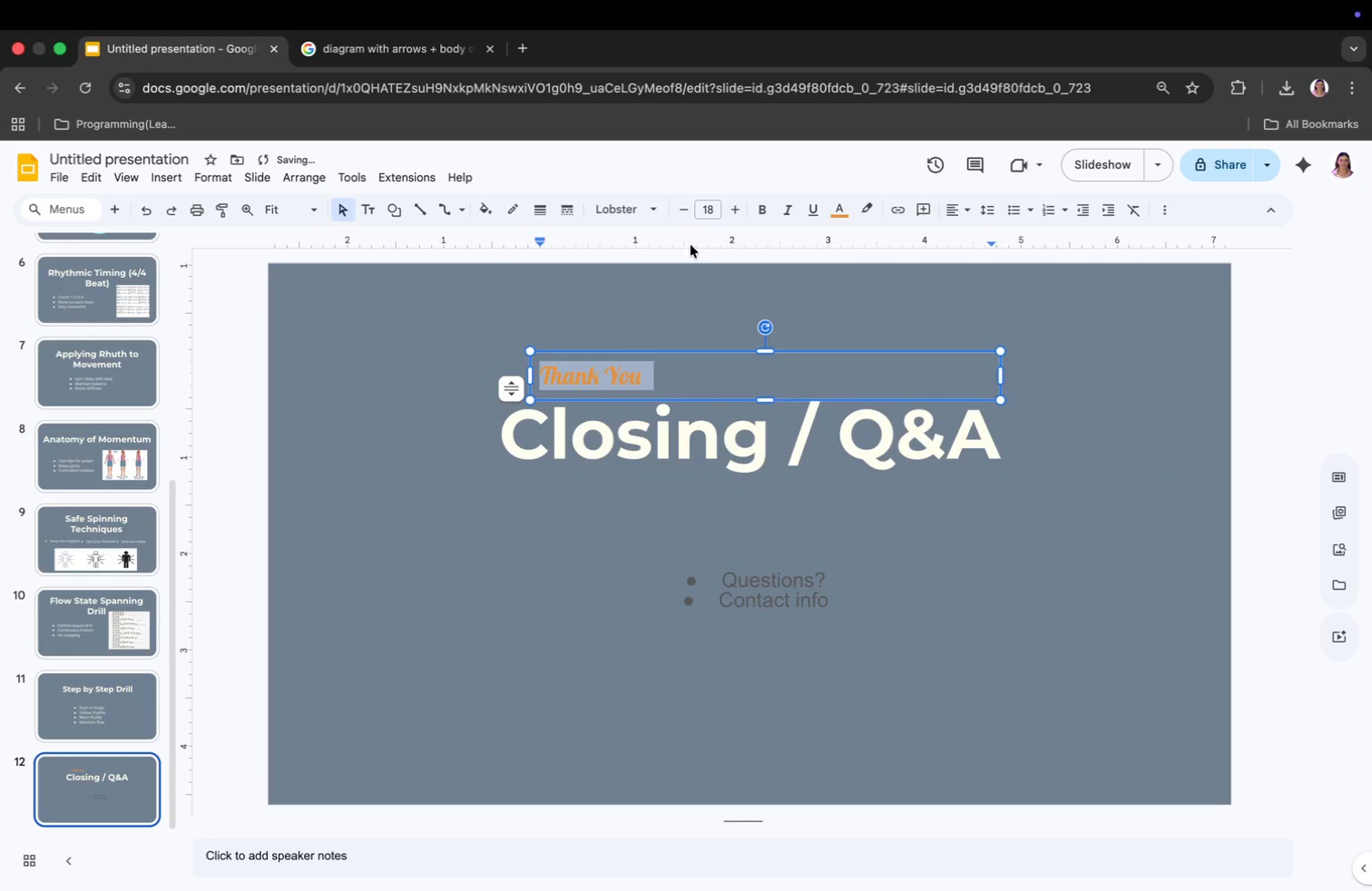 
left_click([603, 202])
 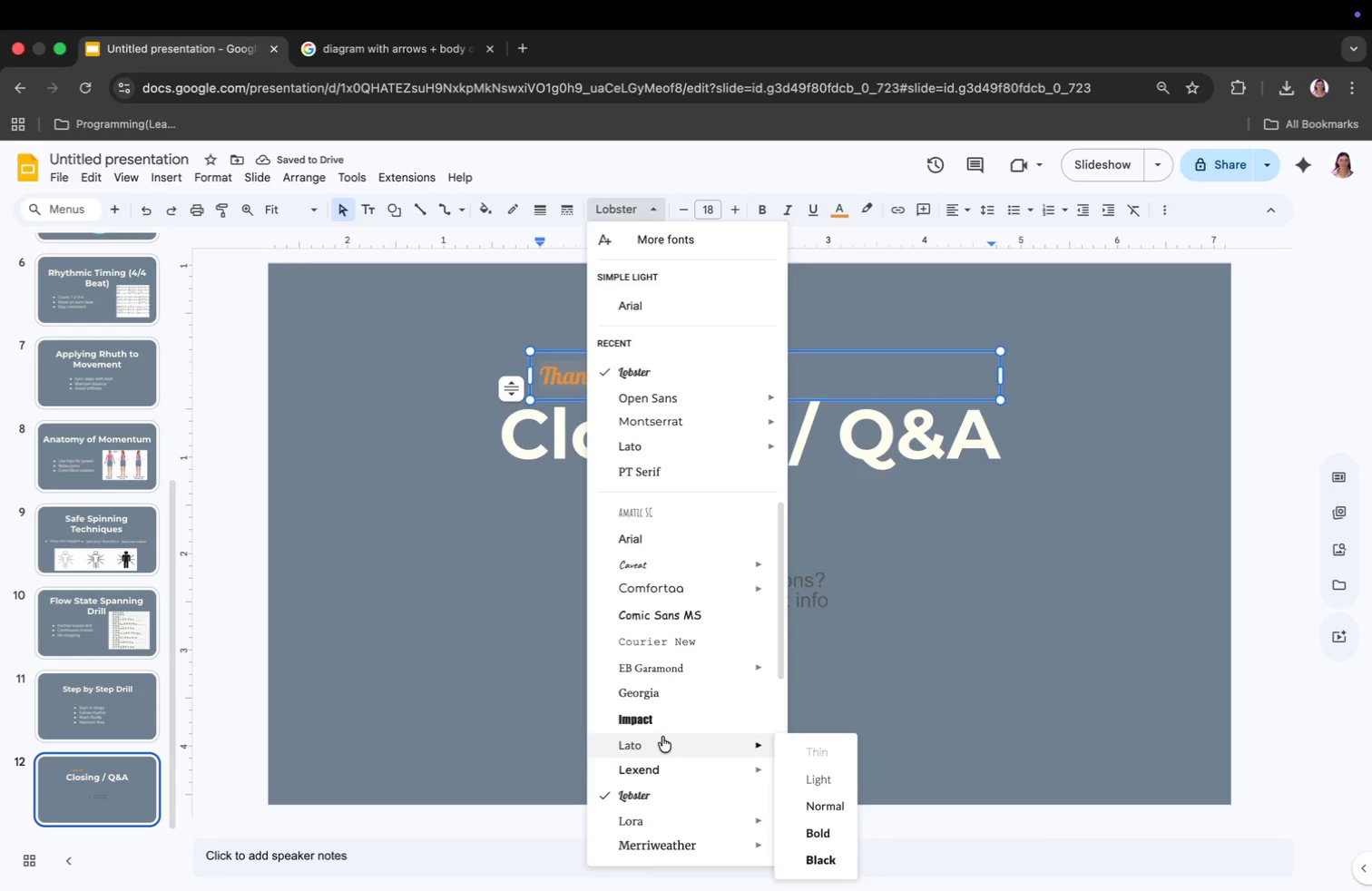 
left_click([667, 803])
 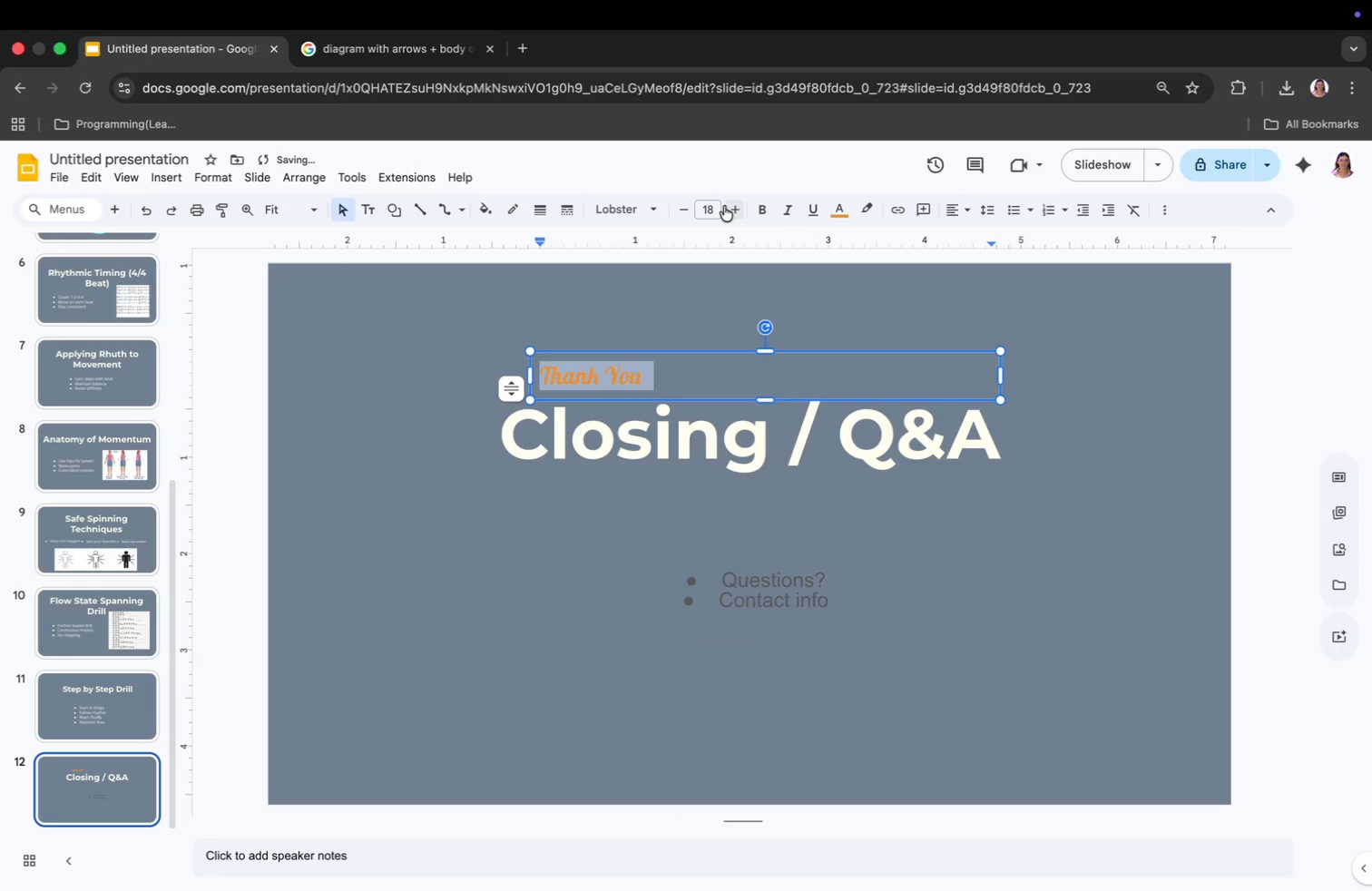 
double_click([729, 206])
 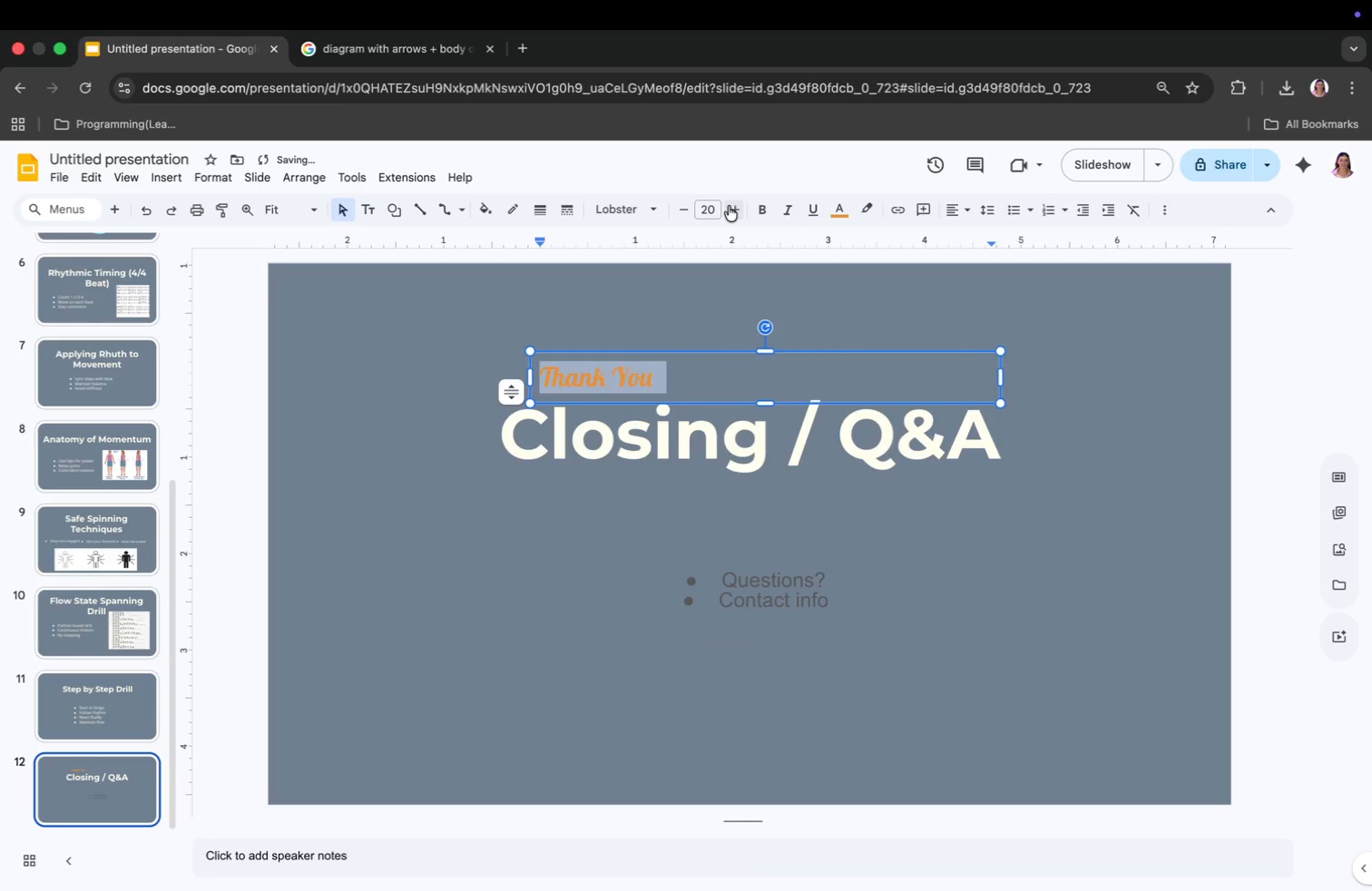 
triple_click([729, 206])
 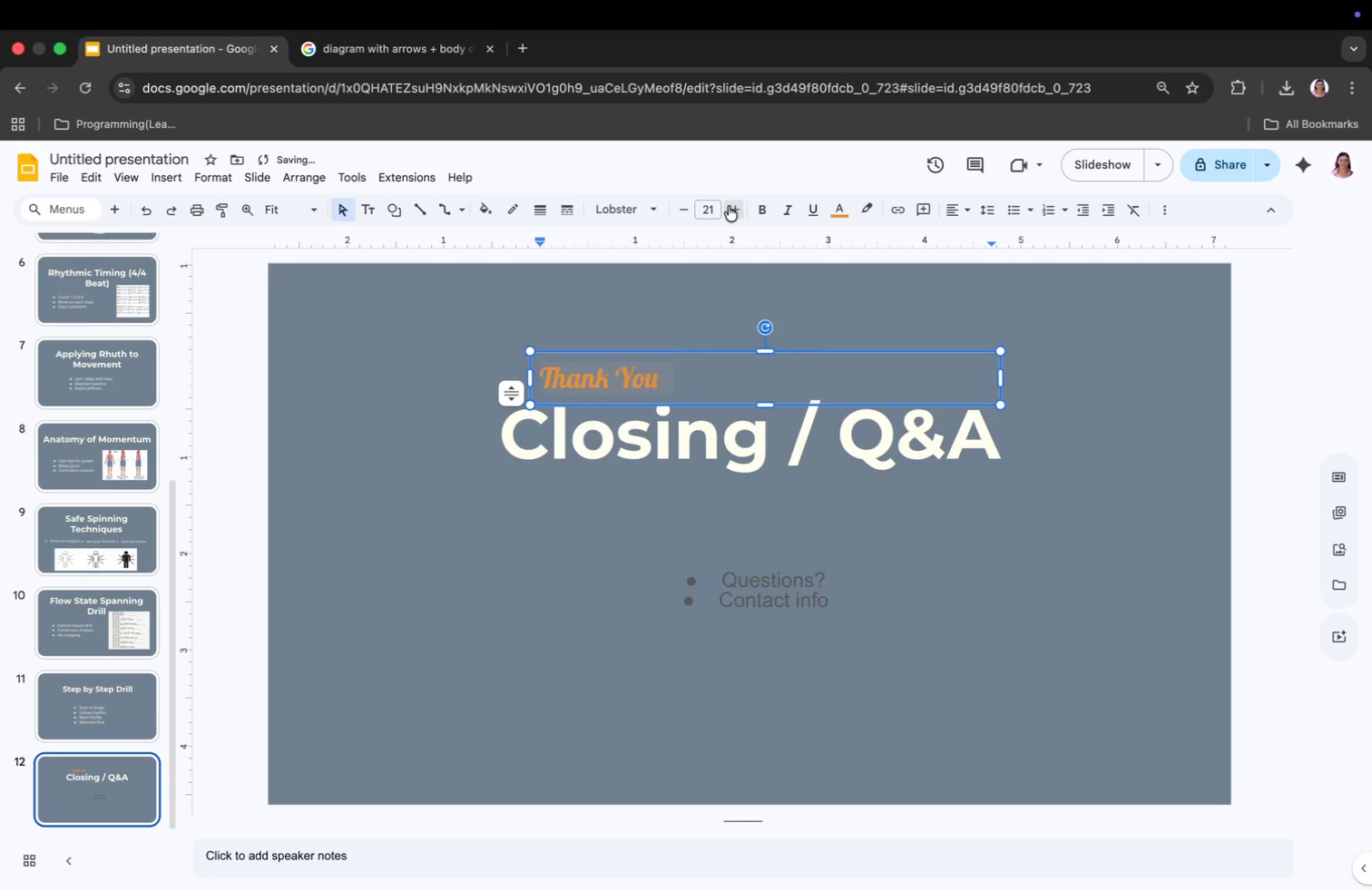 
triple_click([729, 206])
 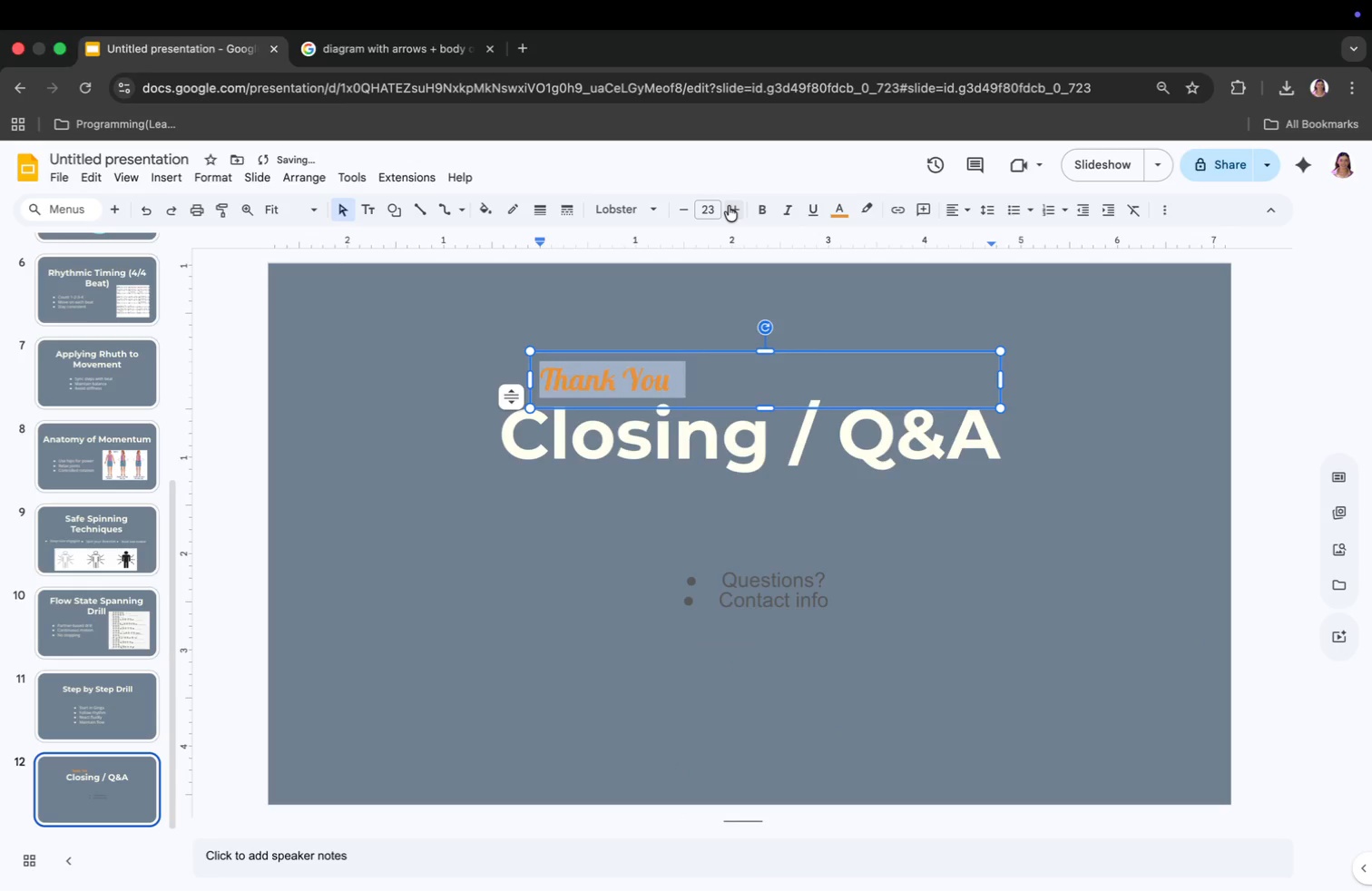 
double_click([729, 206])
 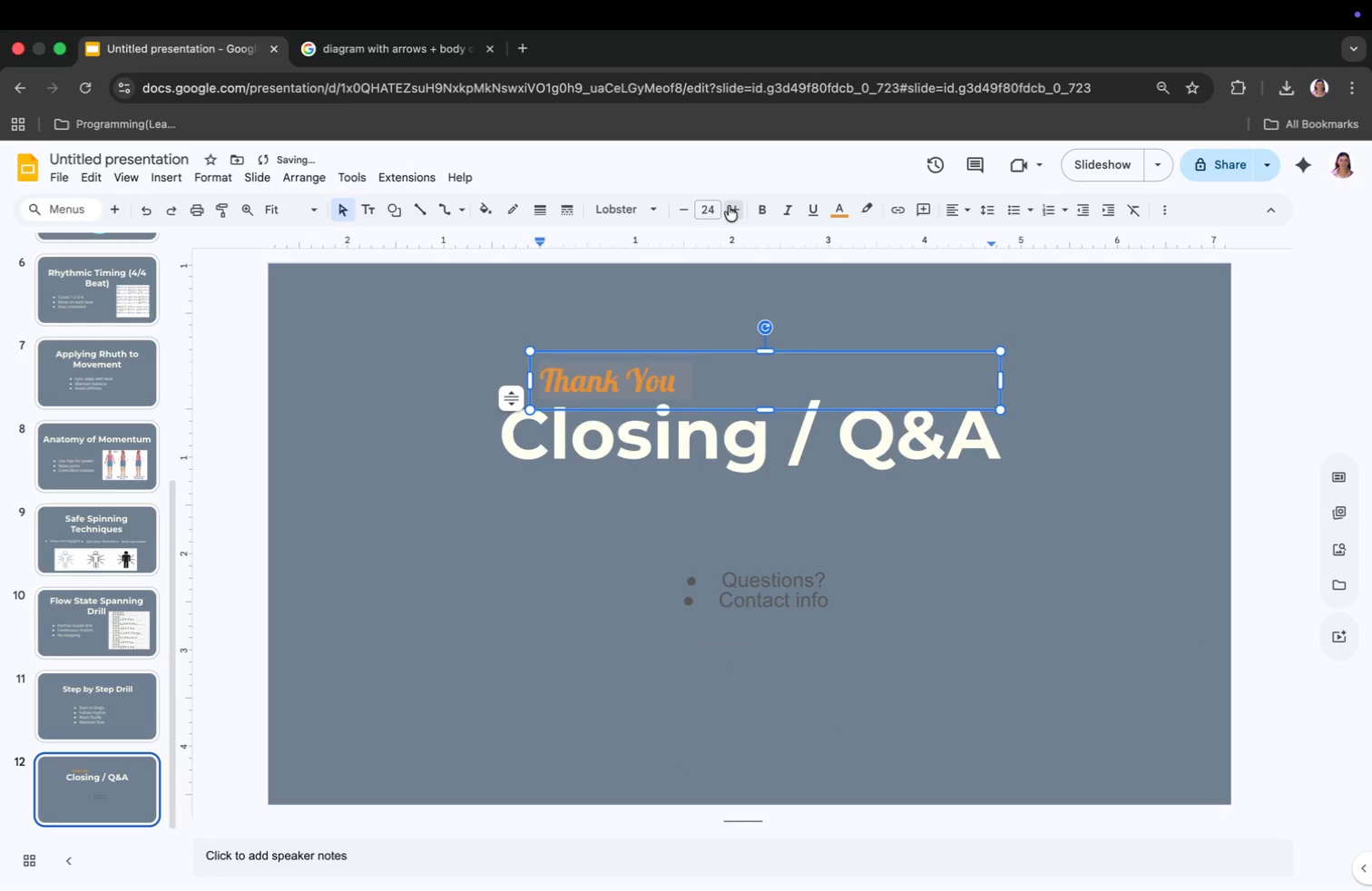 
triple_click([729, 206])
 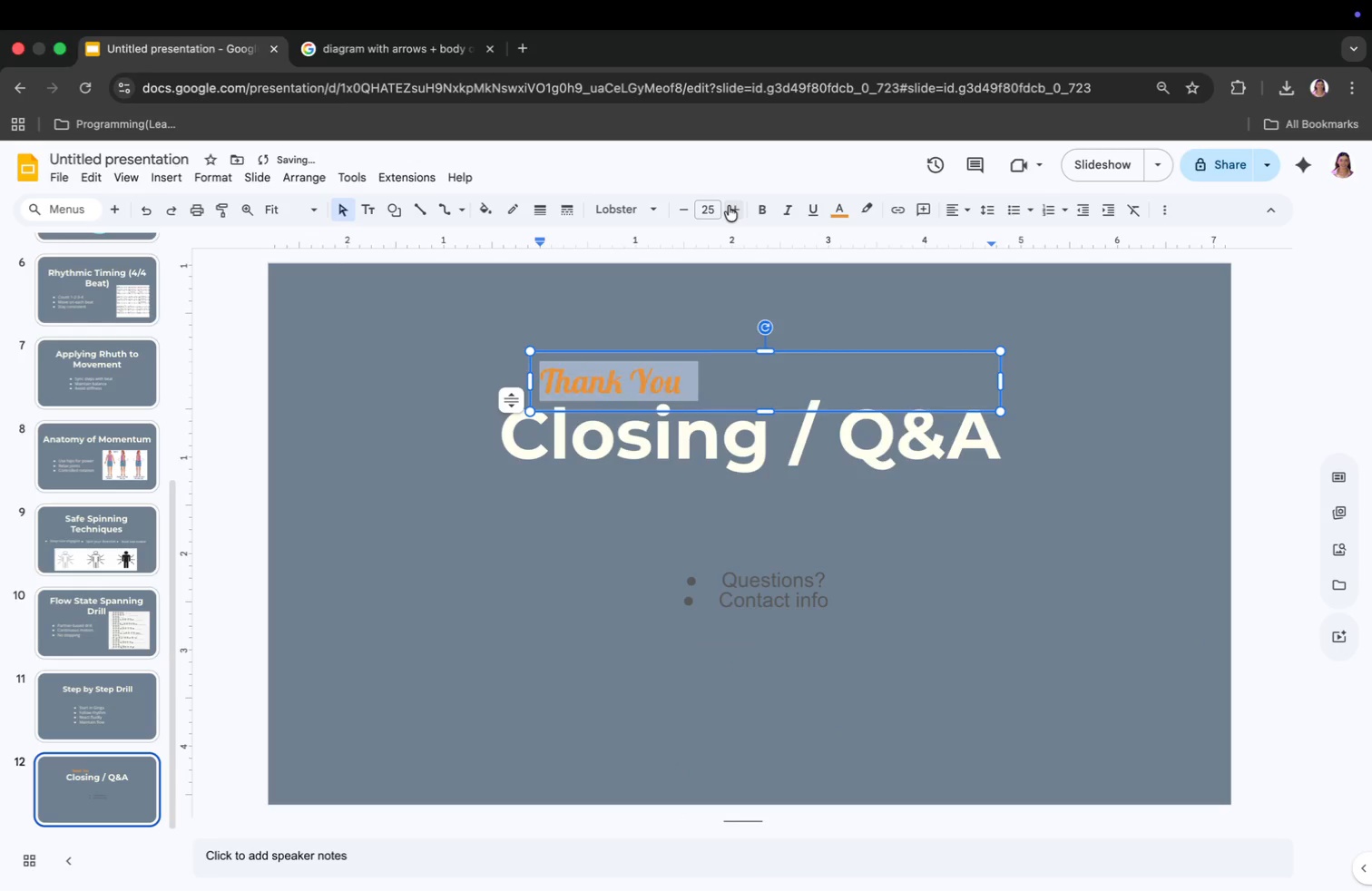 
triple_click([729, 206])
 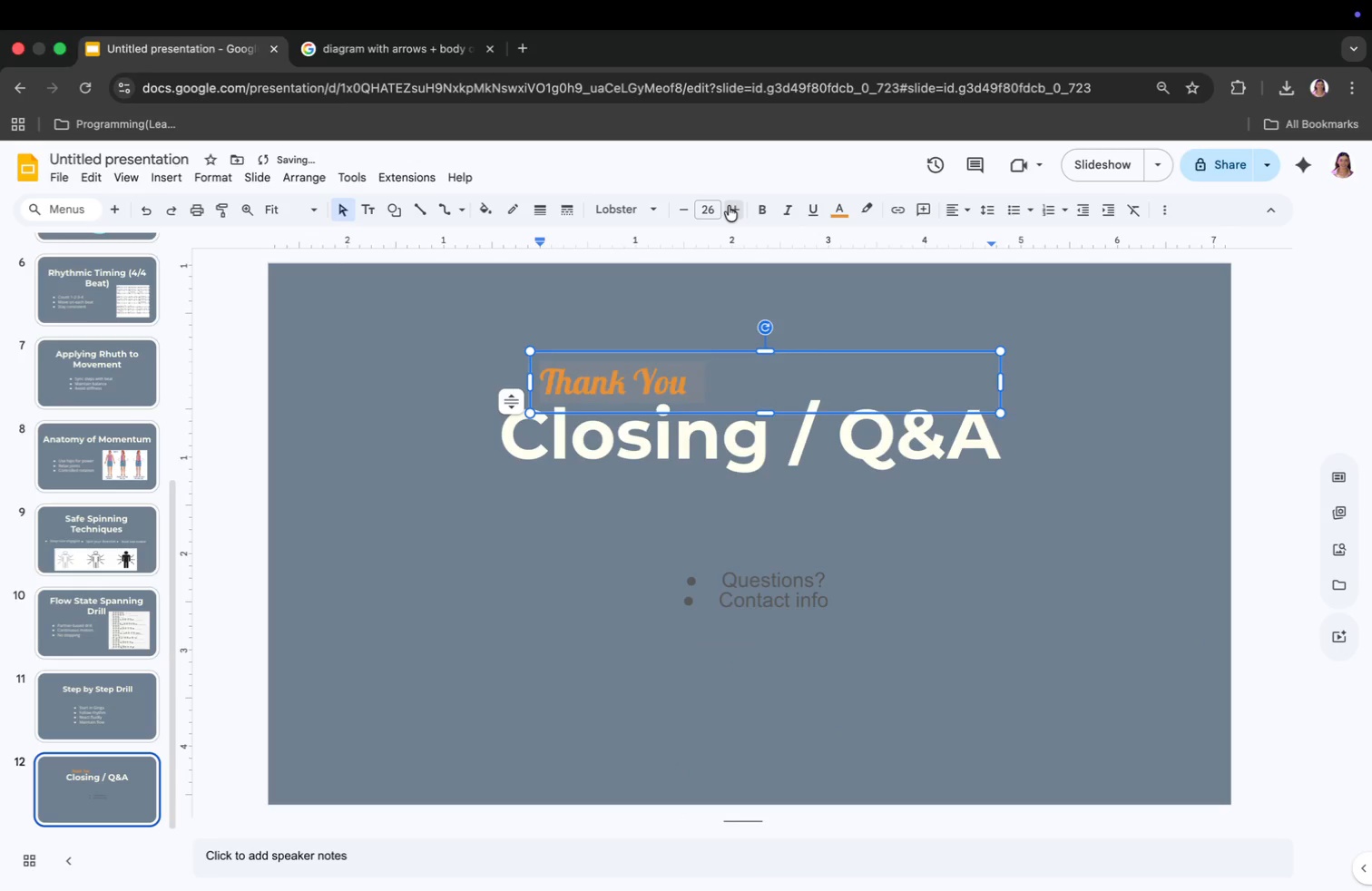 
triple_click([729, 206])
 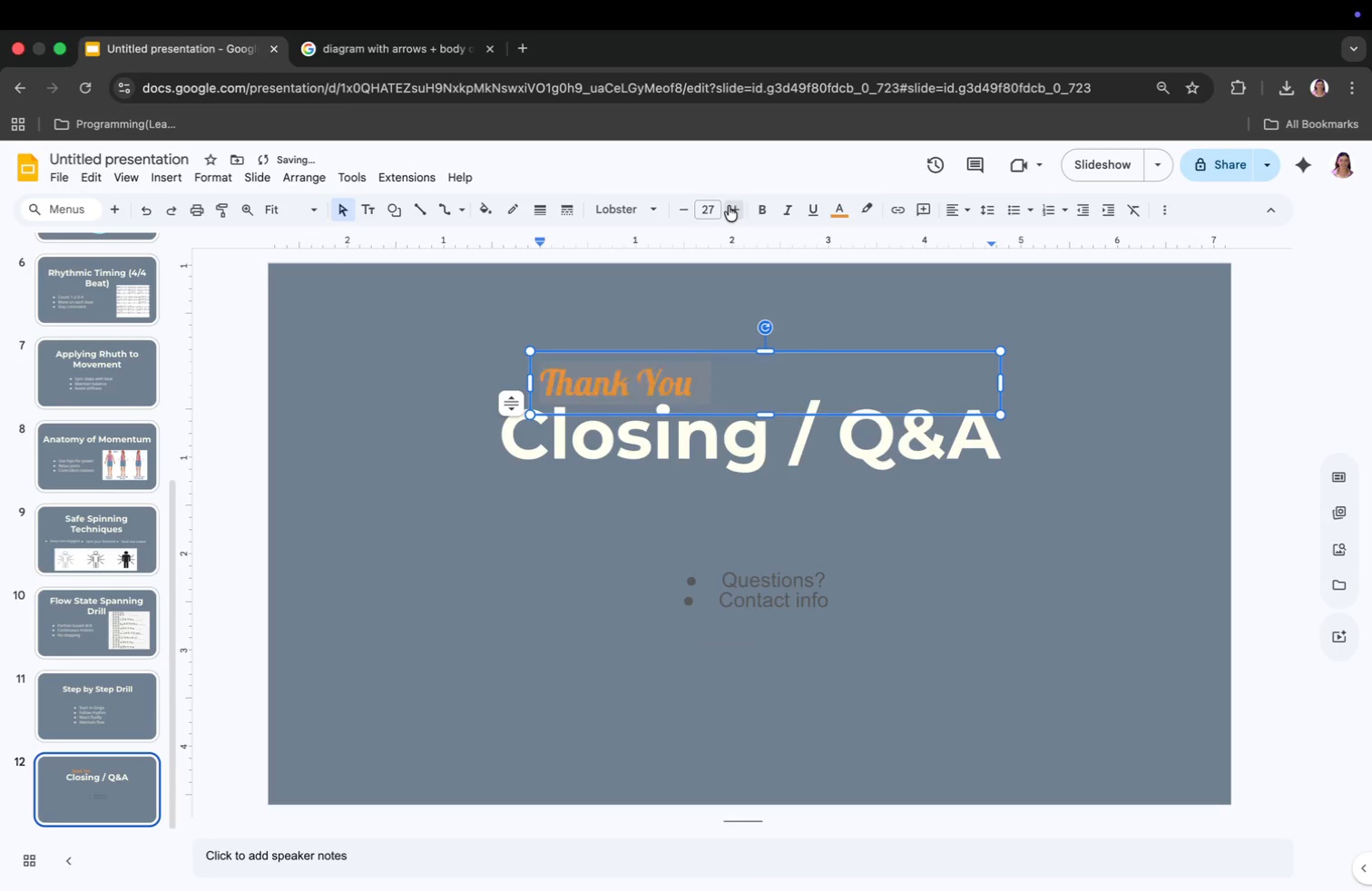 
triple_click([729, 206])
 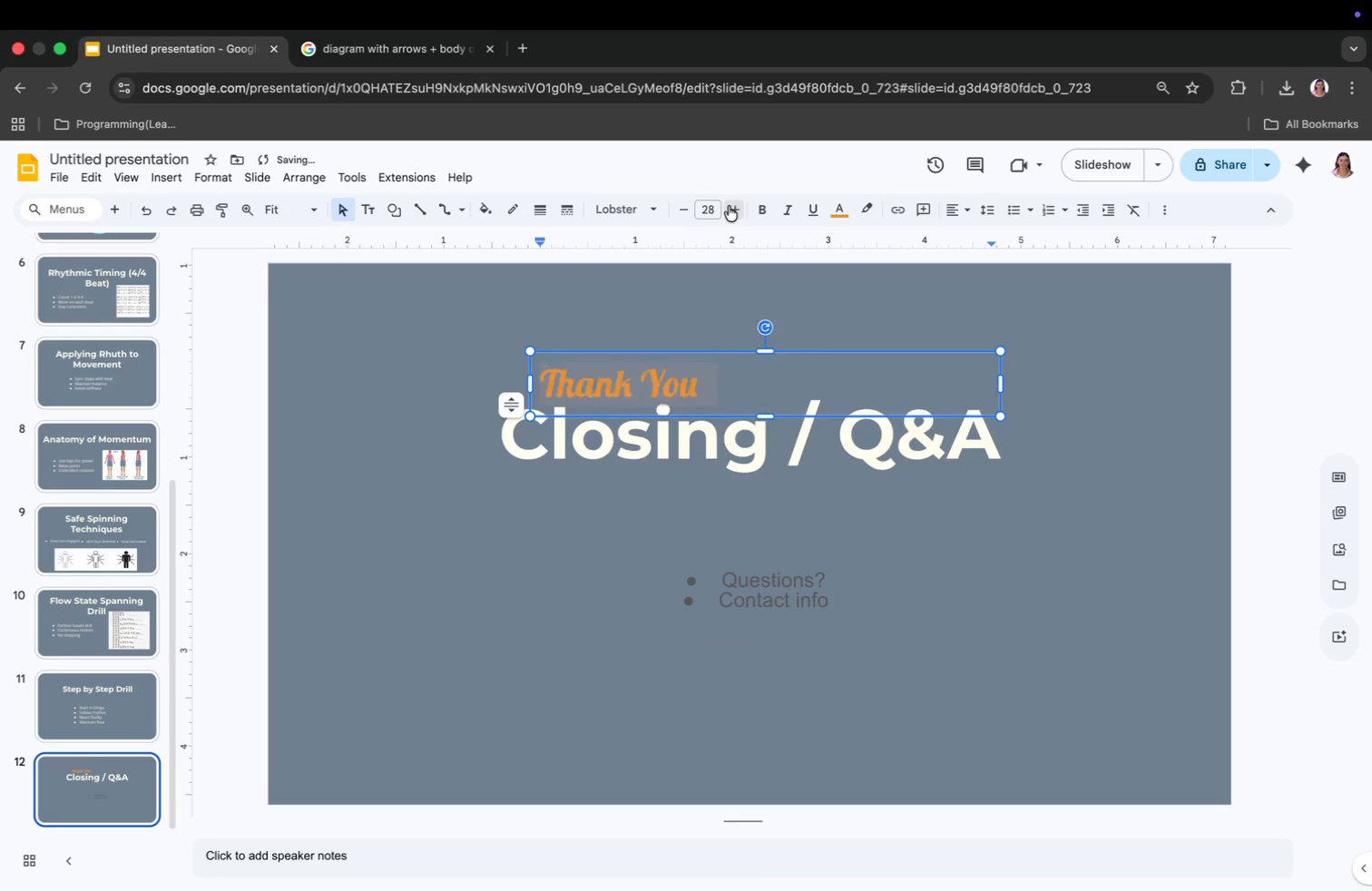 
triple_click([729, 206])
 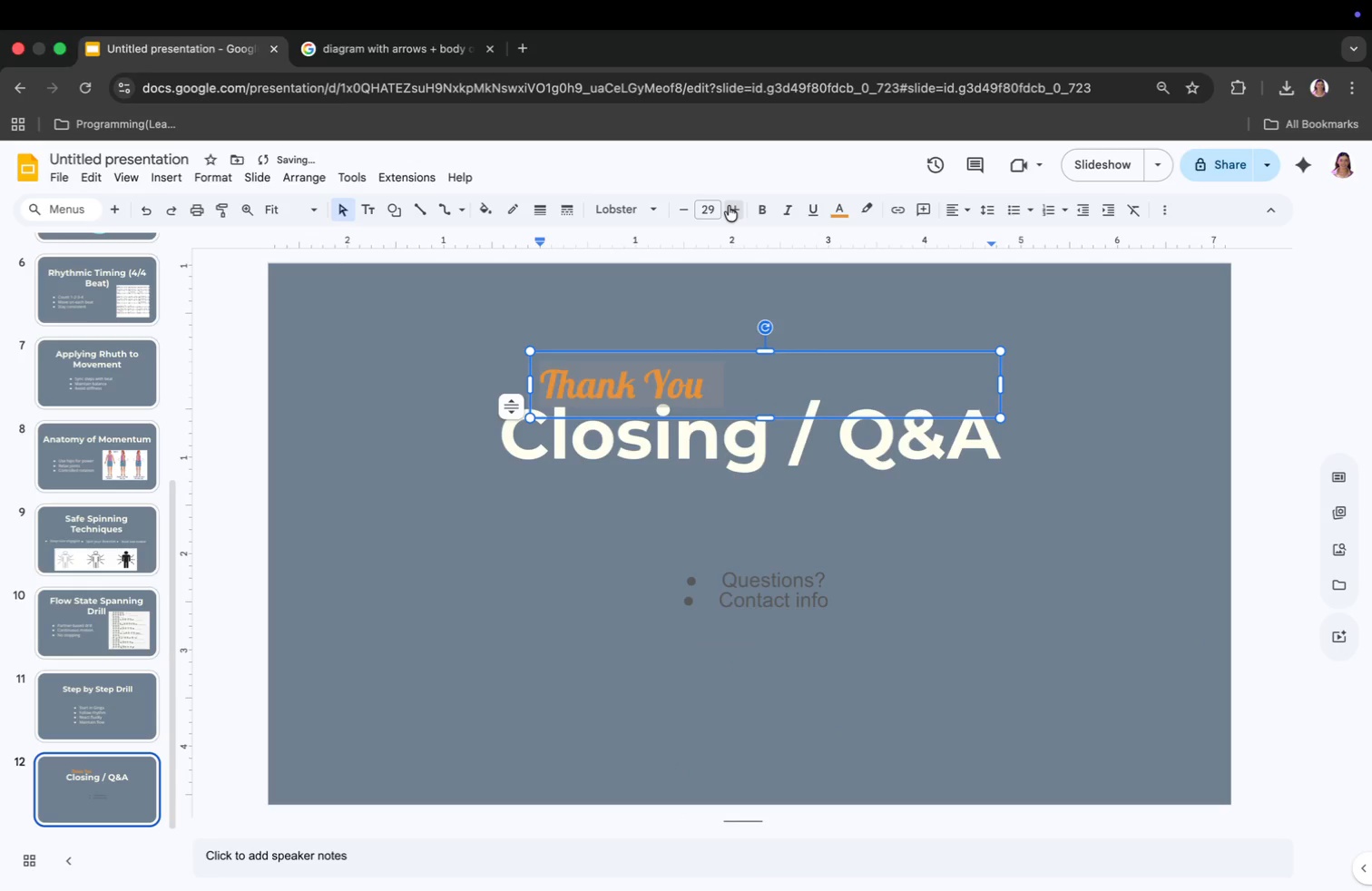 
triple_click([729, 206])
 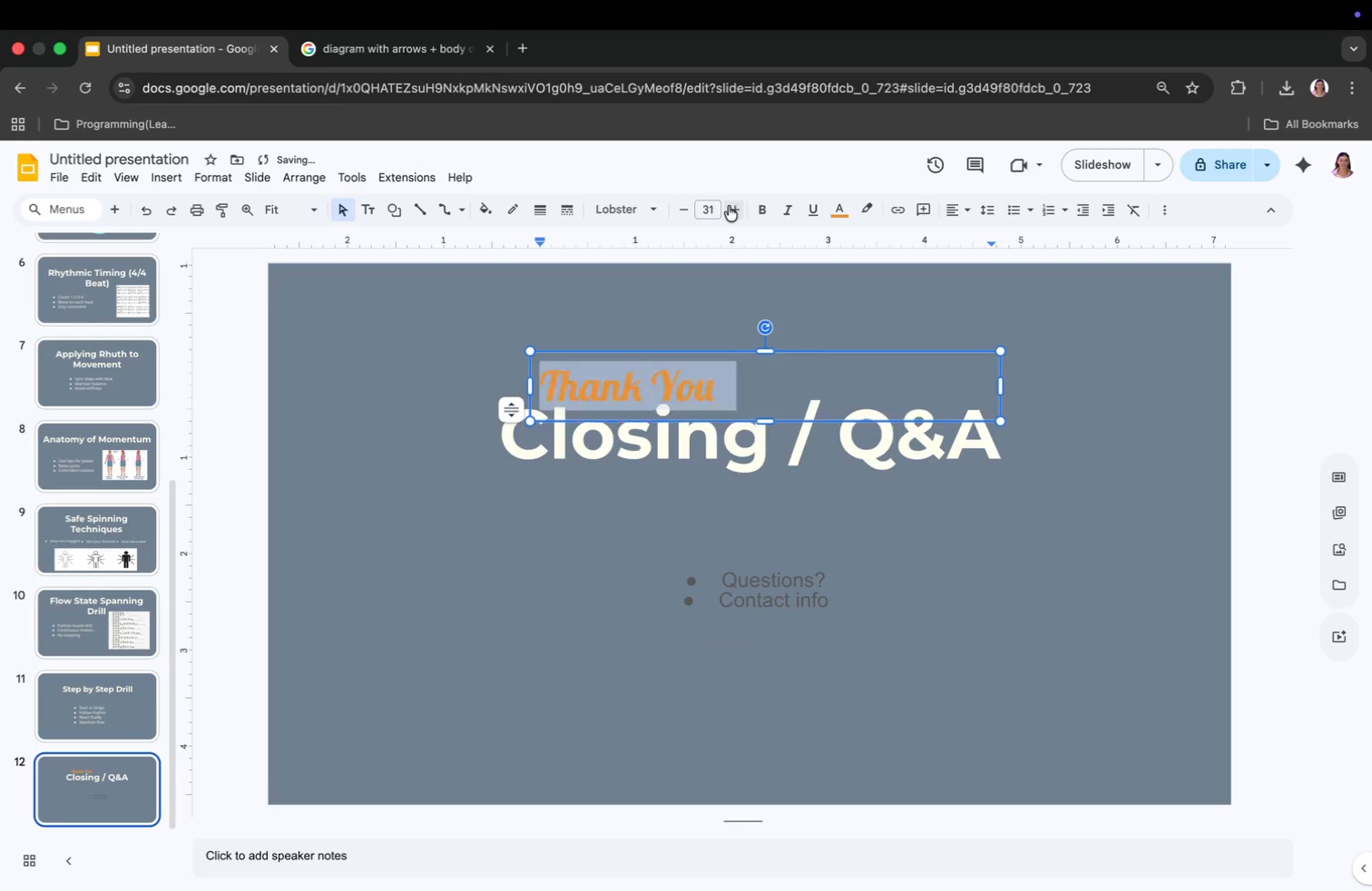 
double_click([729, 206])
 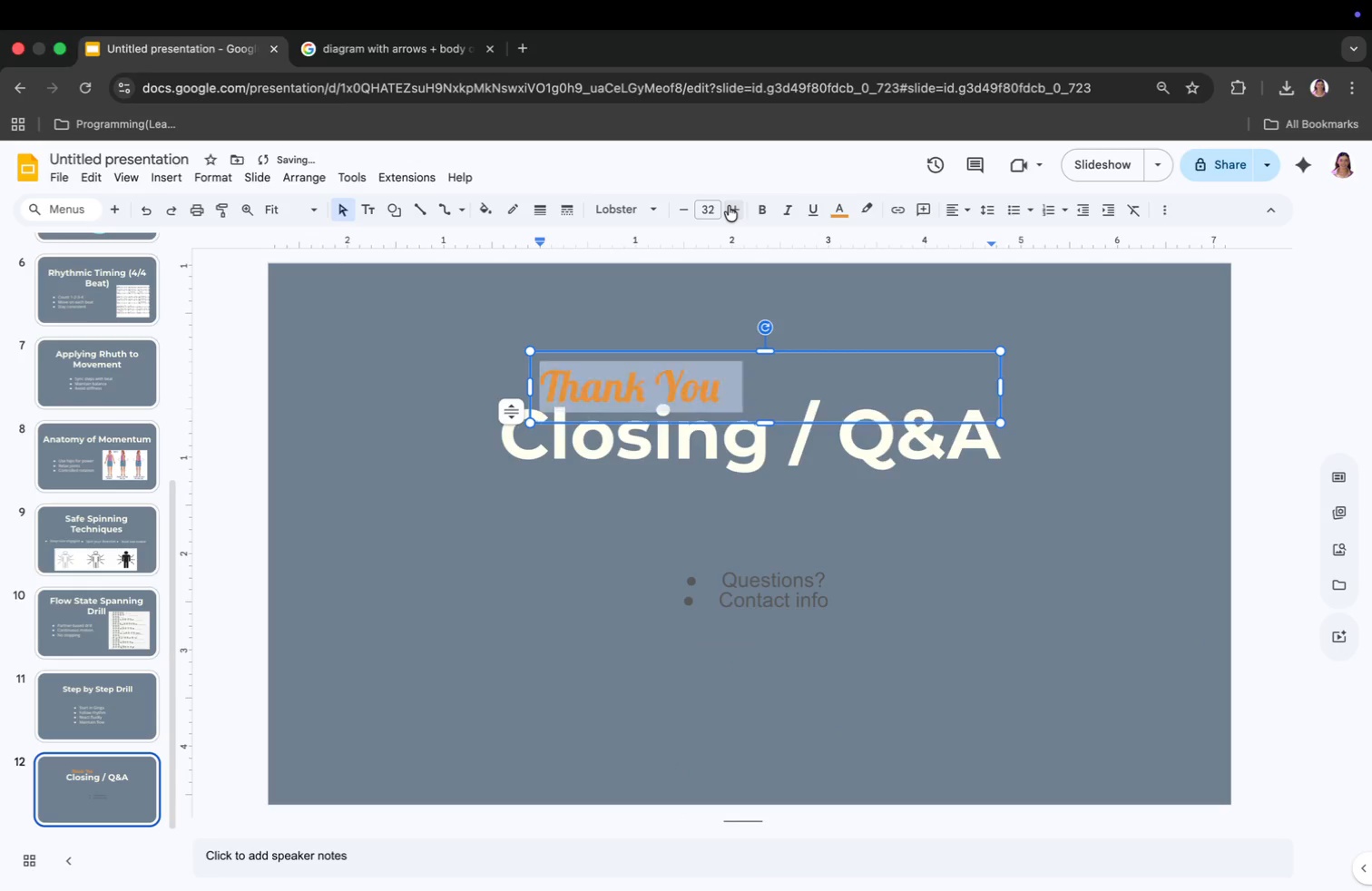 
triple_click([729, 206])
 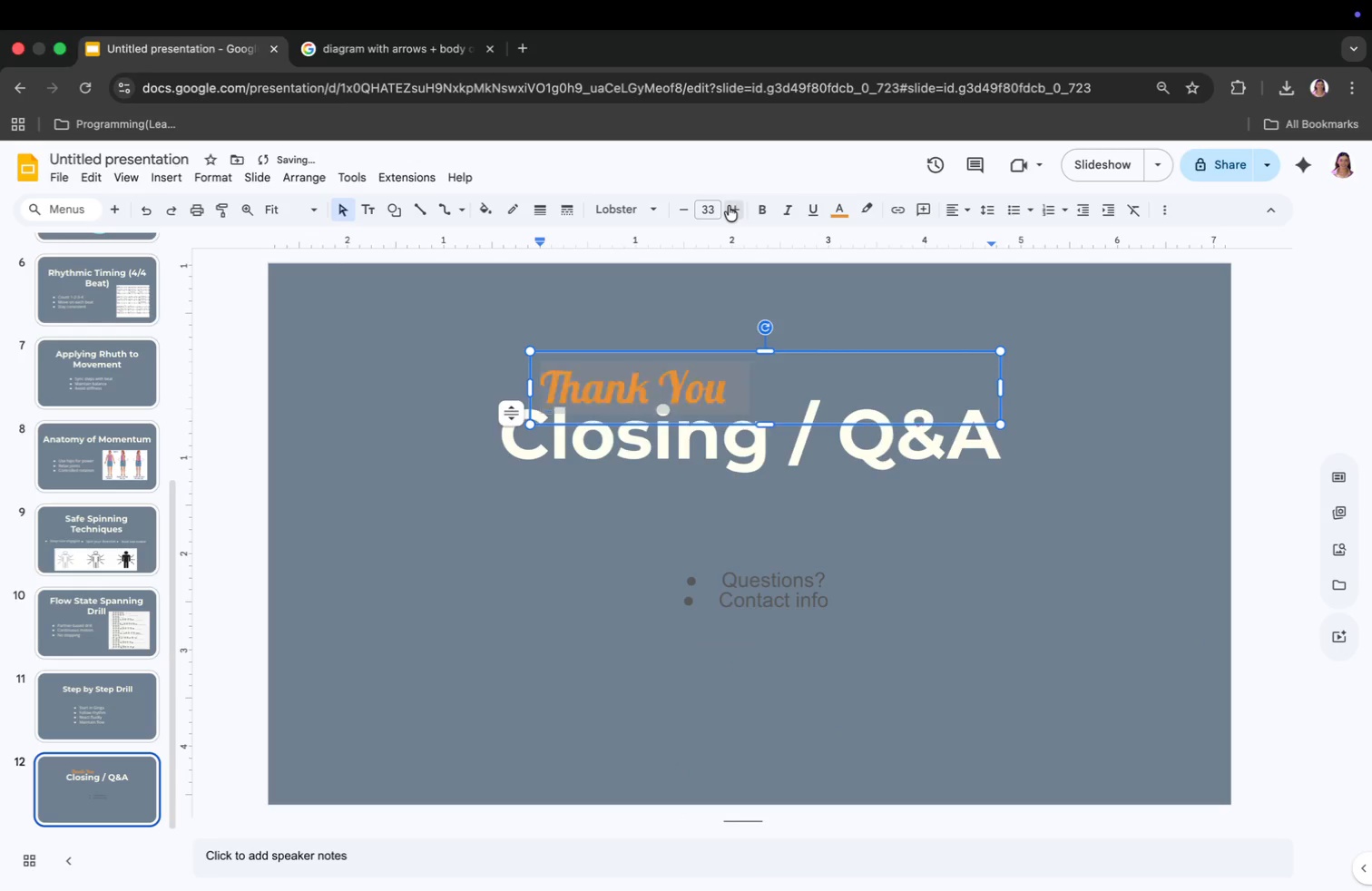 
triple_click([729, 206])
 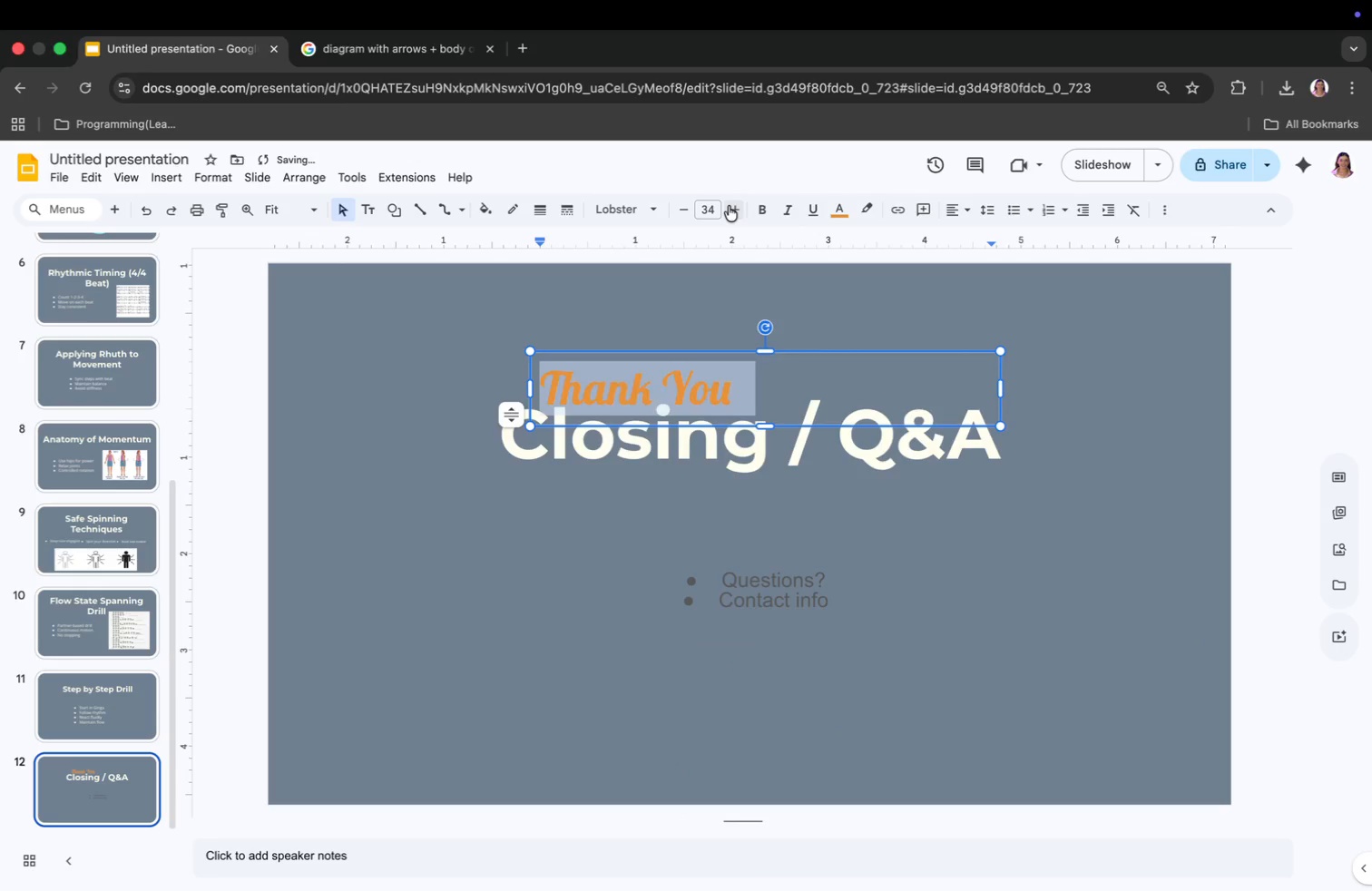 
triple_click([729, 206])
 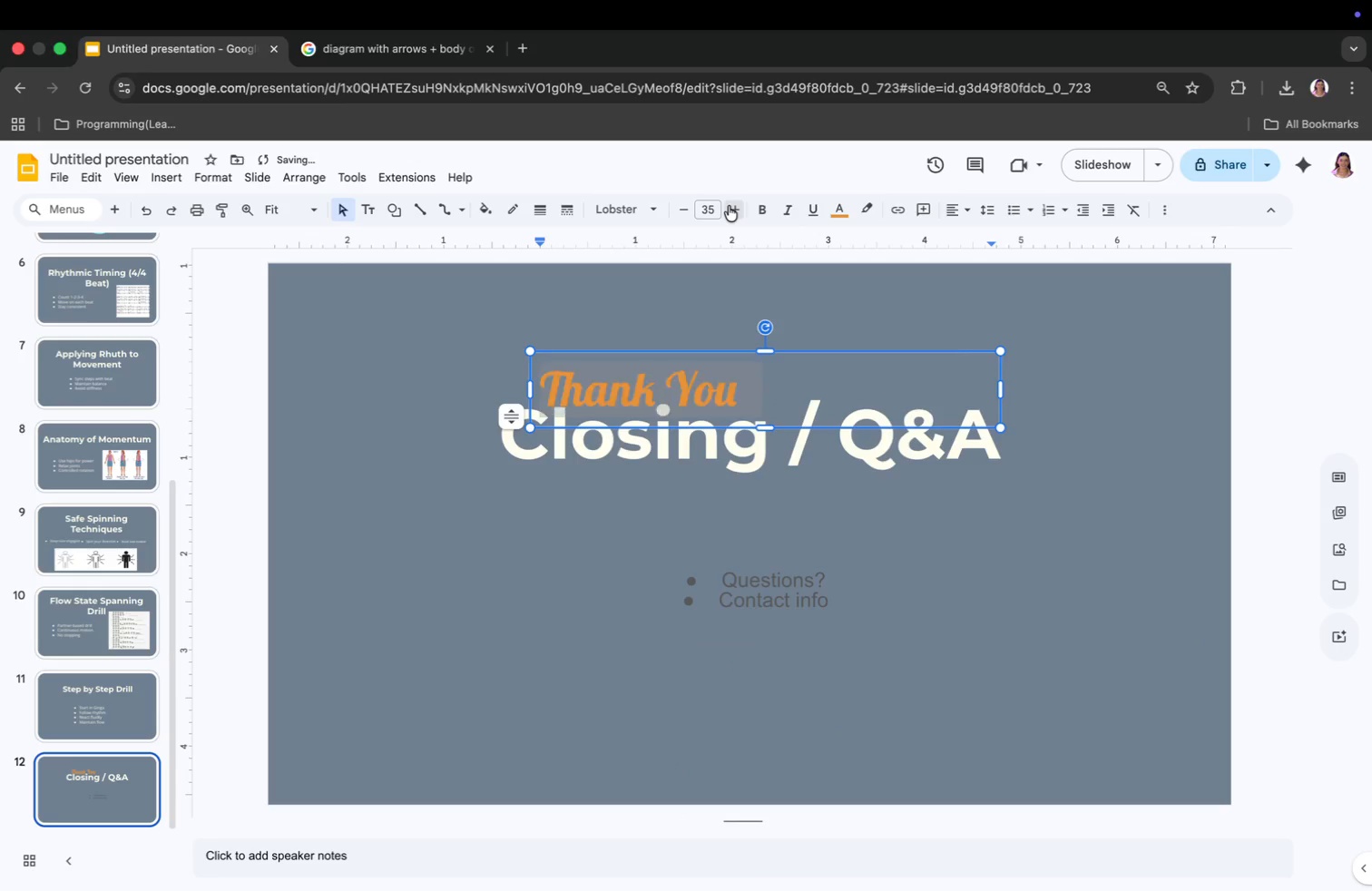 
triple_click([729, 206])
 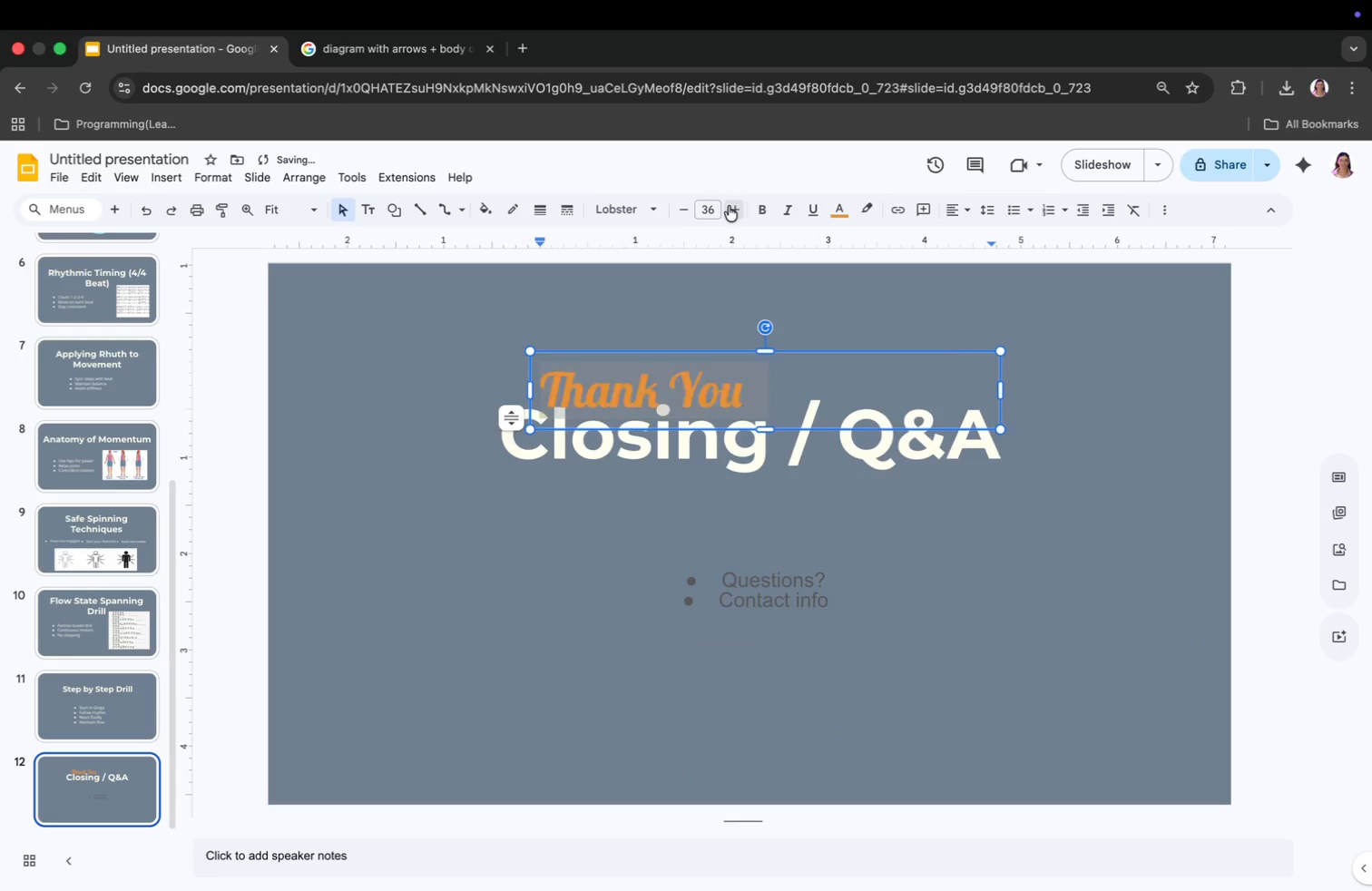 
triple_click([729, 206])
 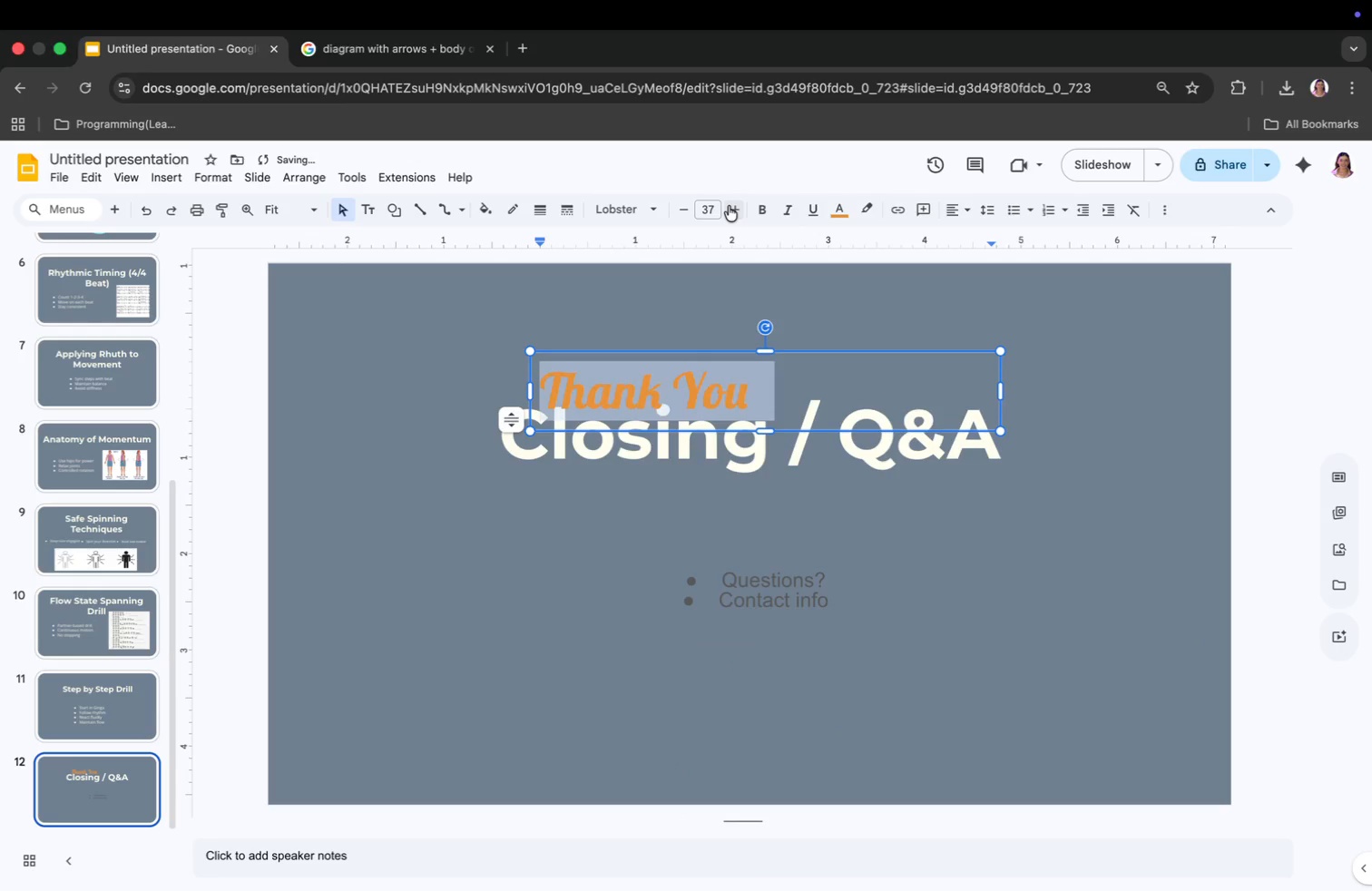 
triple_click([729, 206])
 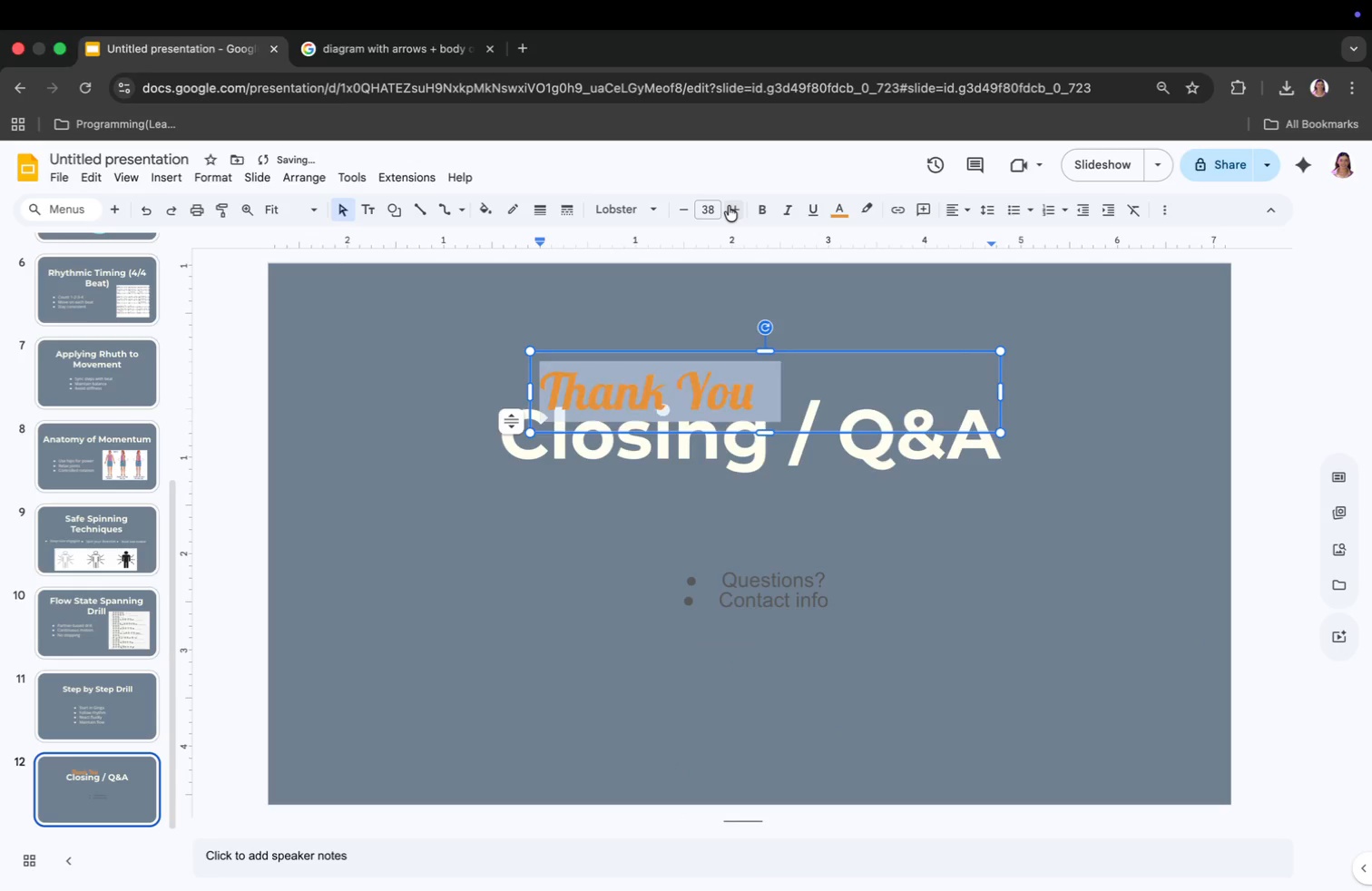 
triple_click([729, 206])
 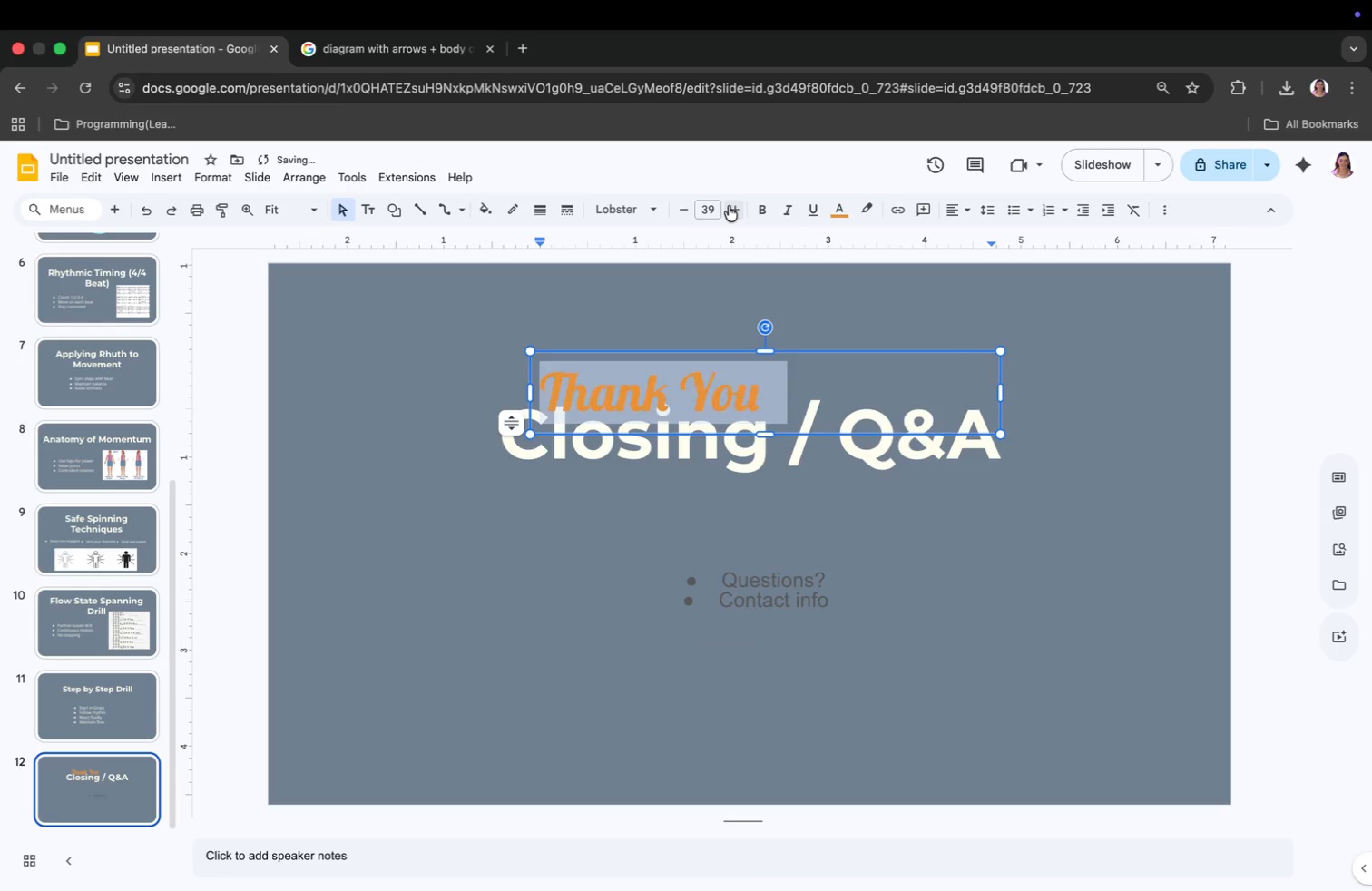 
triple_click([729, 206])
 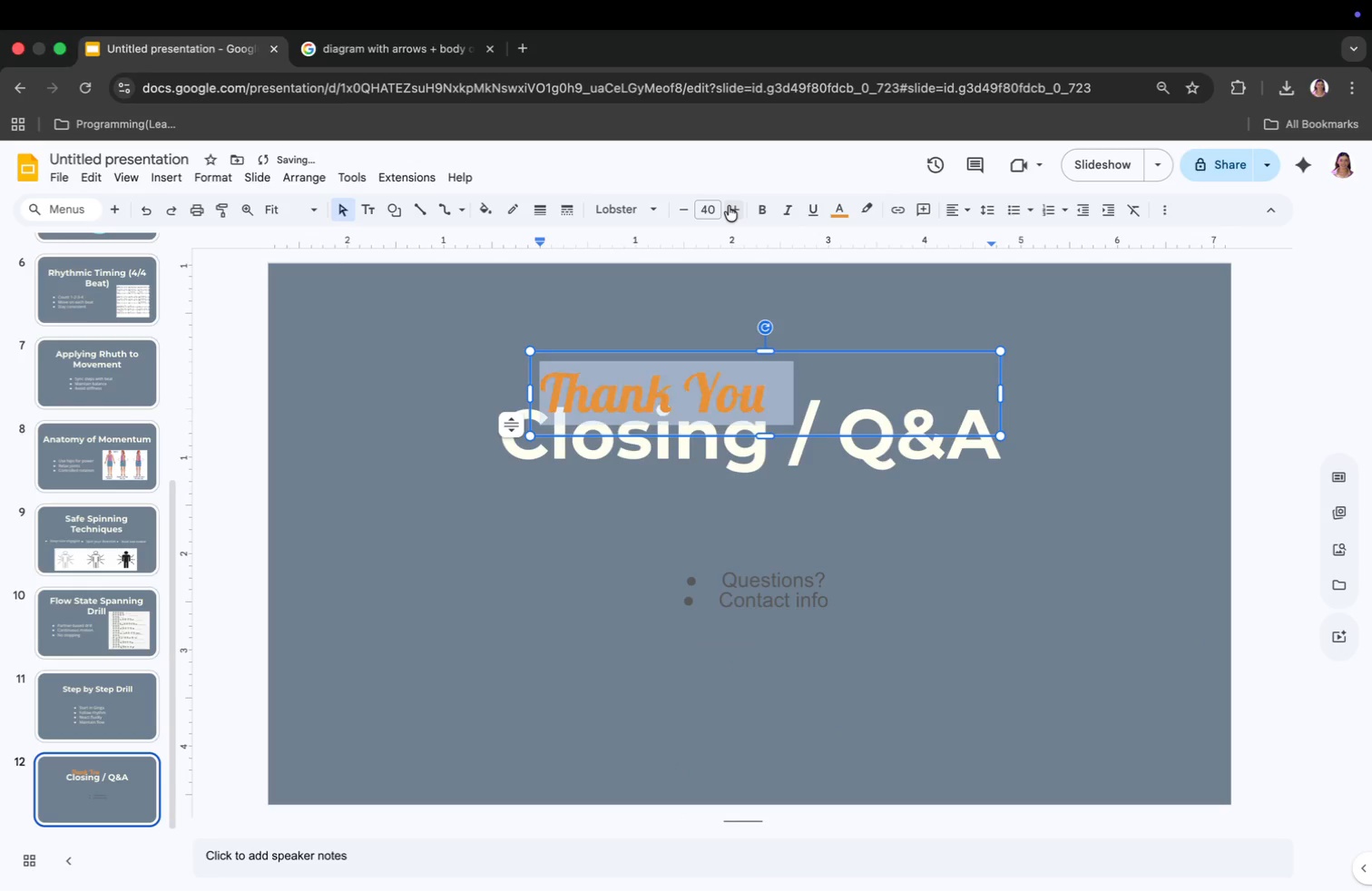 
triple_click([729, 206])
 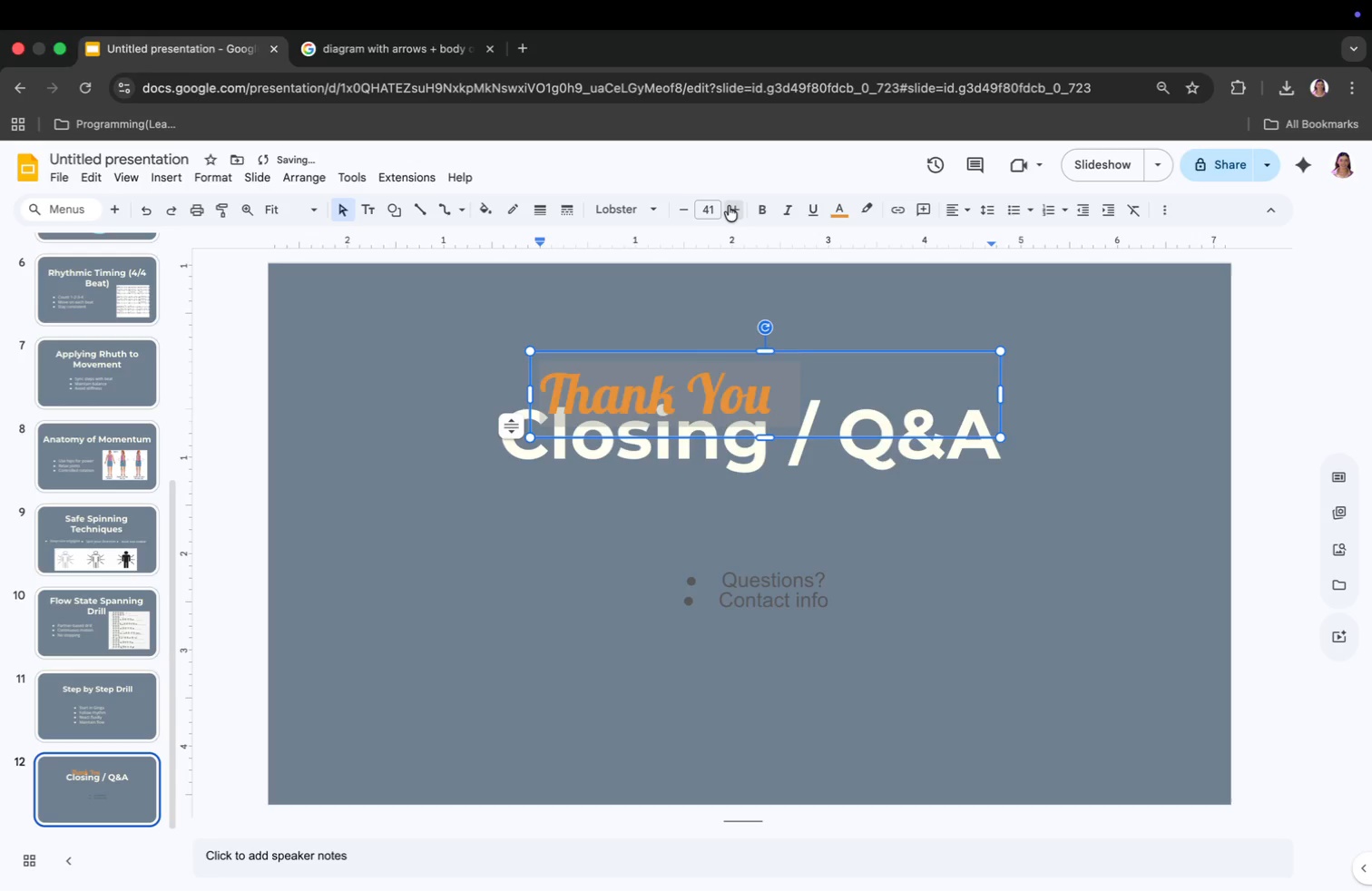 
triple_click([729, 206])
 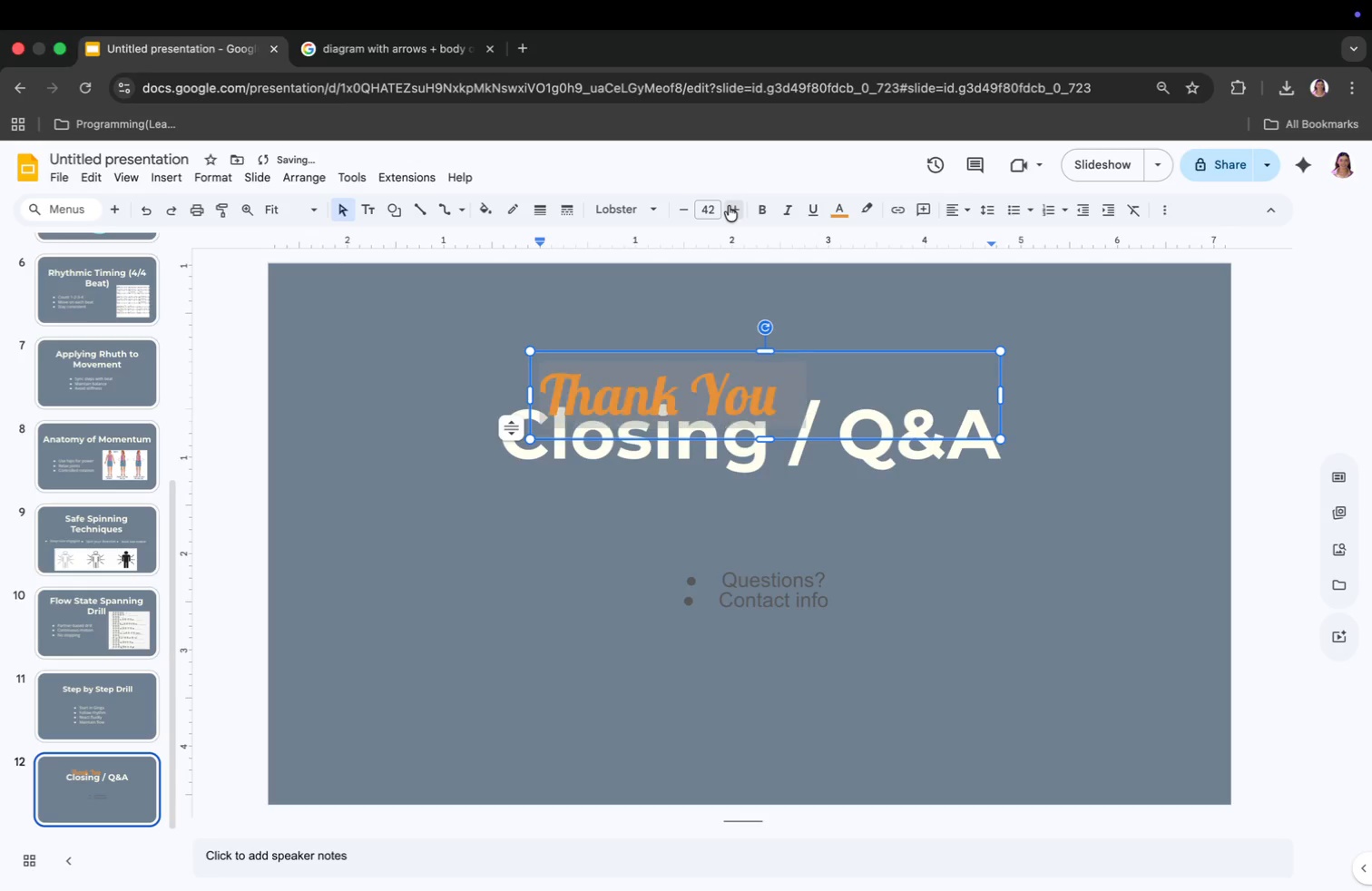 
triple_click([729, 206])
 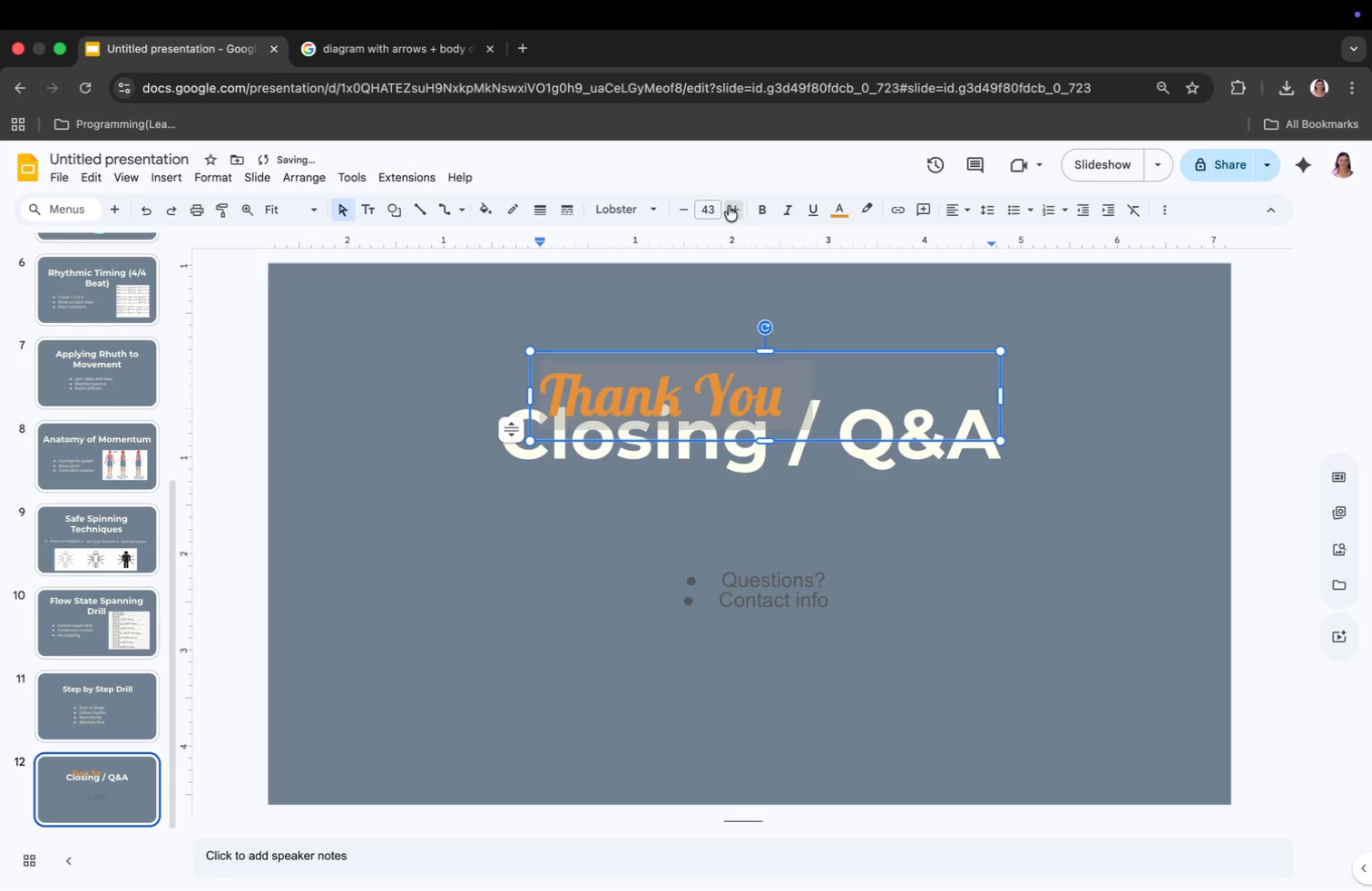 
triple_click([729, 206])
 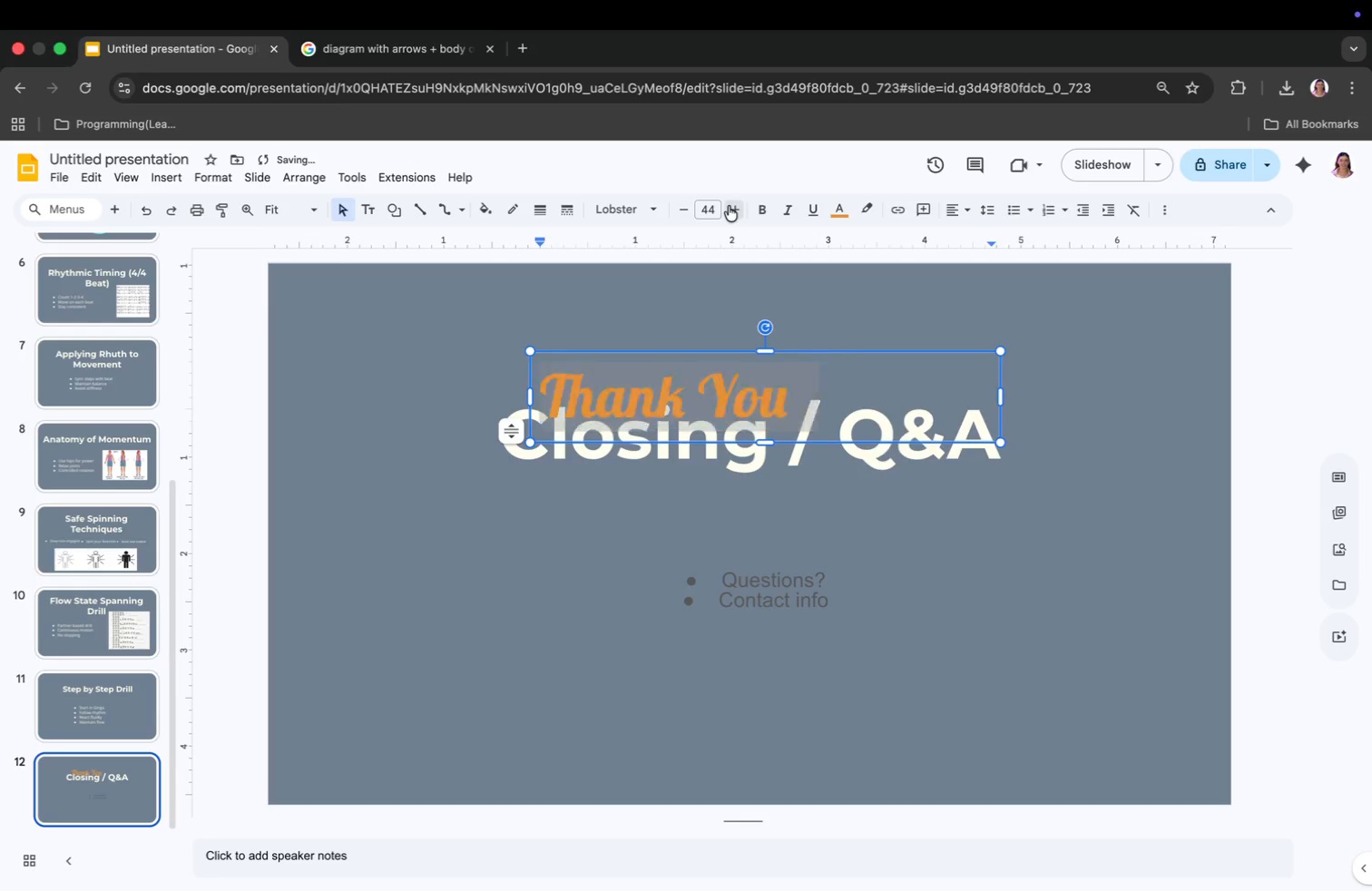 
triple_click([729, 206])
 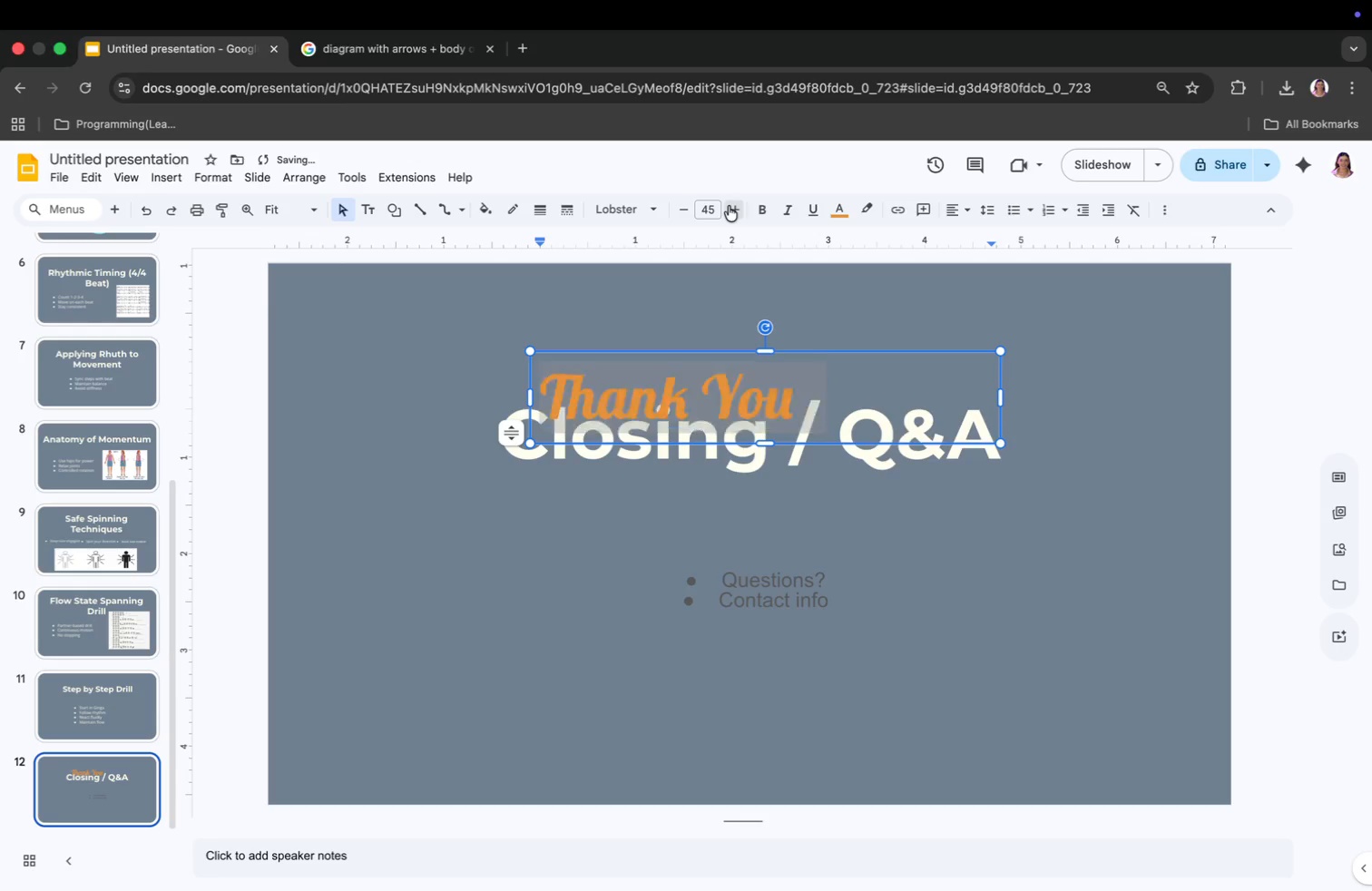 
triple_click([729, 206])
 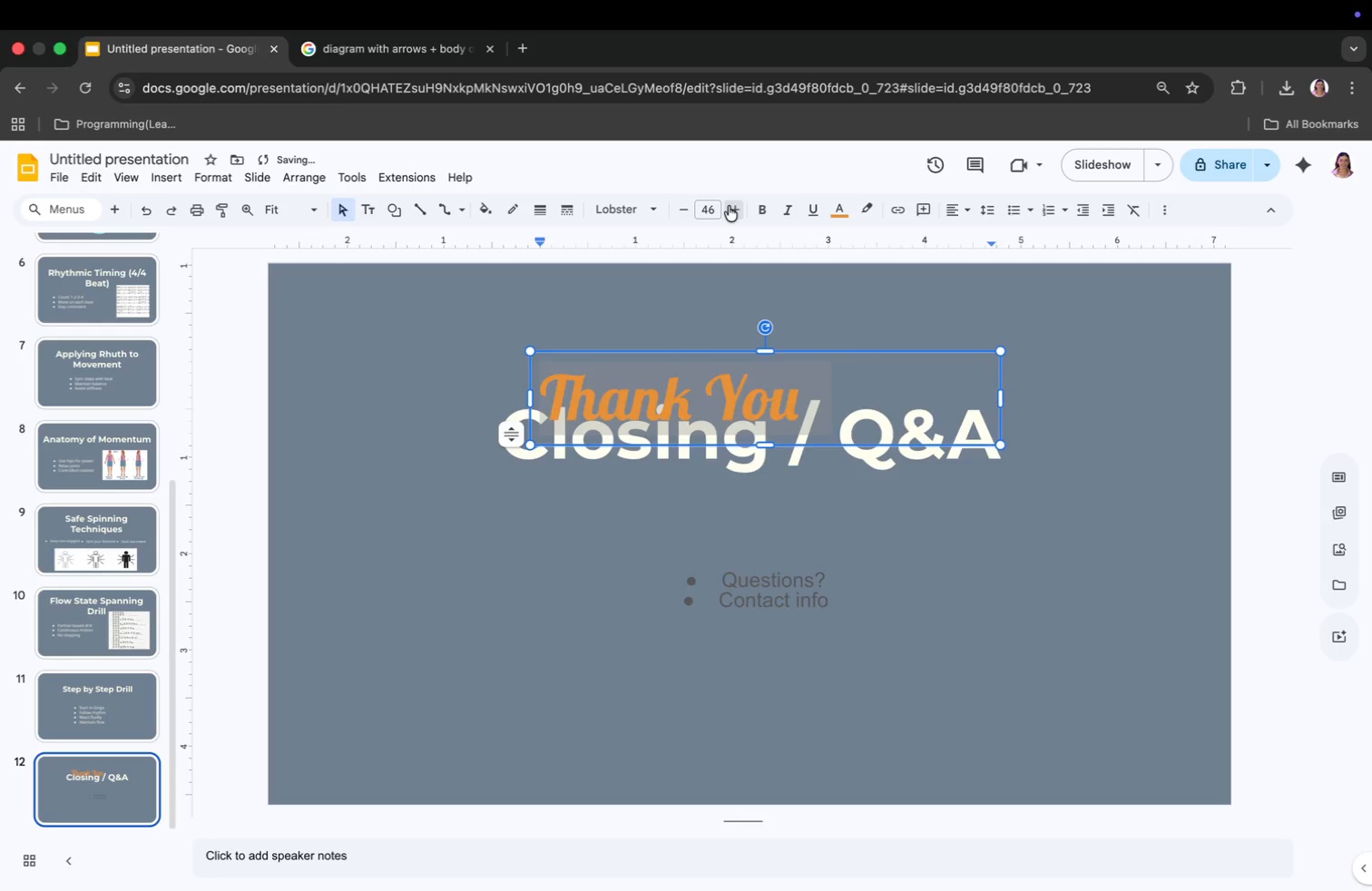 
triple_click([729, 206])
 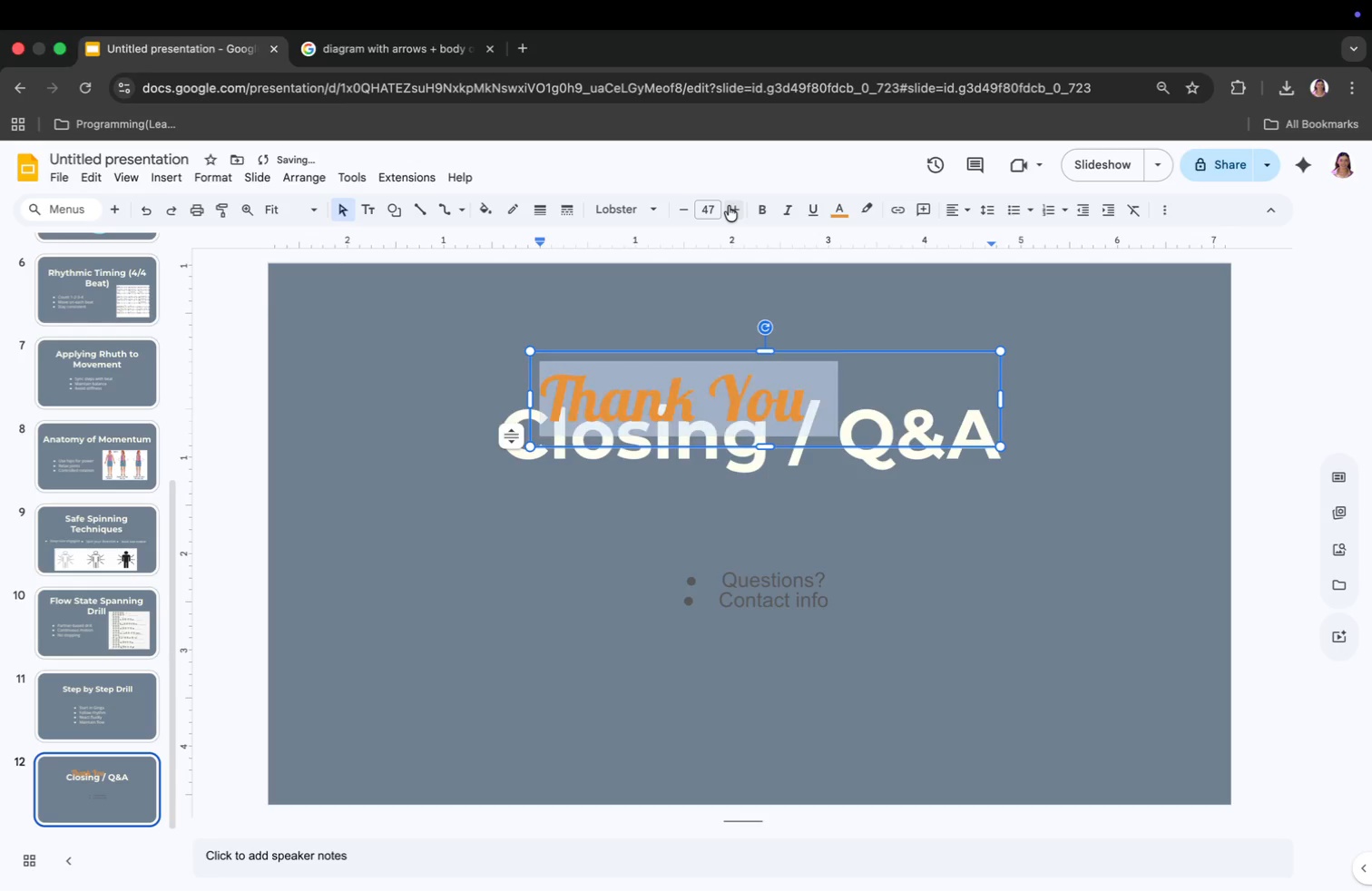 
triple_click([729, 206])
 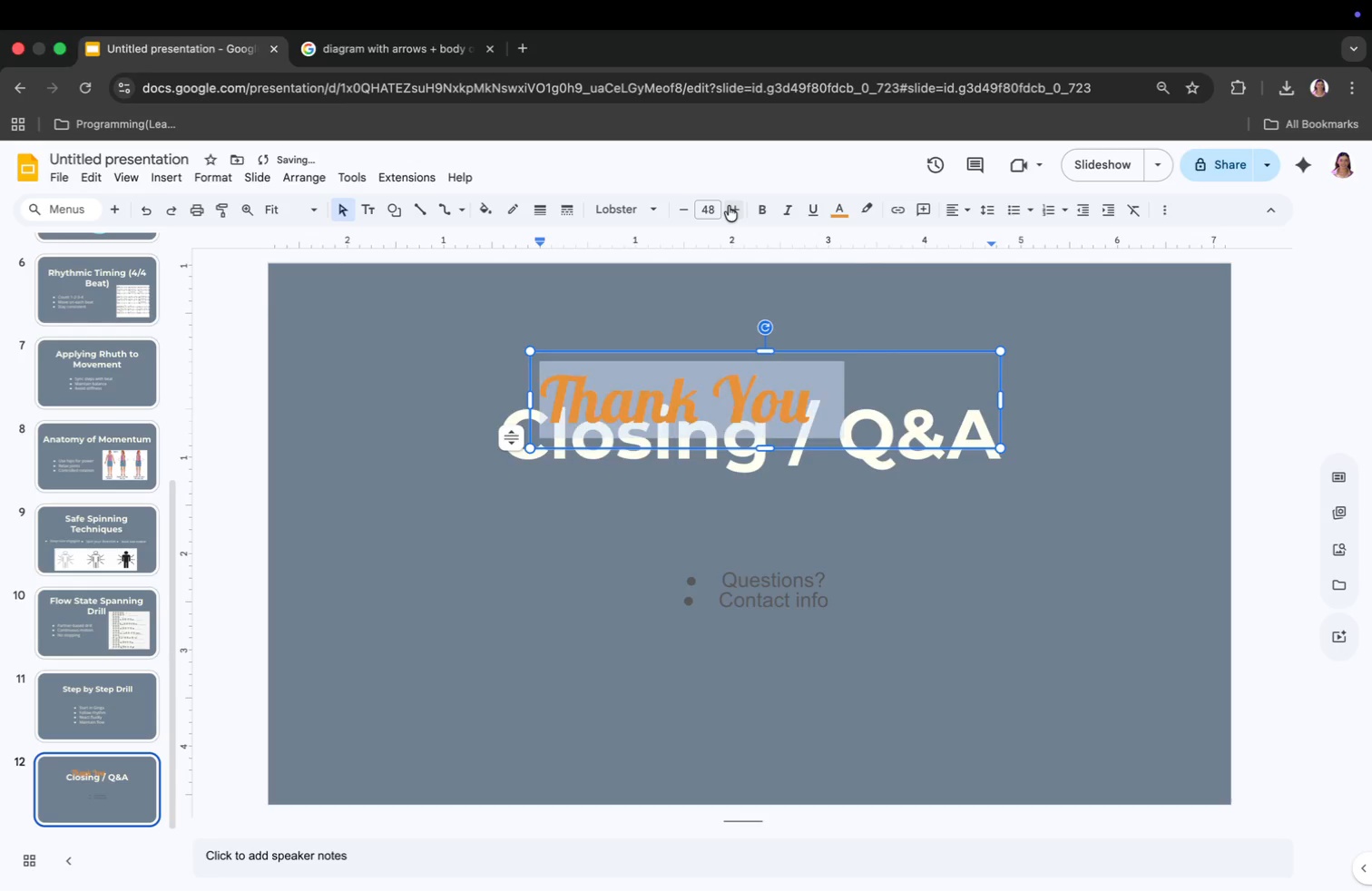 
triple_click([729, 206])
 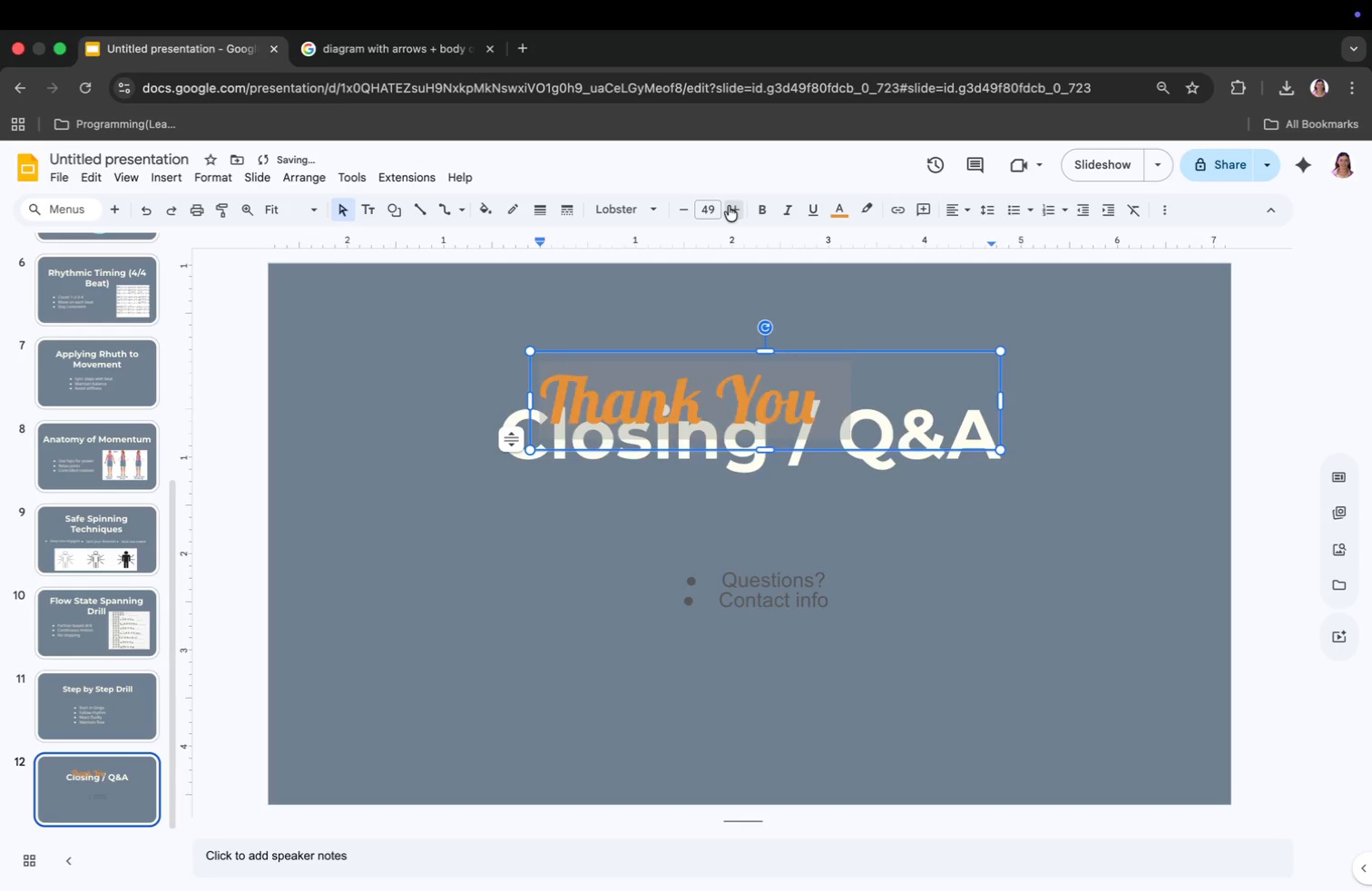 
triple_click([729, 206])
 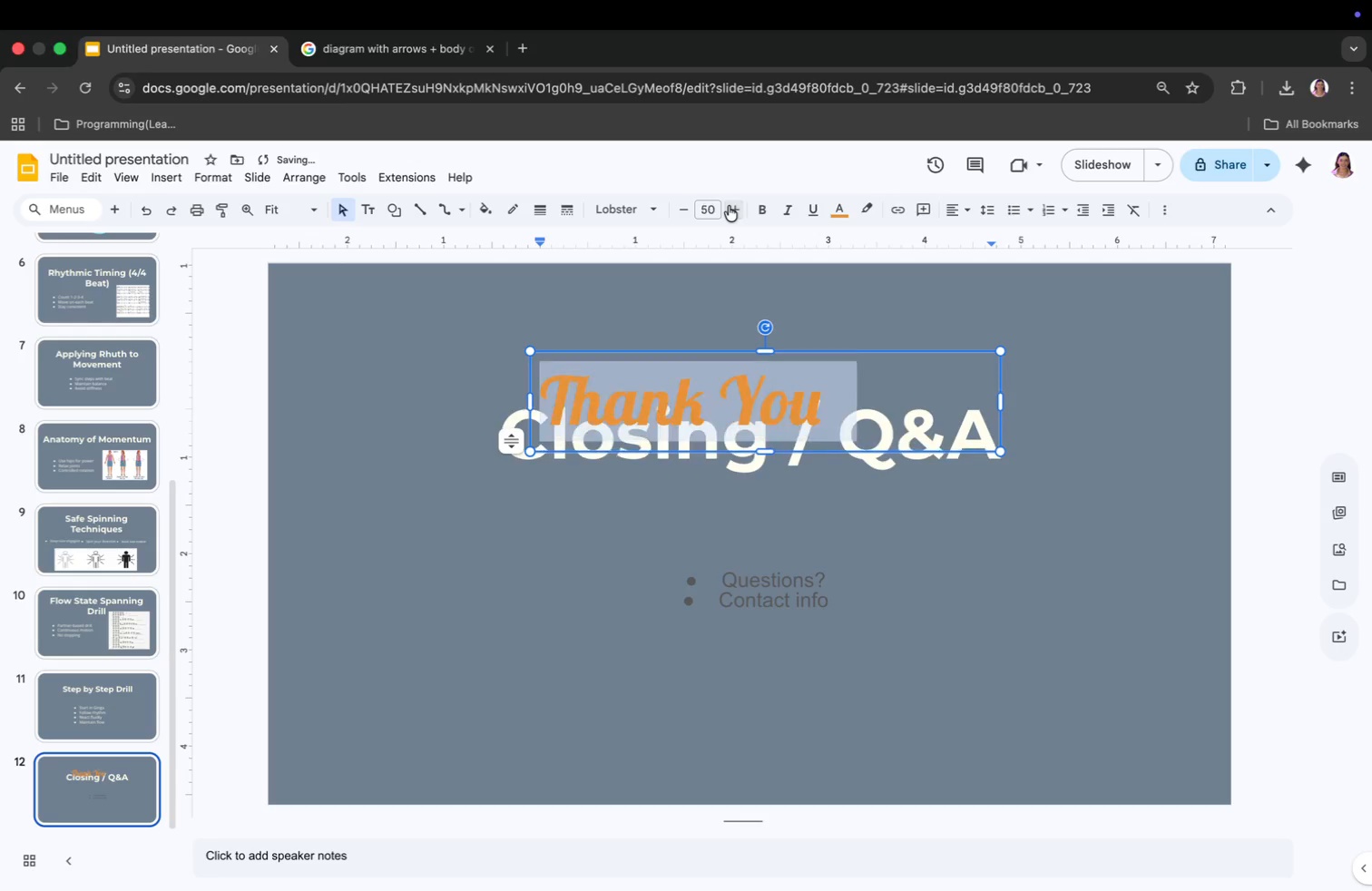 
triple_click([729, 206])
 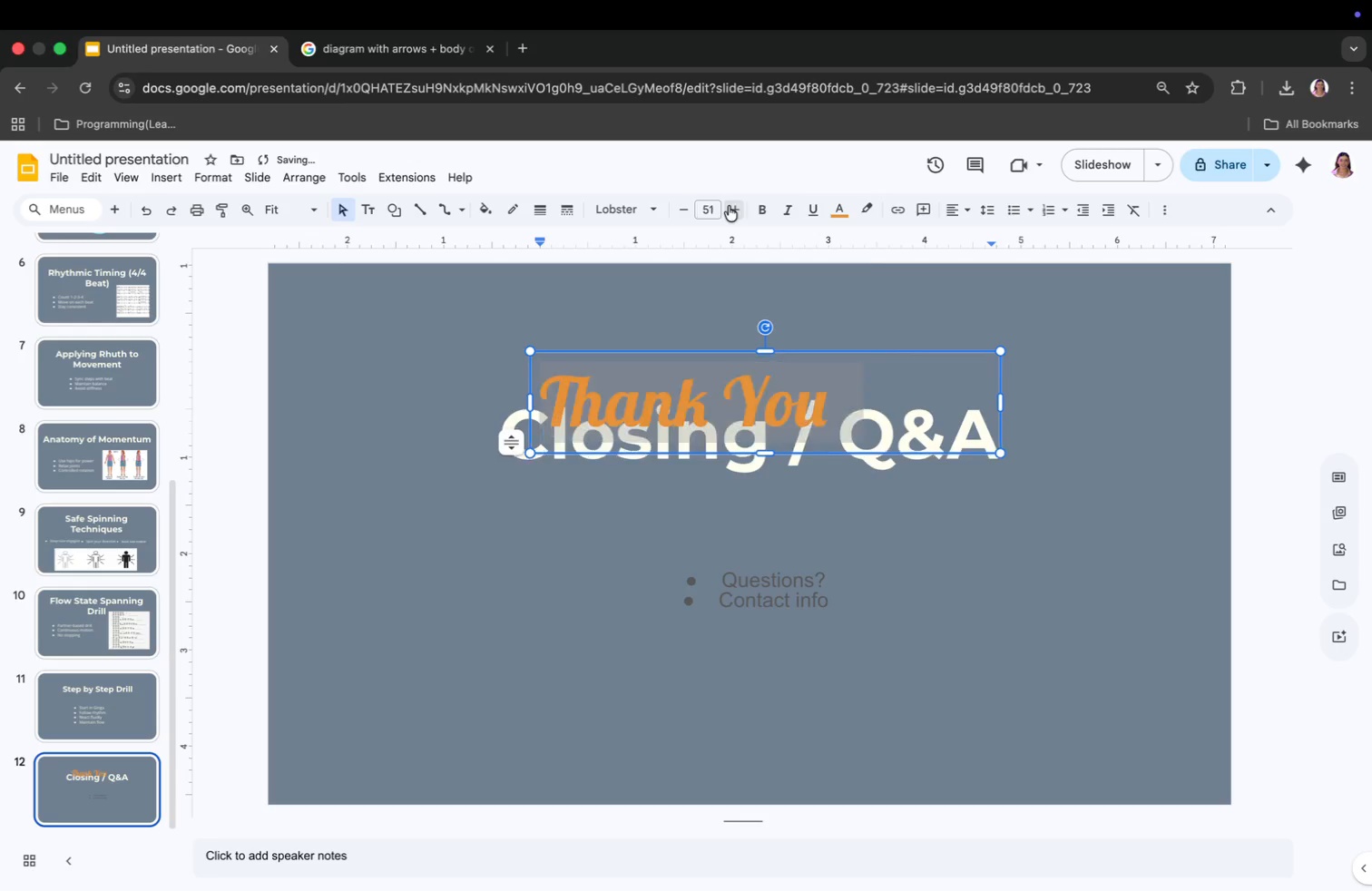 
triple_click([729, 206])
 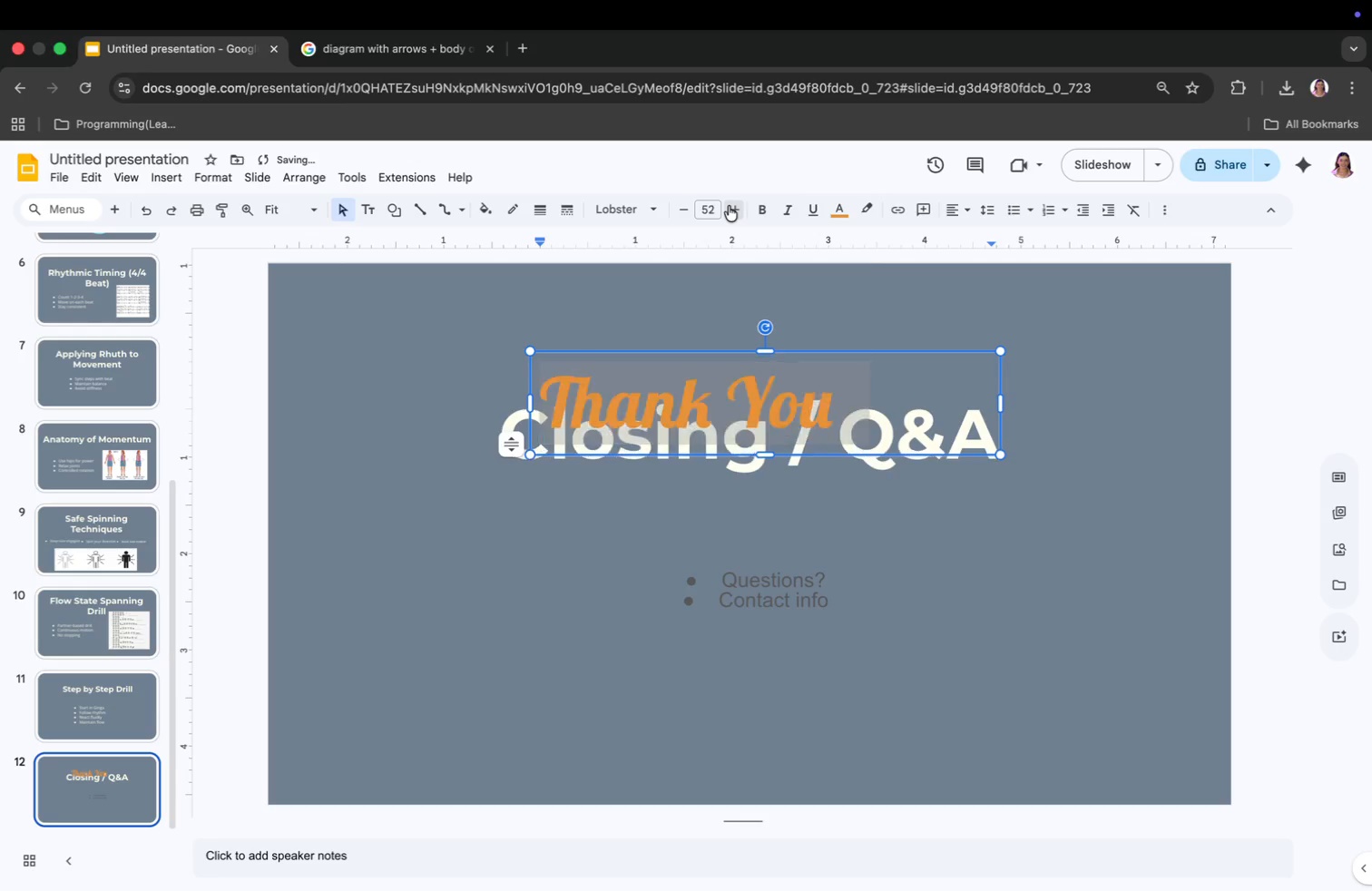 
triple_click([729, 206])
 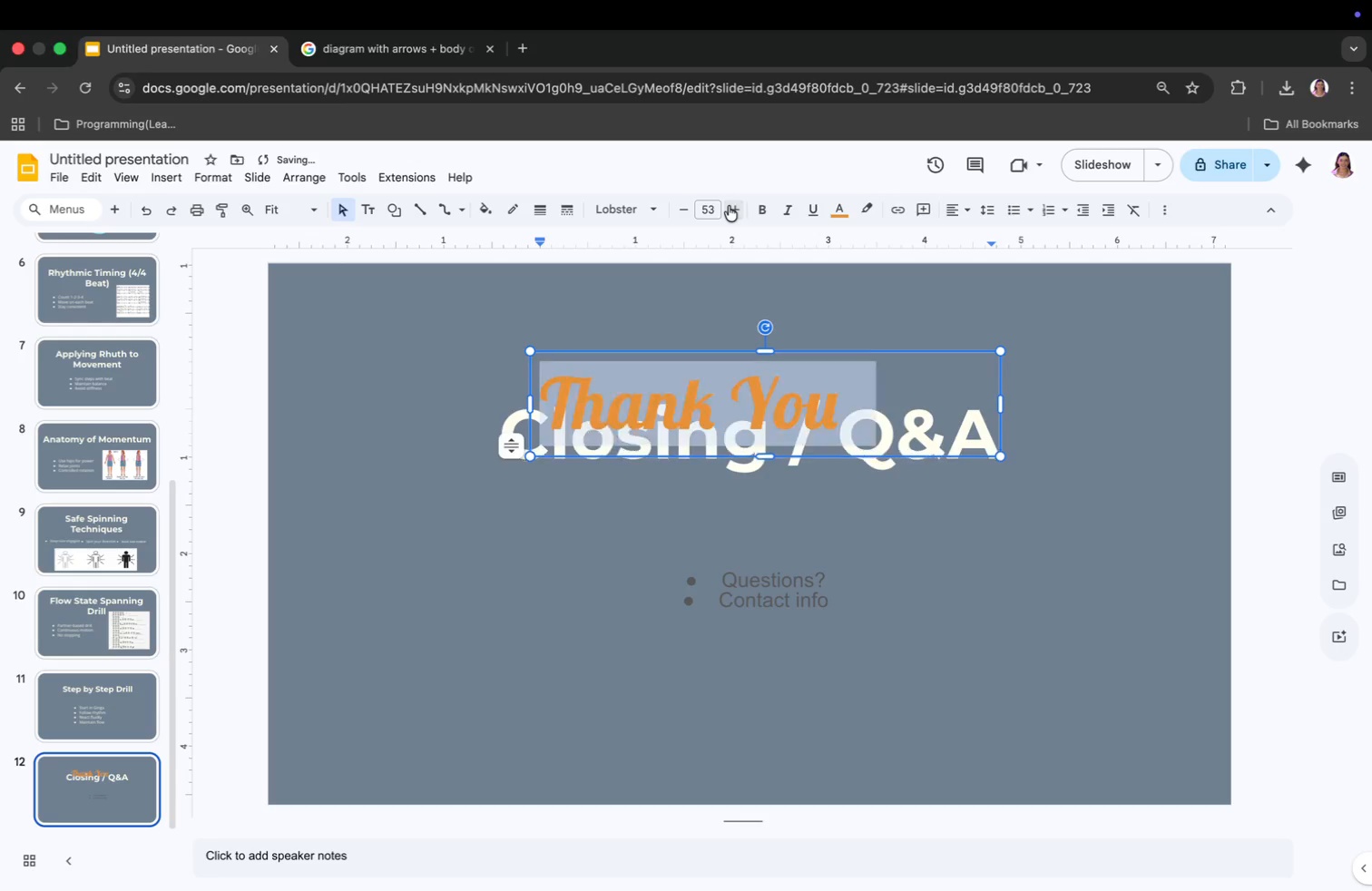 
triple_click([729, 206])
 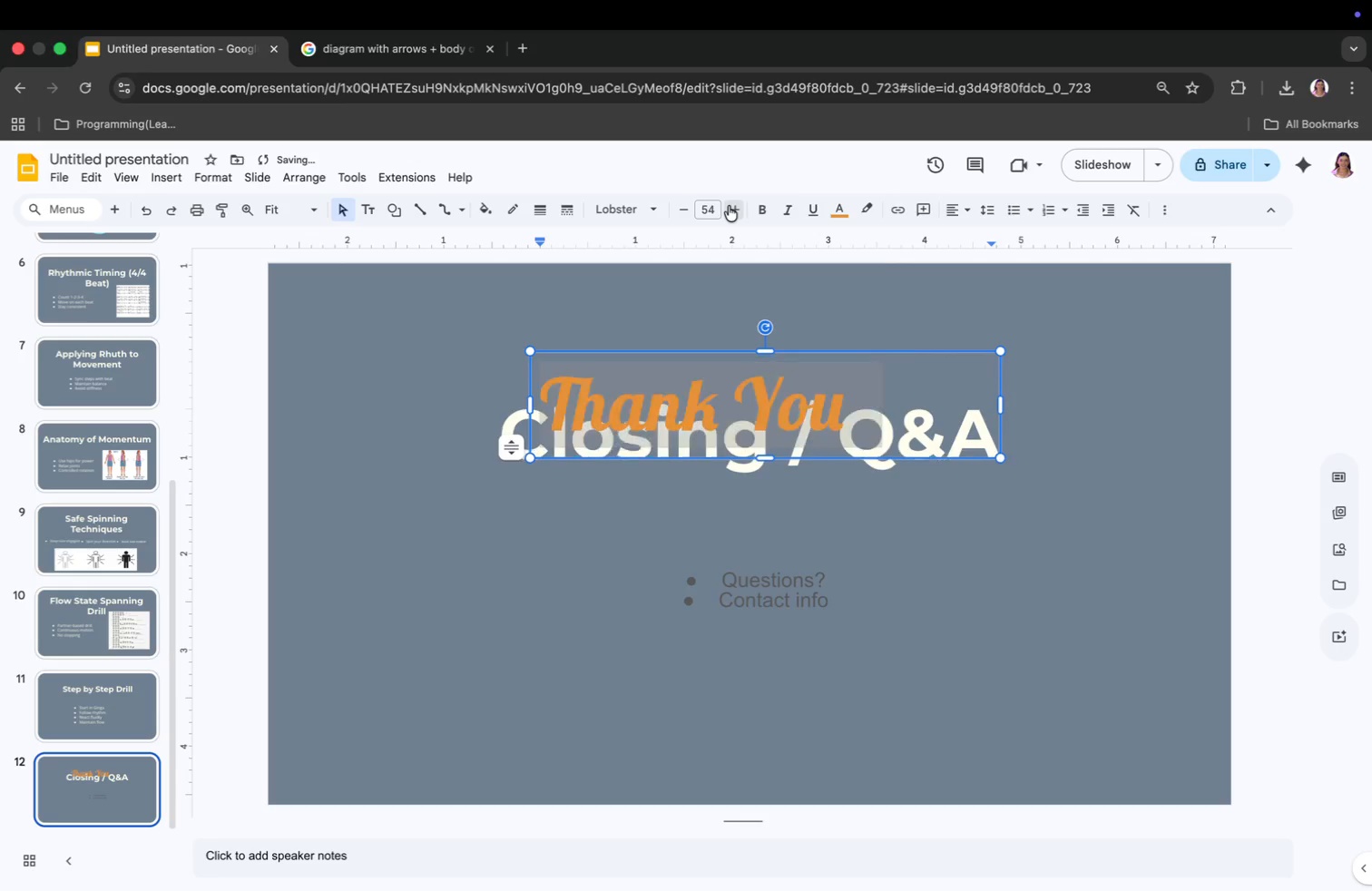 
triple_click([729, 206])
 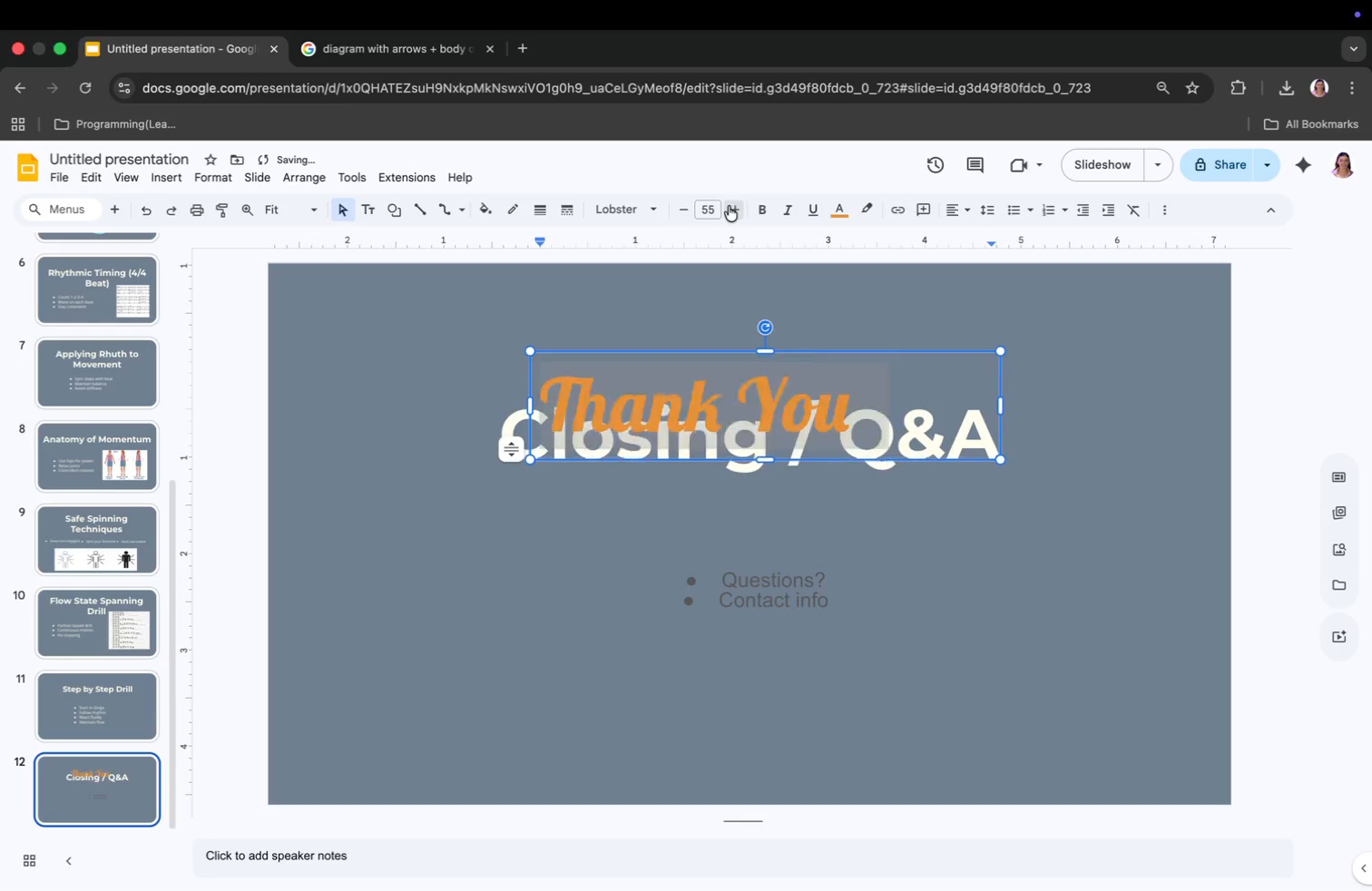 
triple_click([729, 206])
 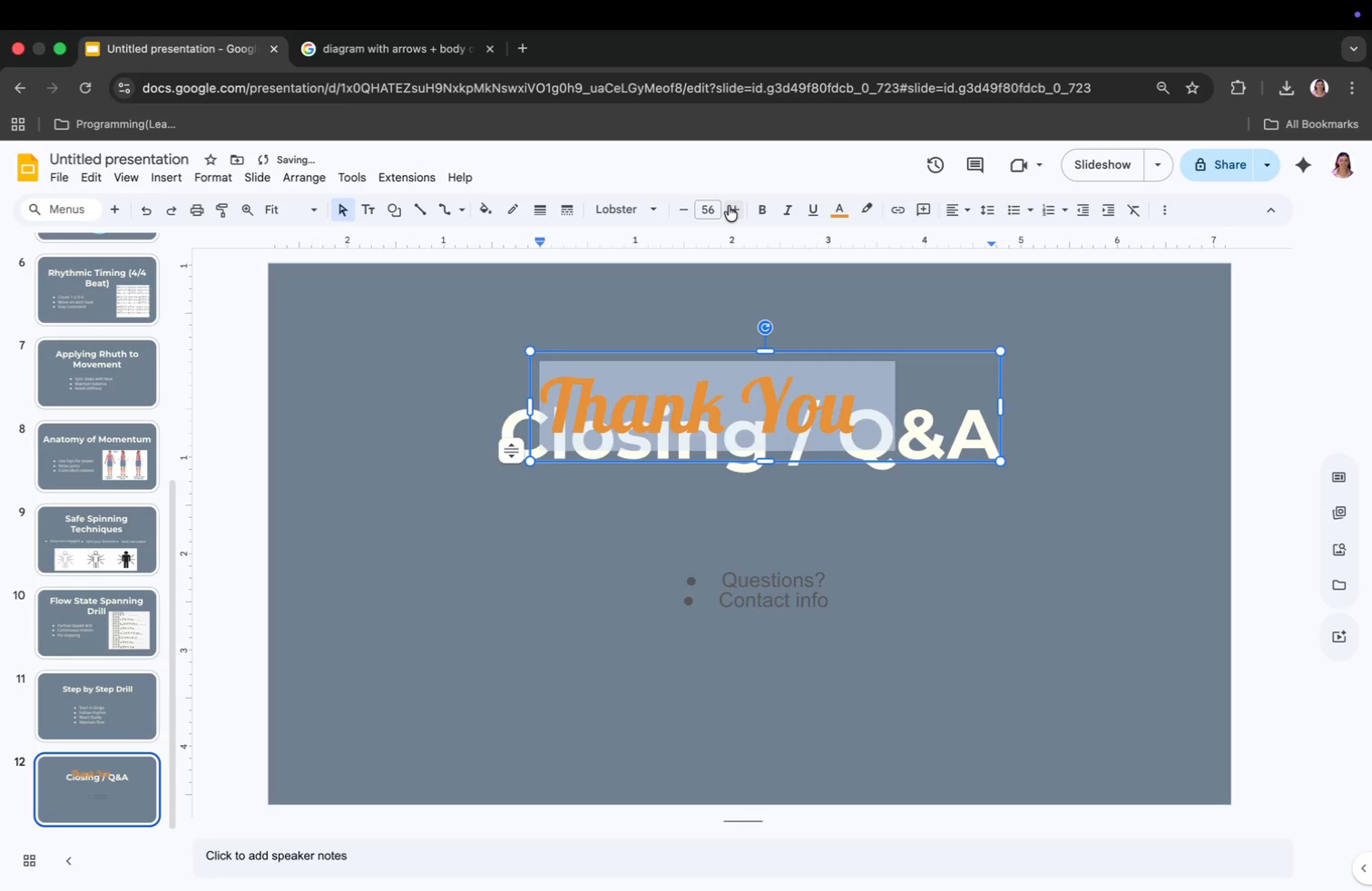 
triple_click([729, 206])
 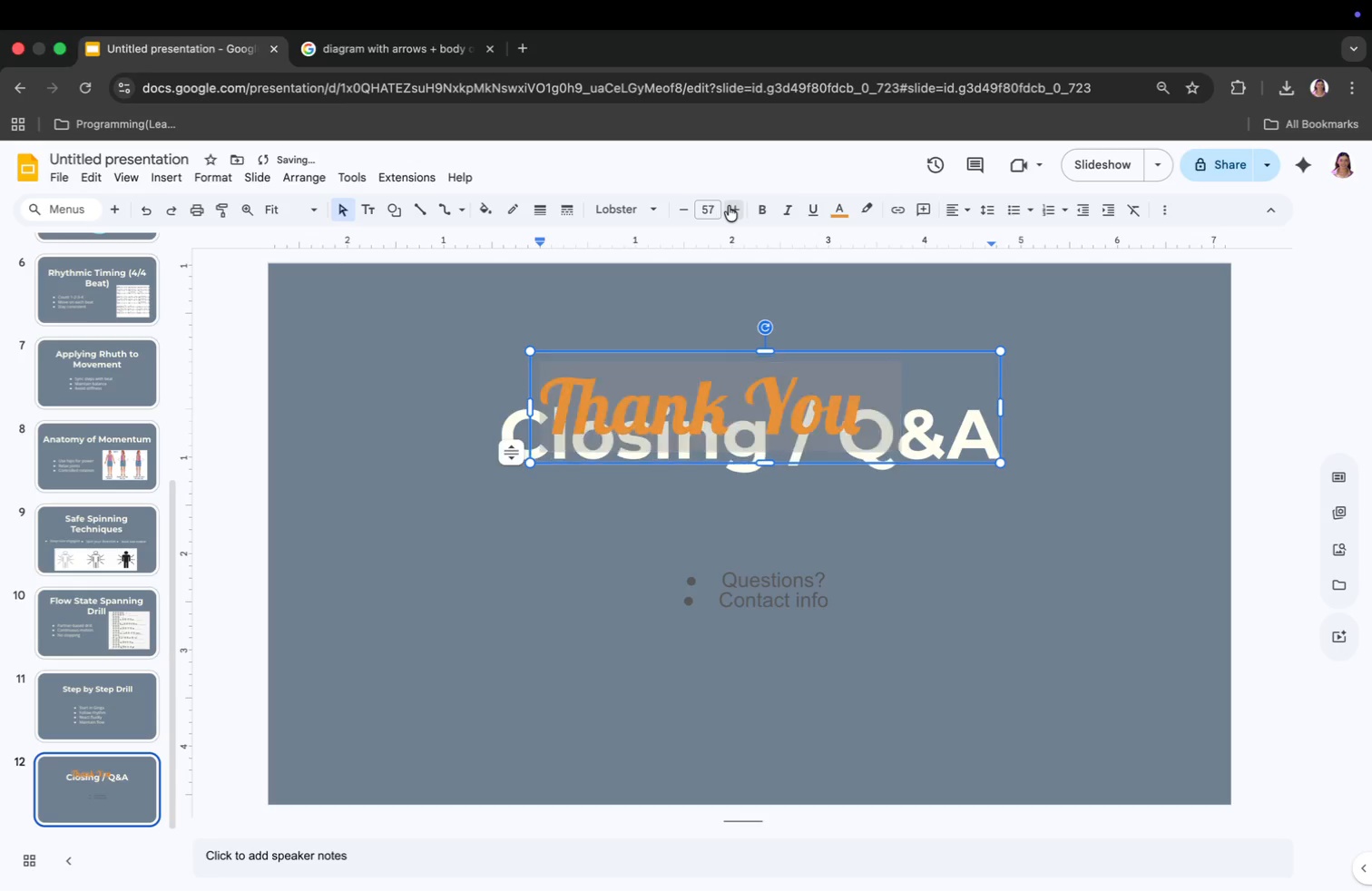 
triple_click([729, 206])
 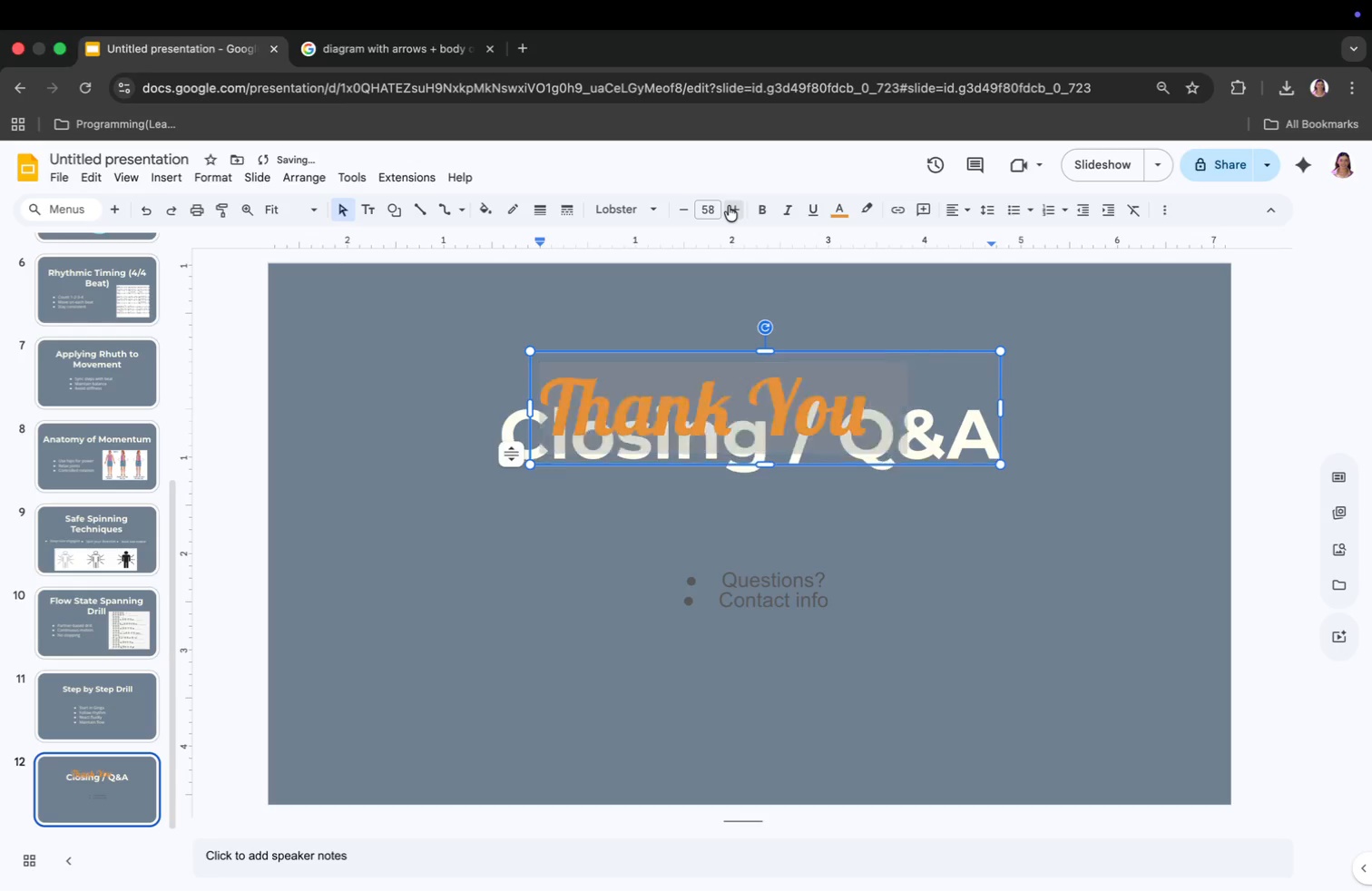 
triple_click([729, 206])
 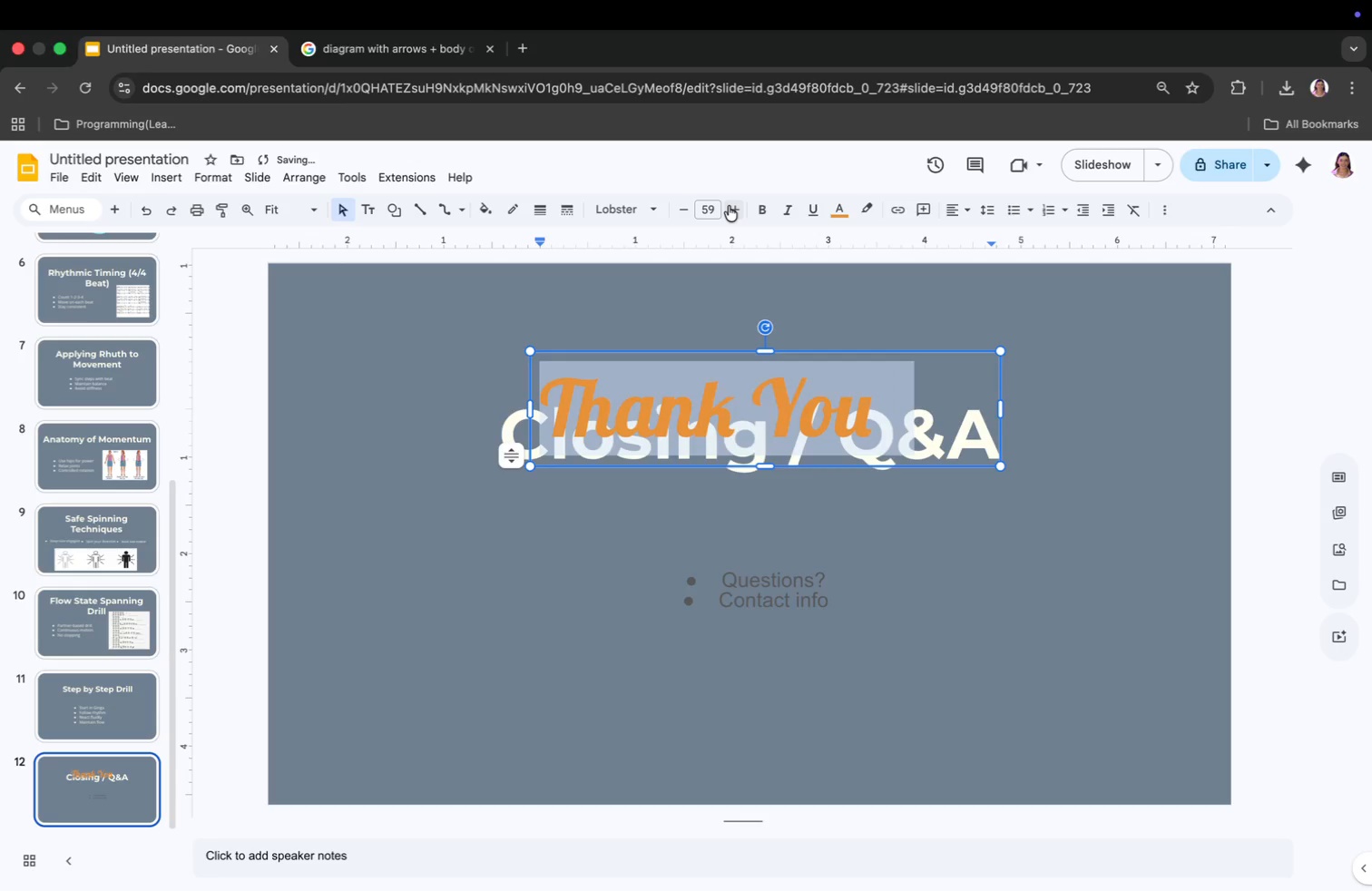 
triple_click([729, 206])
 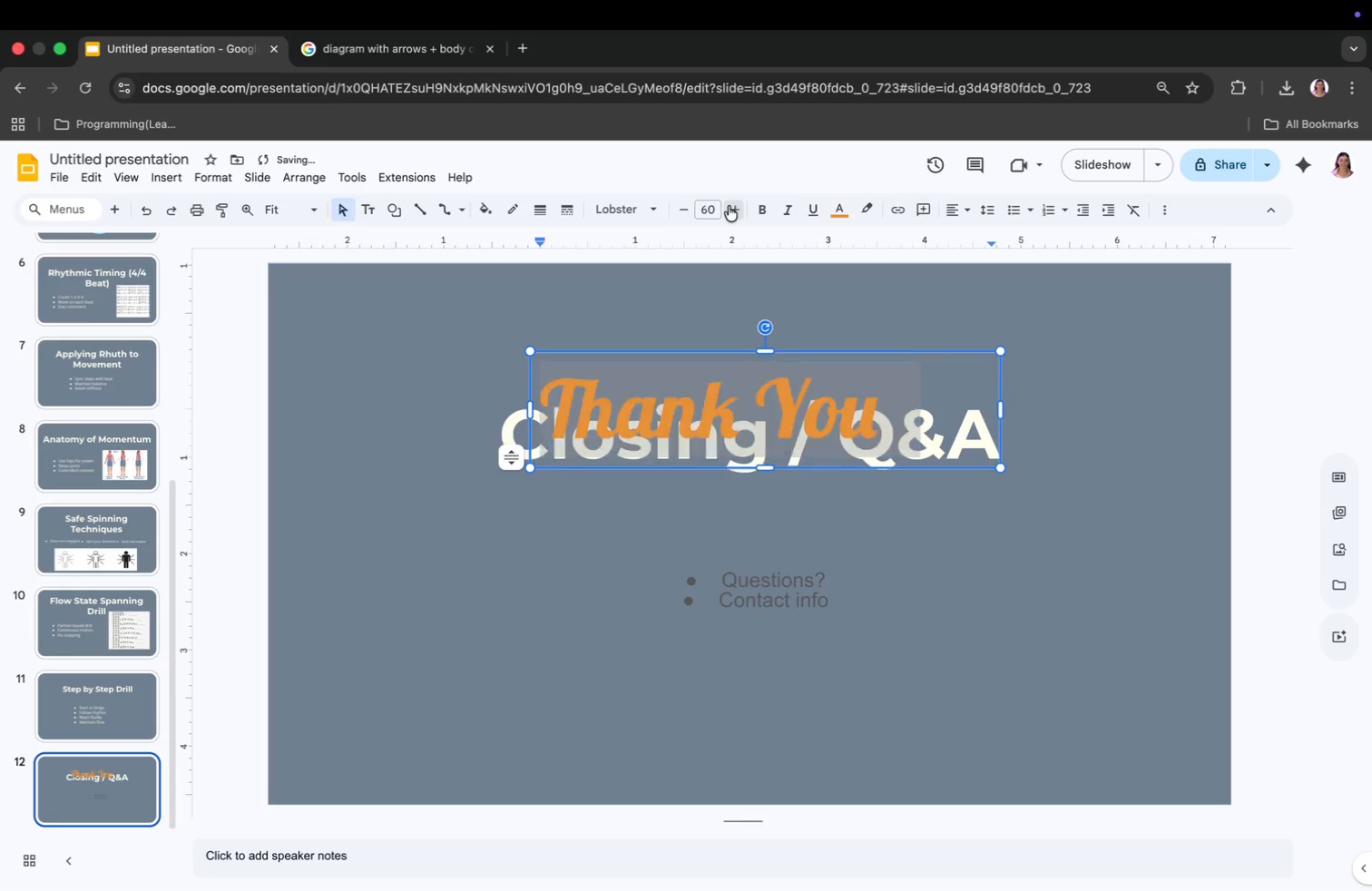 
triple_click([729, 206])
 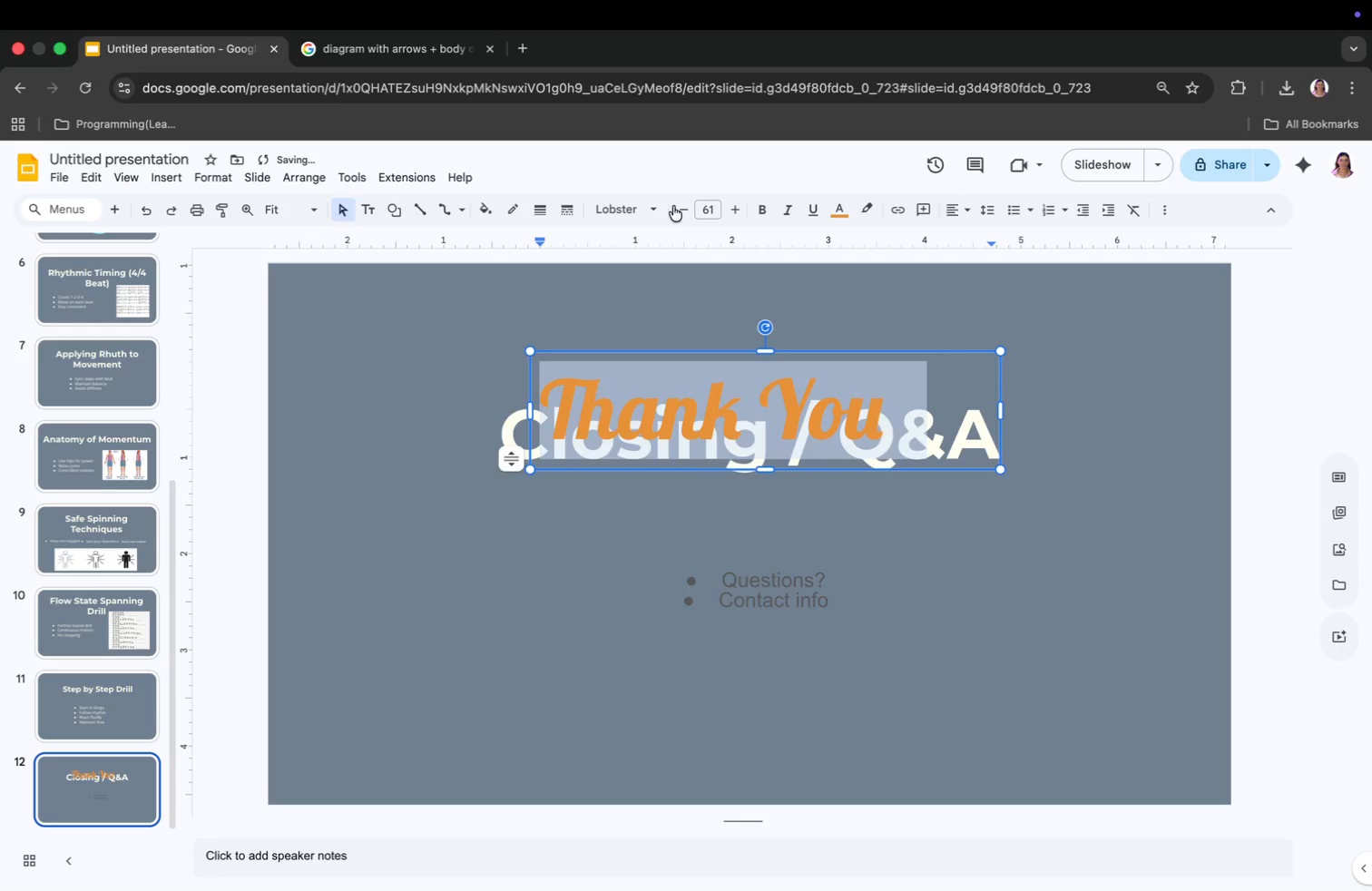 
double_click([678, 206])
 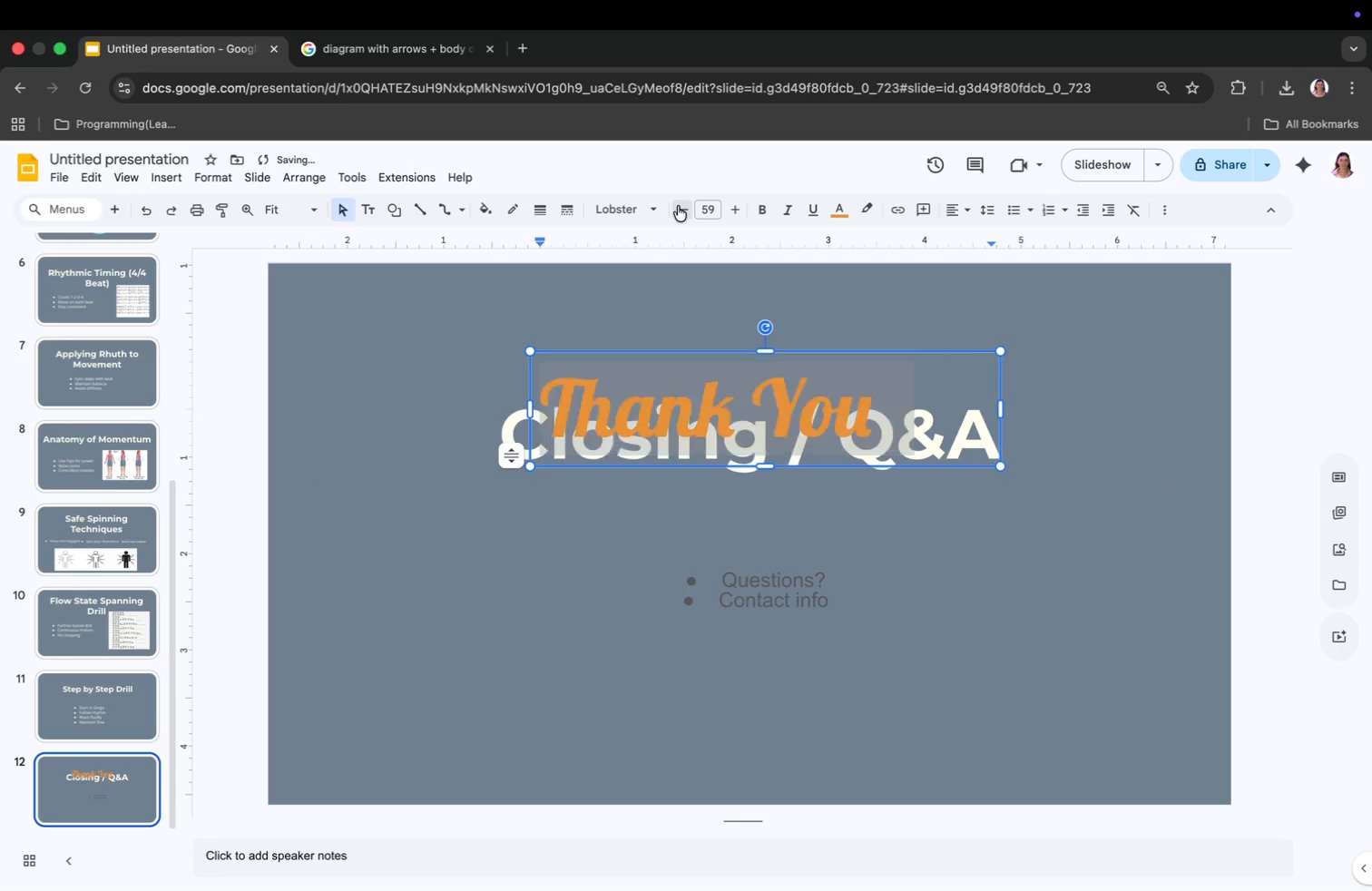 
triple_click([678, 206])
 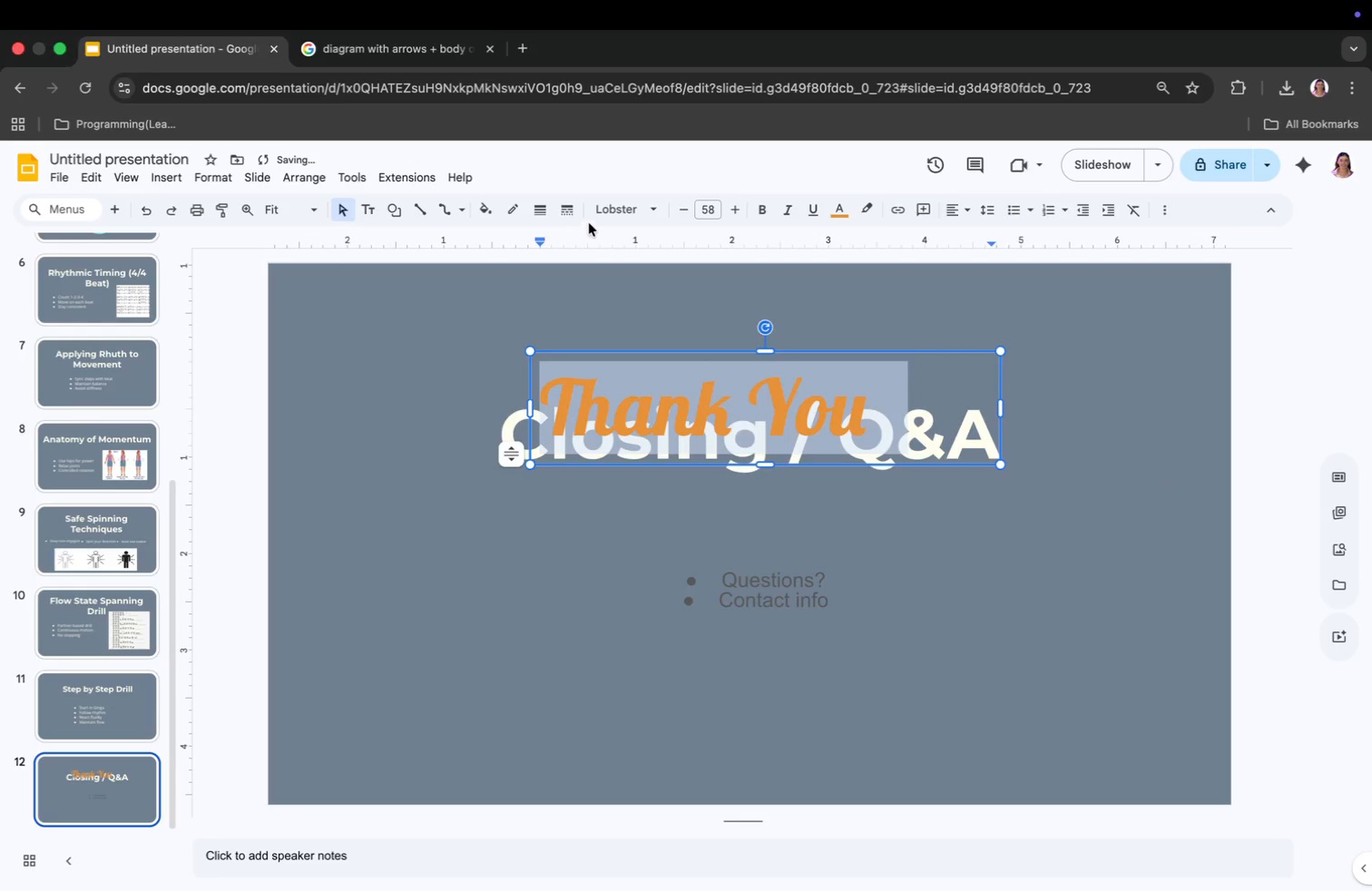 
left_click([609, 212])
 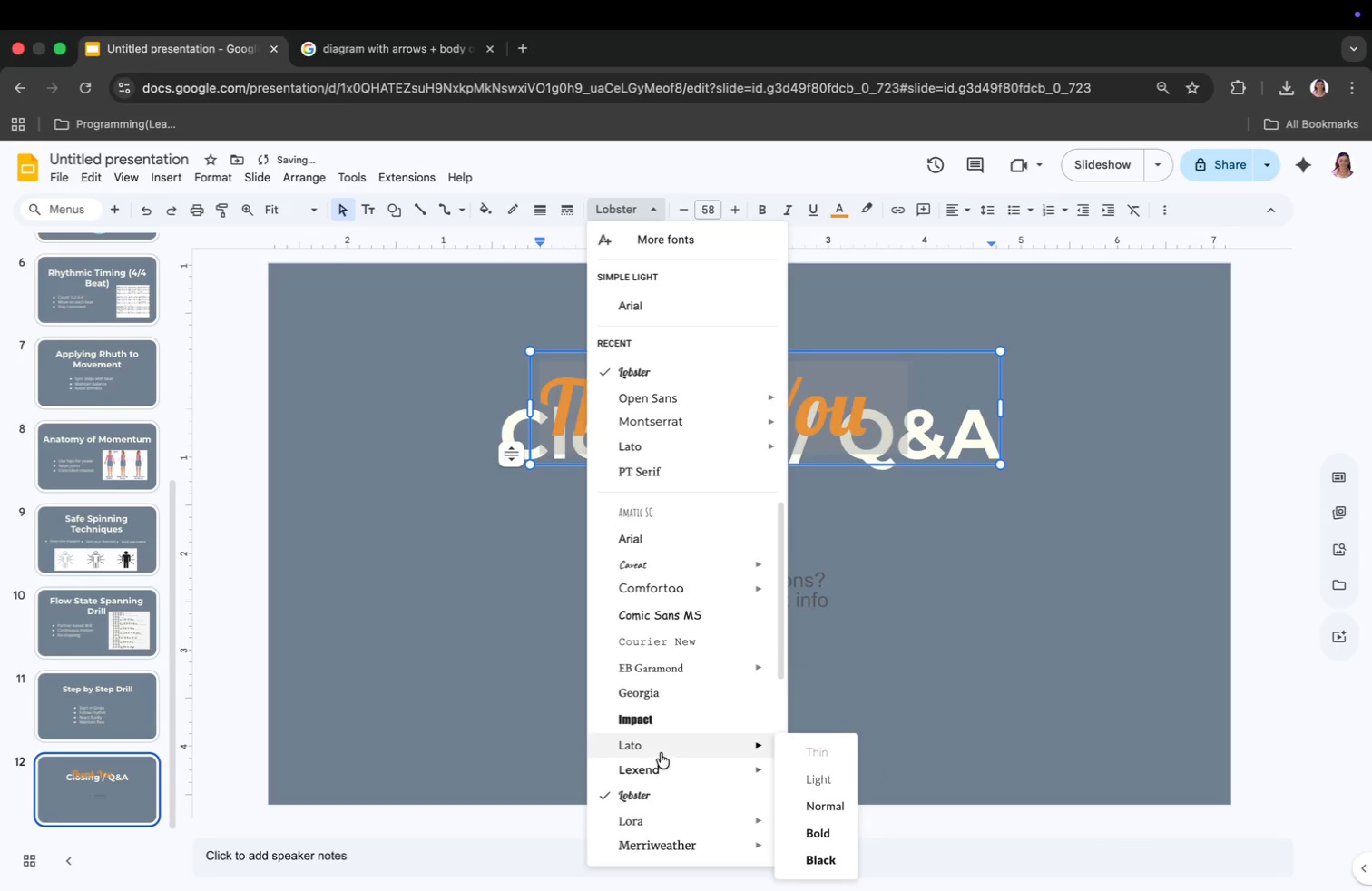 
scroll: coordinate [661, 750], scroll_direction: up, amount: 2.0
 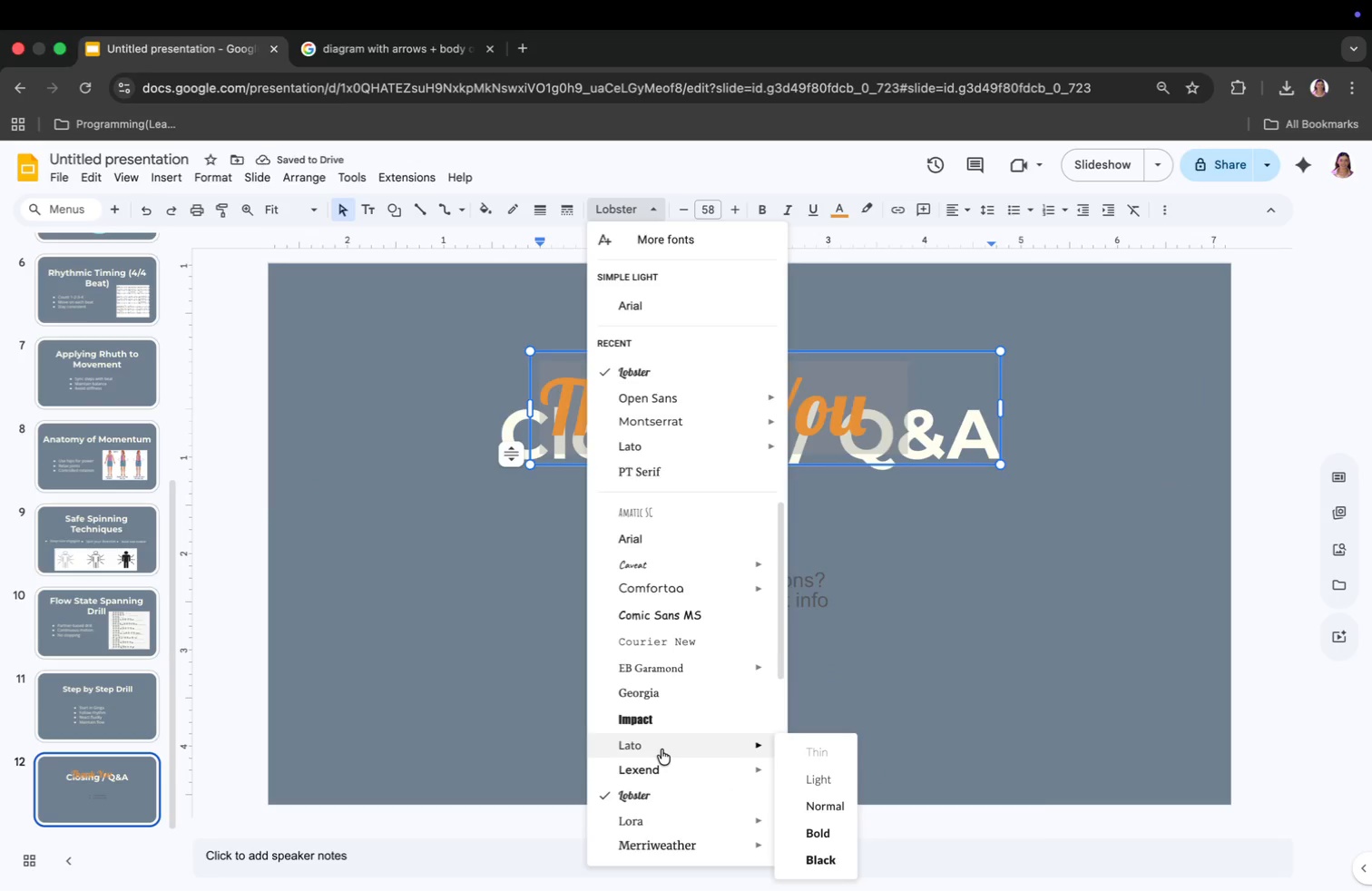 
scroll: coordinate [656, 761], scroll_direction: down, amount: 4.0
 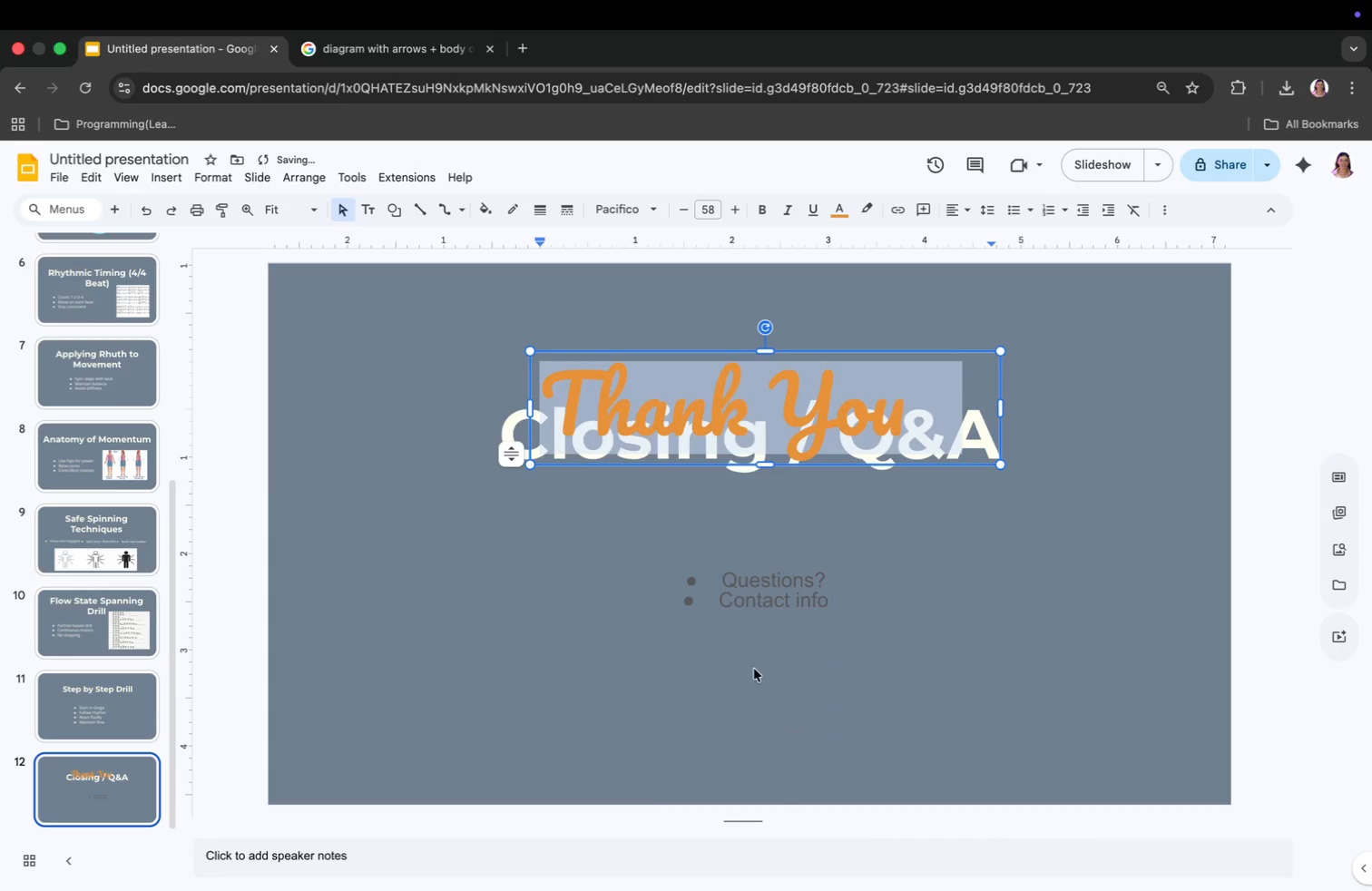 
left_click([833, 301])
 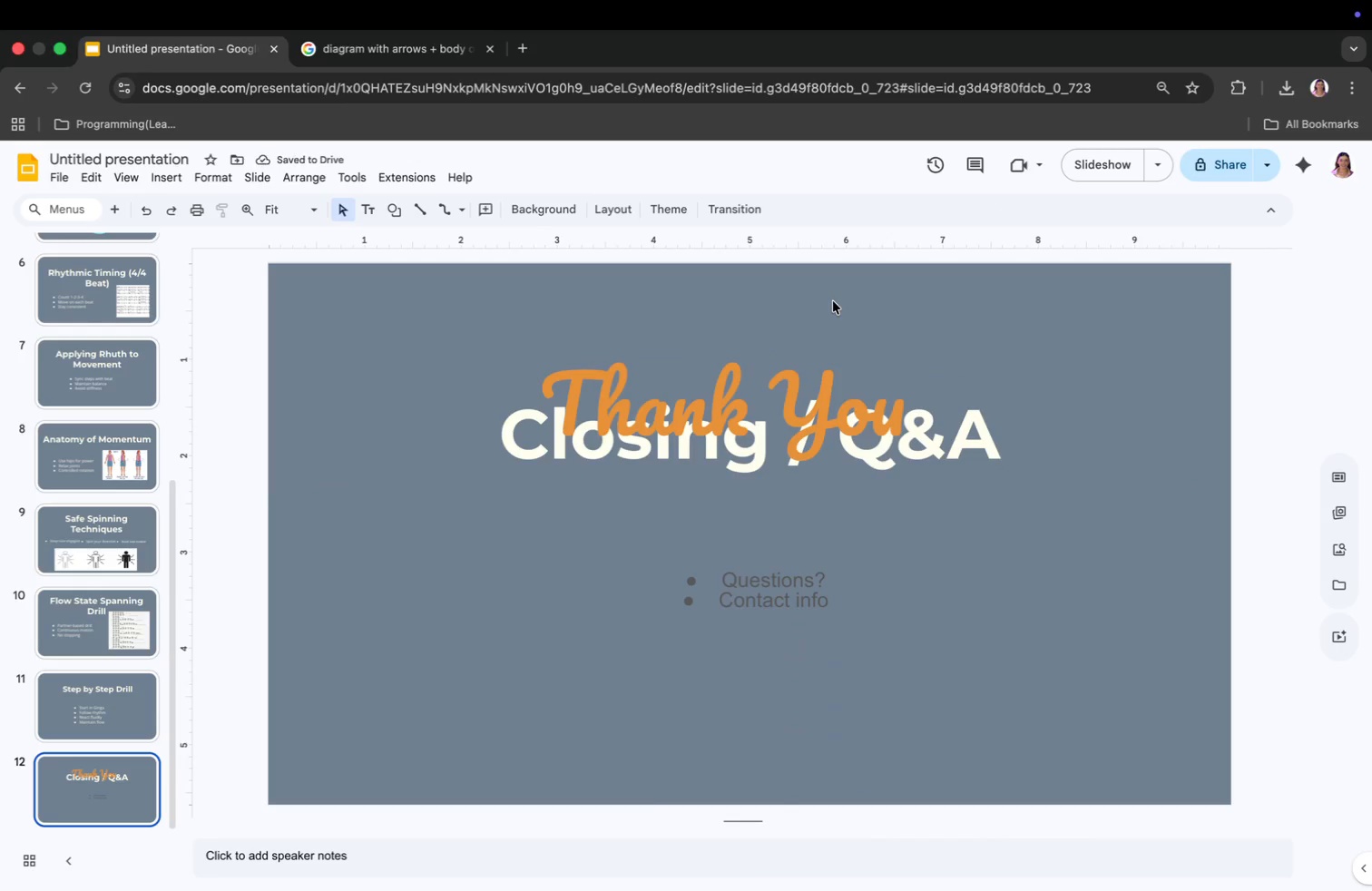 
left_click_drag(start_coordinate=[760, 356], to_coordinate=[747, 645])
 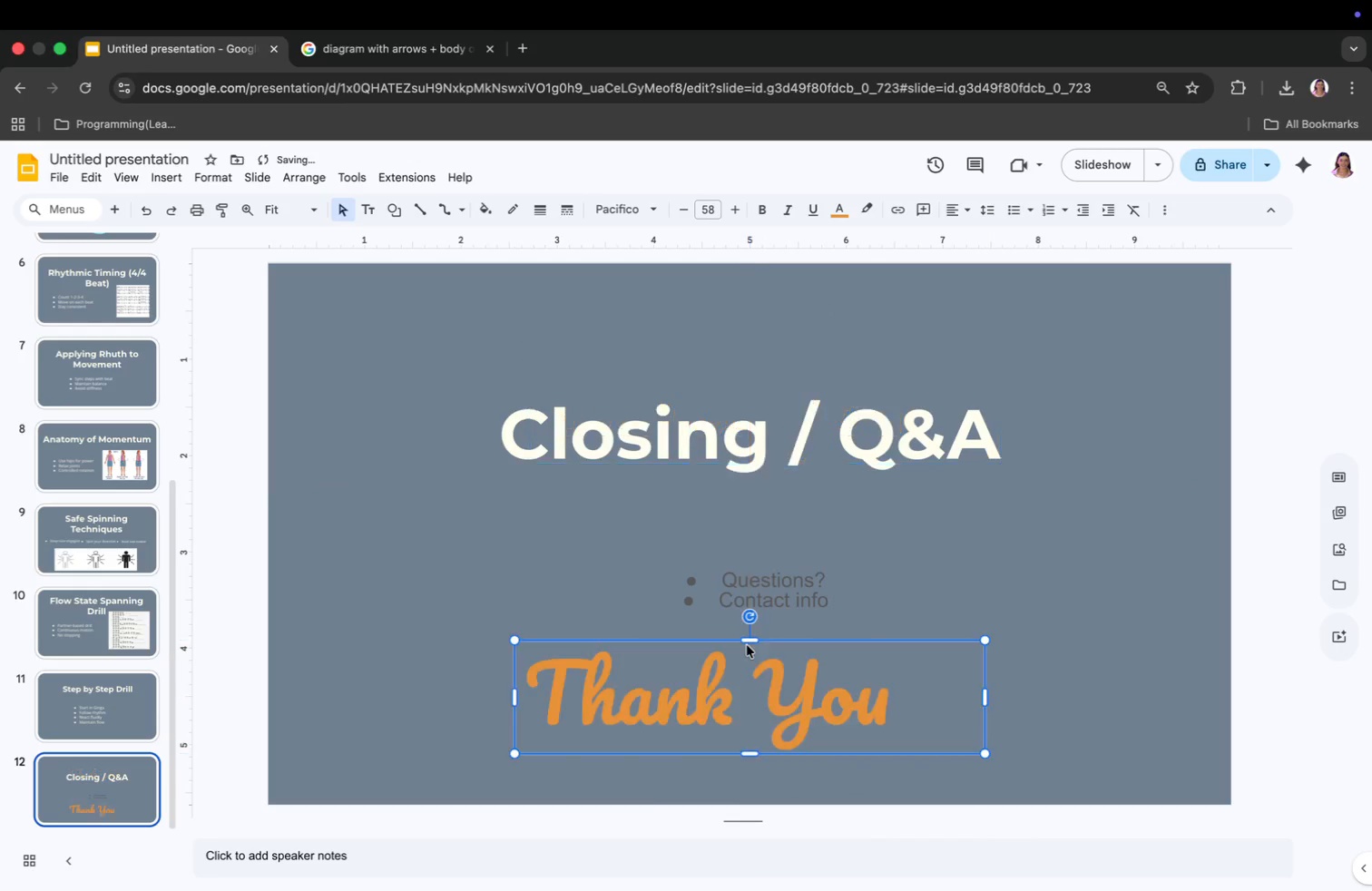 
left_click([756, 592])
 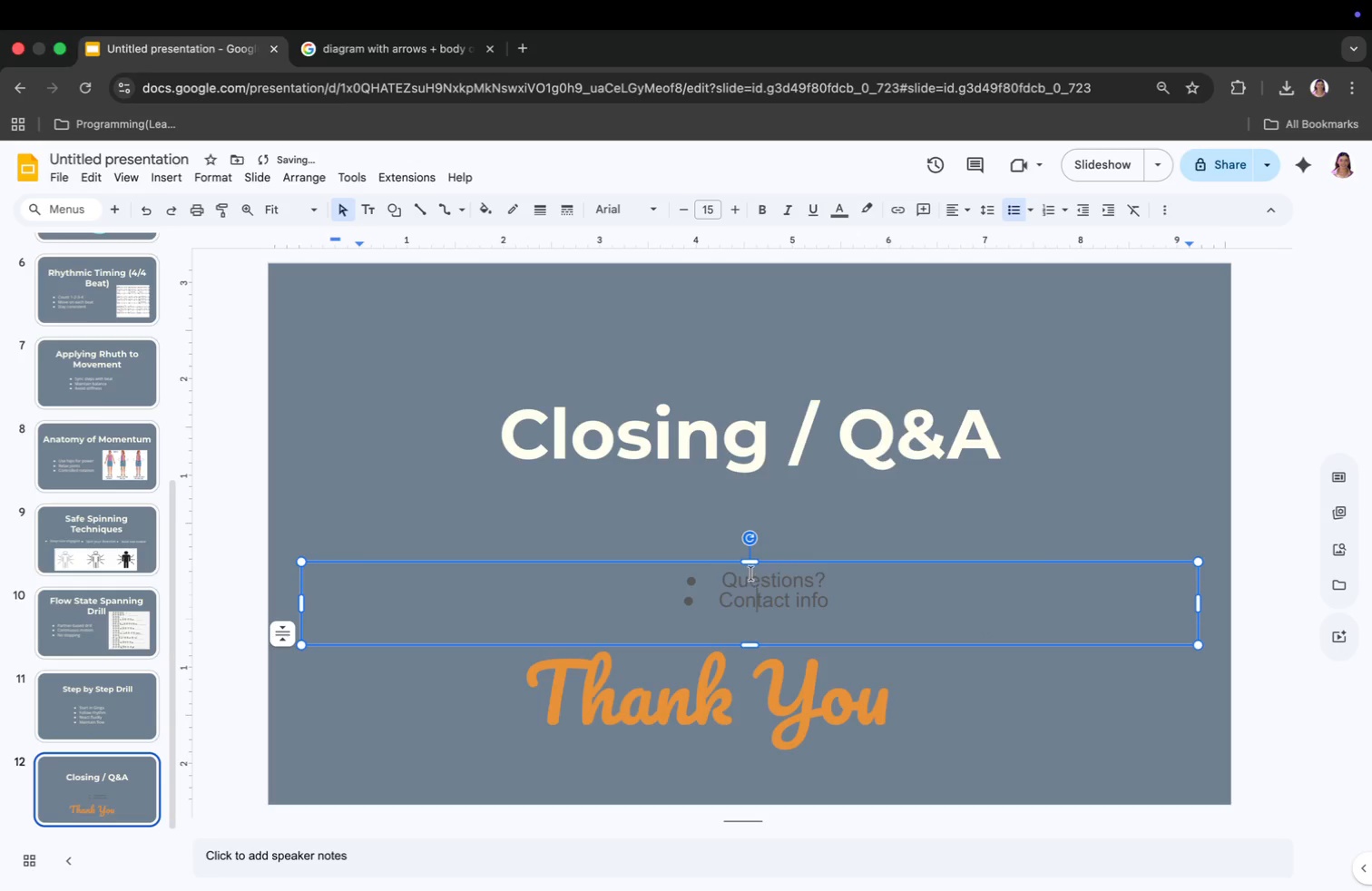 
left_click_drag(start_coordinate=[748, 643], to_coordinate=[743, 621])
 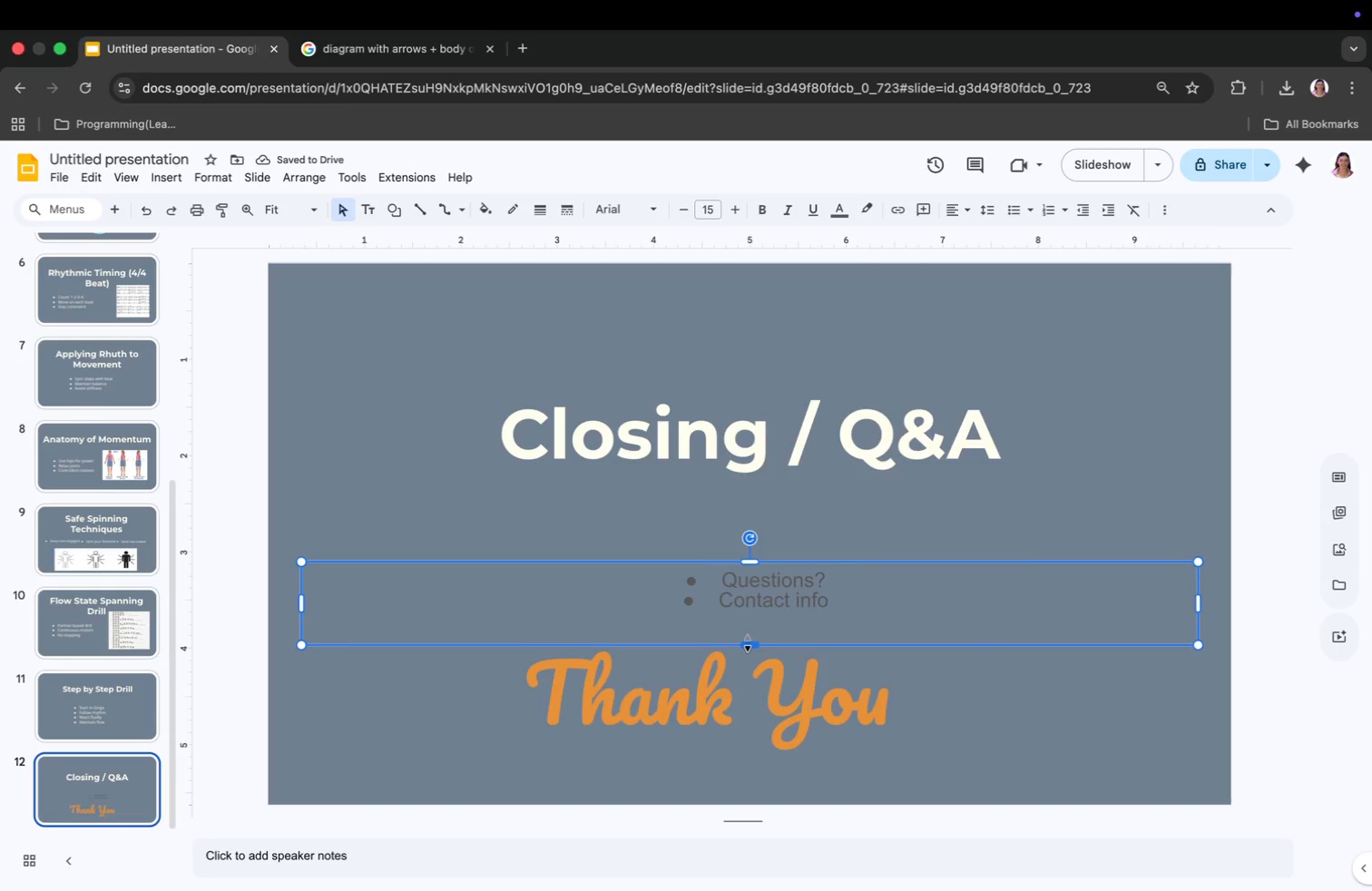 
left_click_drag(start_coordinate=[805, 590], to_coordinate=[699, 594])
 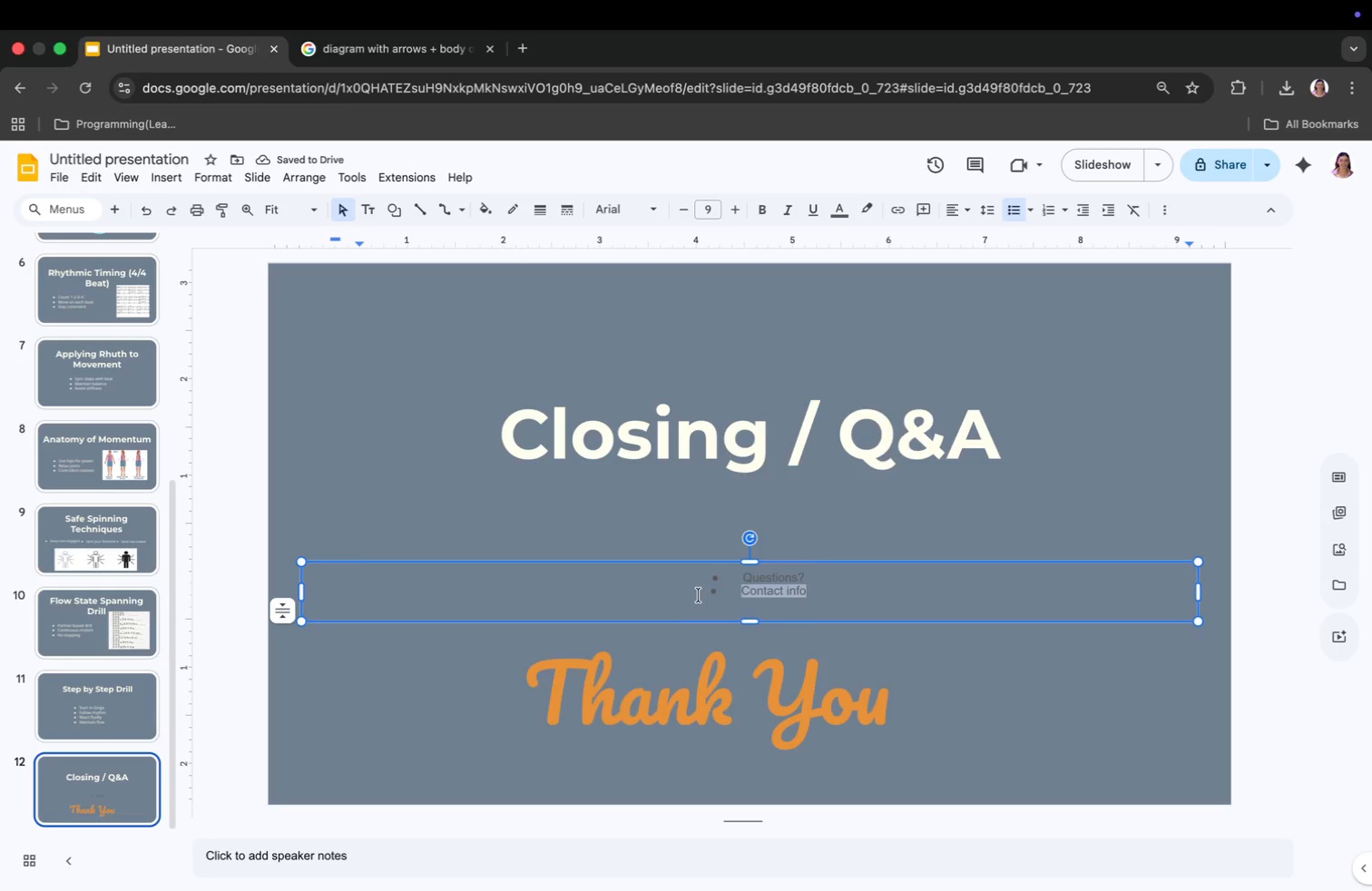 
key(Backspace)
 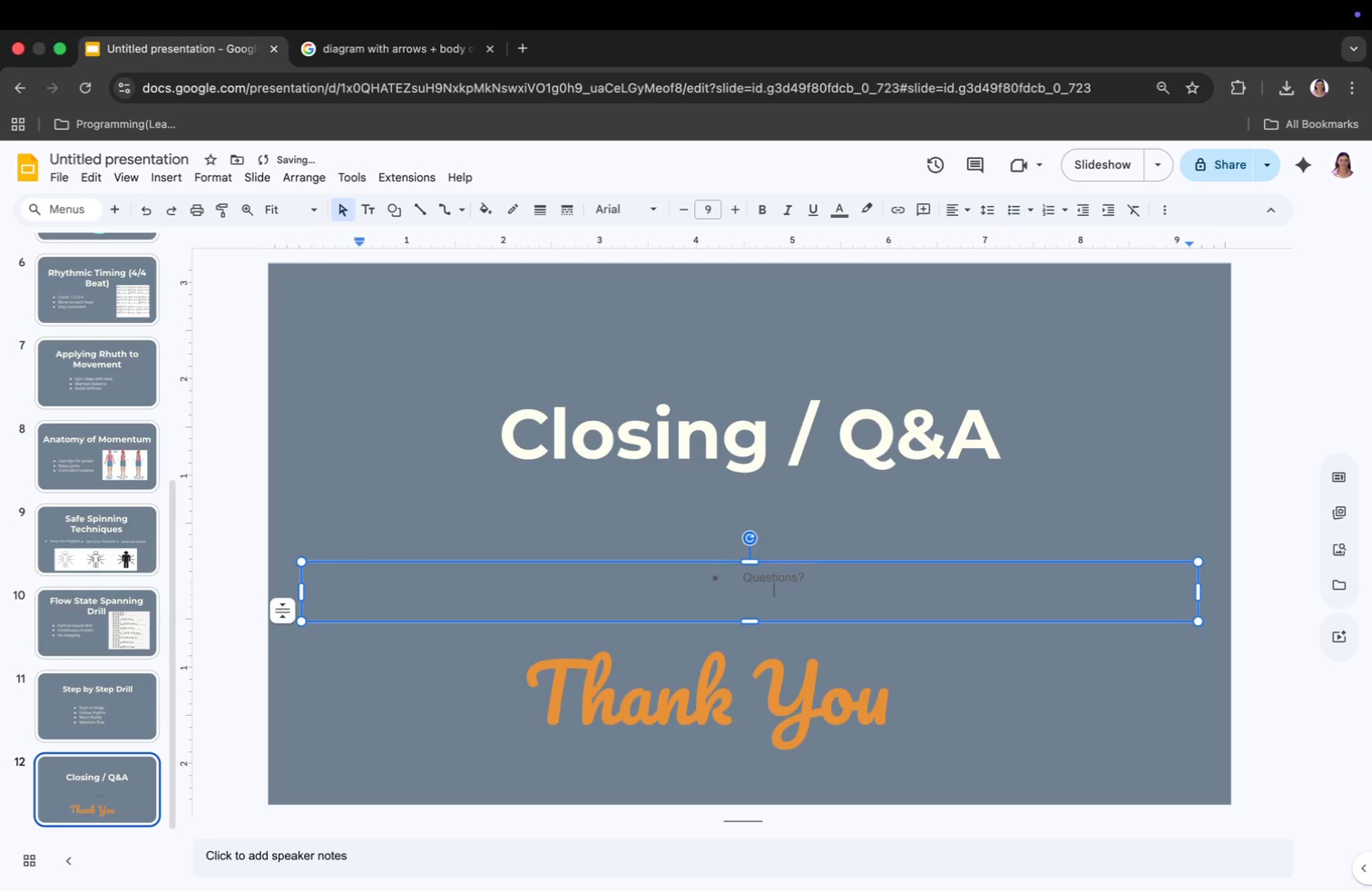 
key(Backspace)
 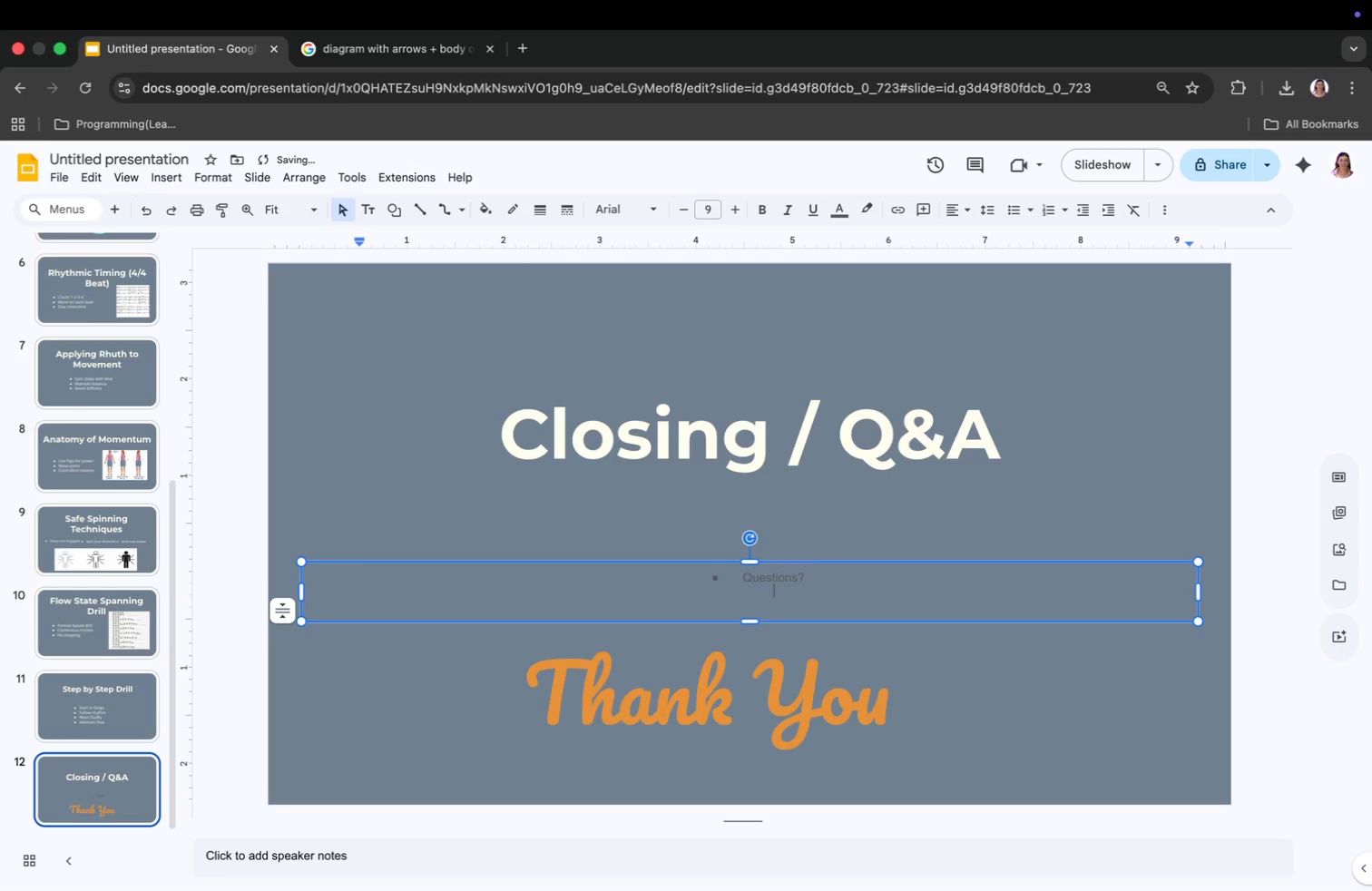 
key(Backspace)
 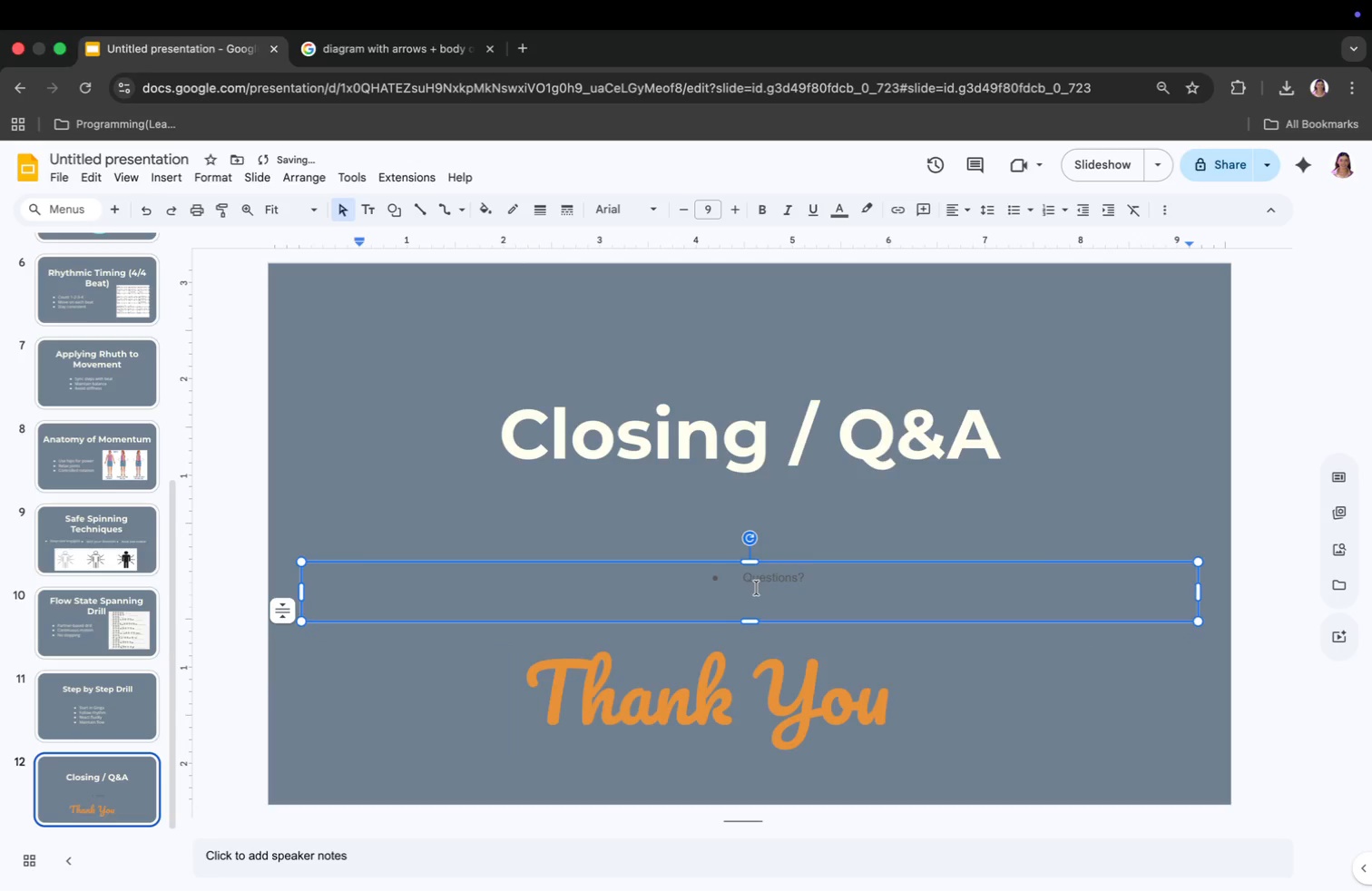 
left_click([767, 574])
 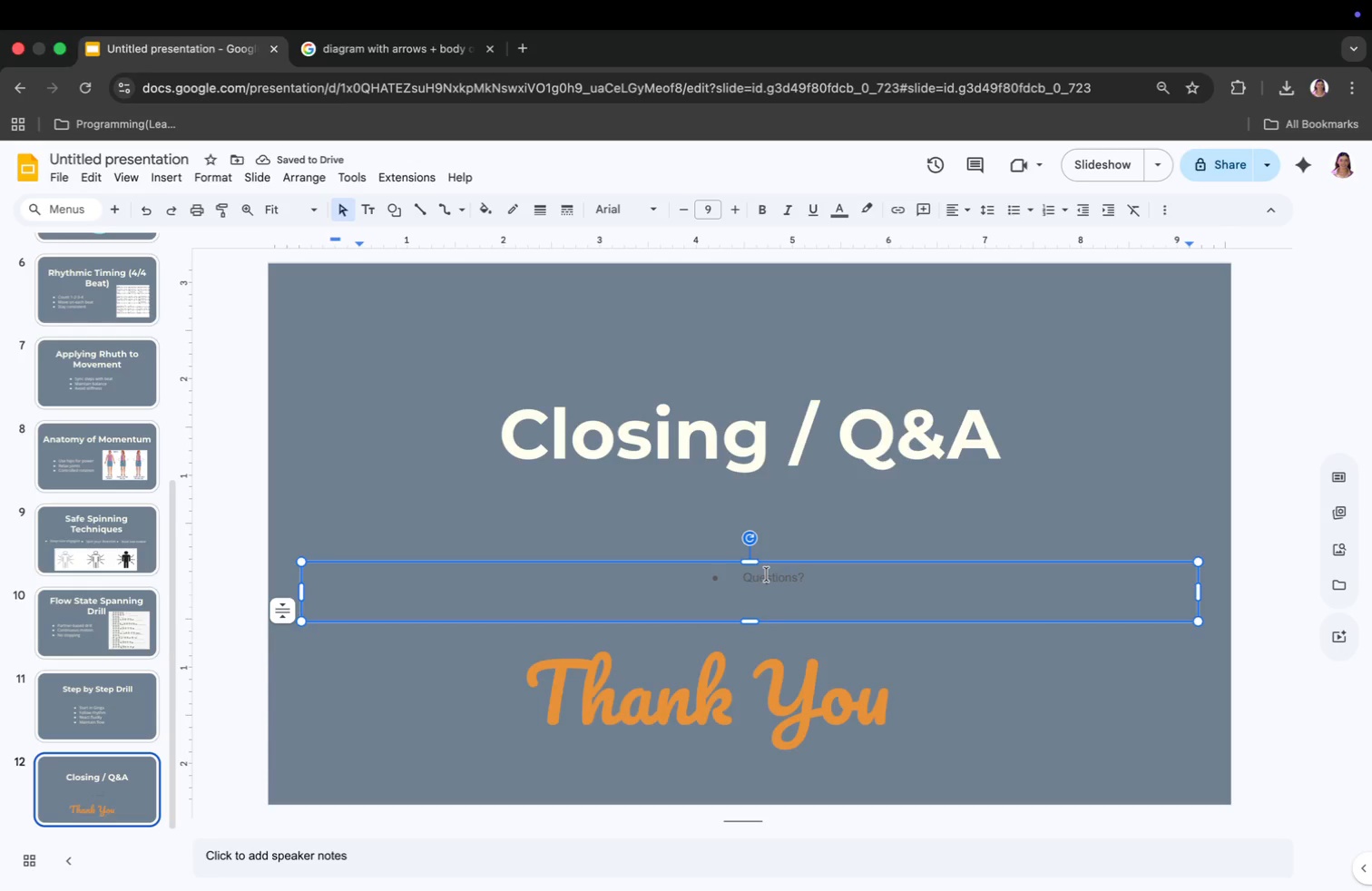 
key(Meta+CommandLeft)
 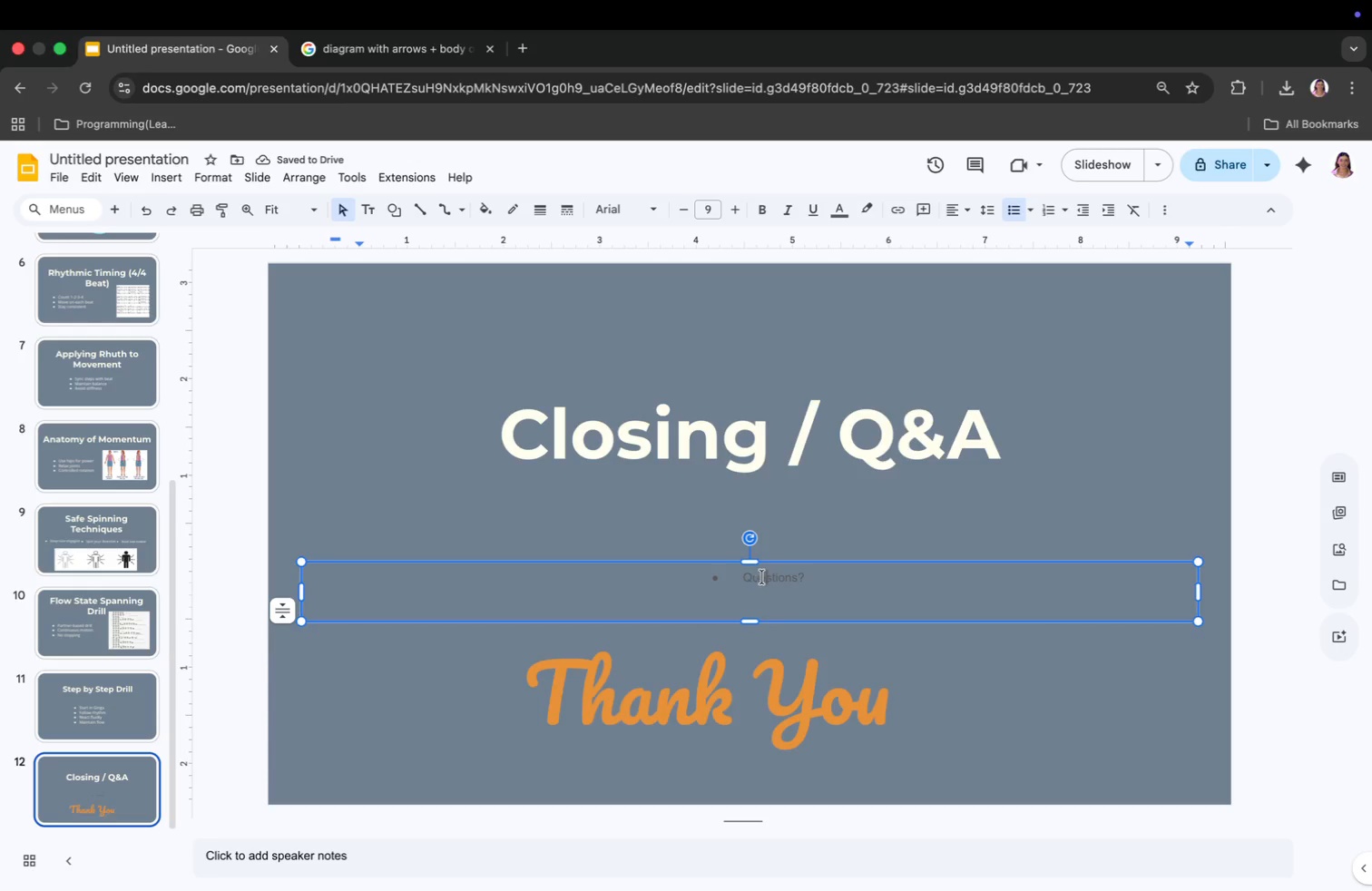 
key(Meta+S)
 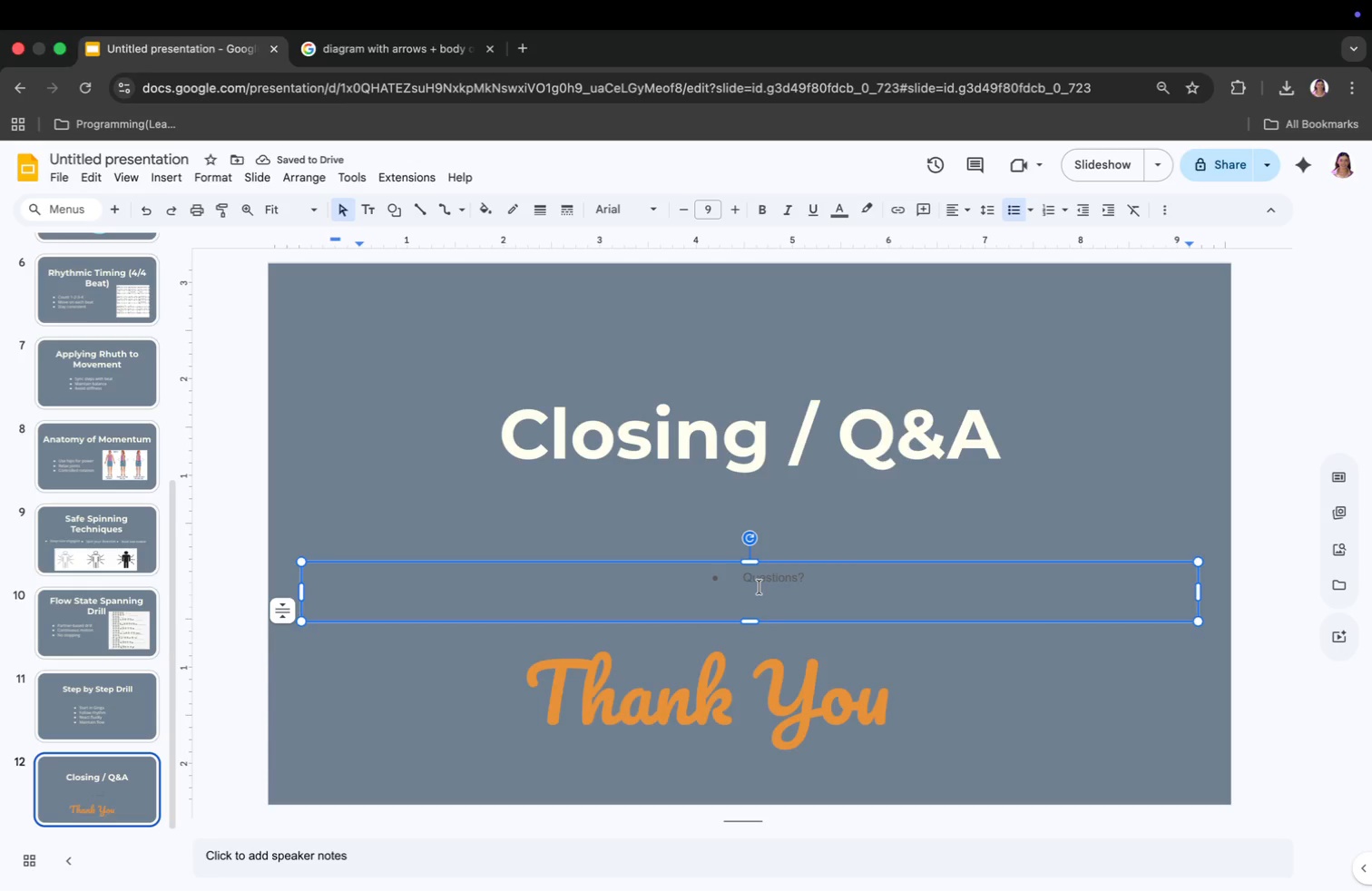 
key(Meta+CommandLeft)
 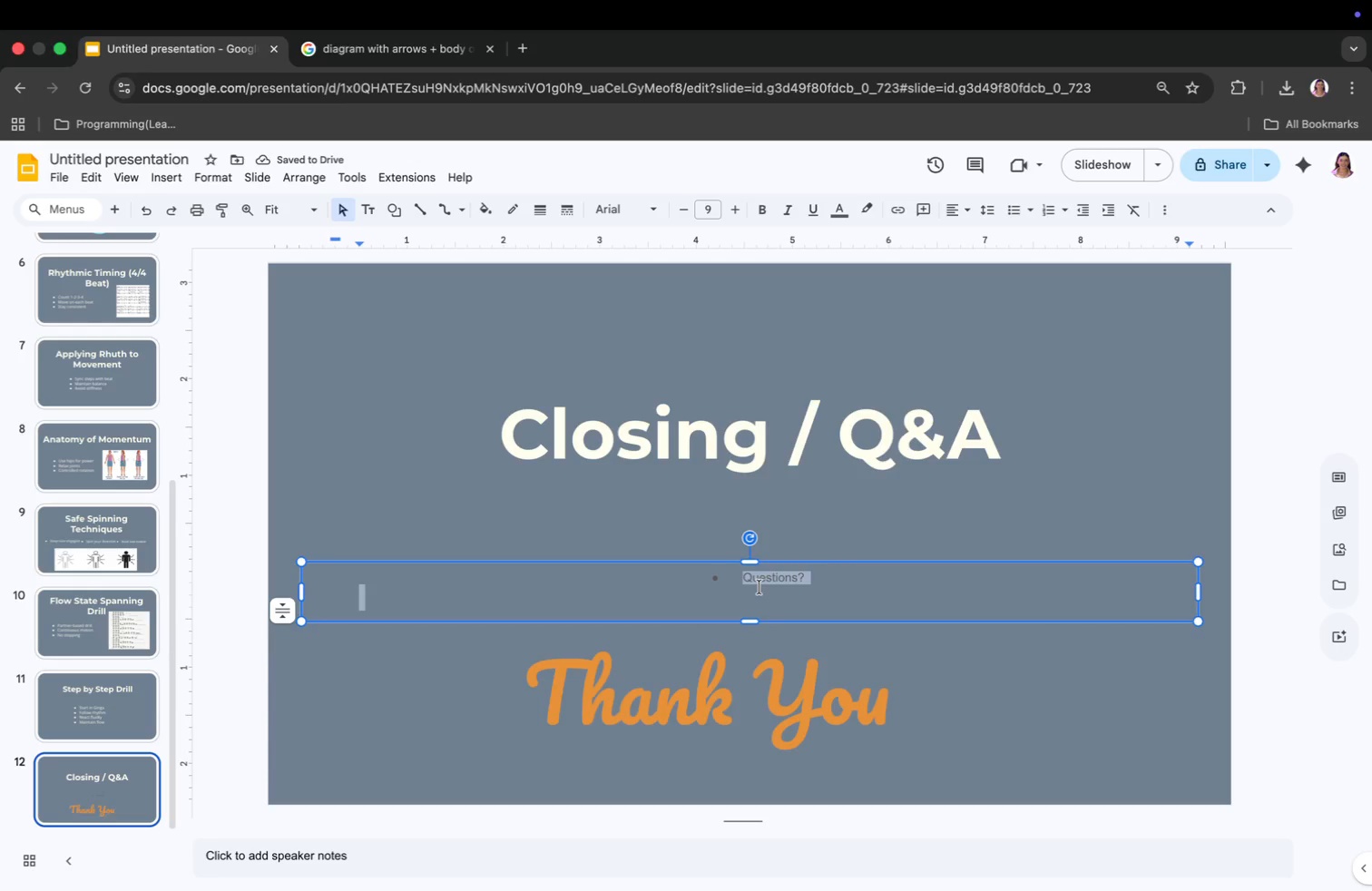 
key(Meta+A)
 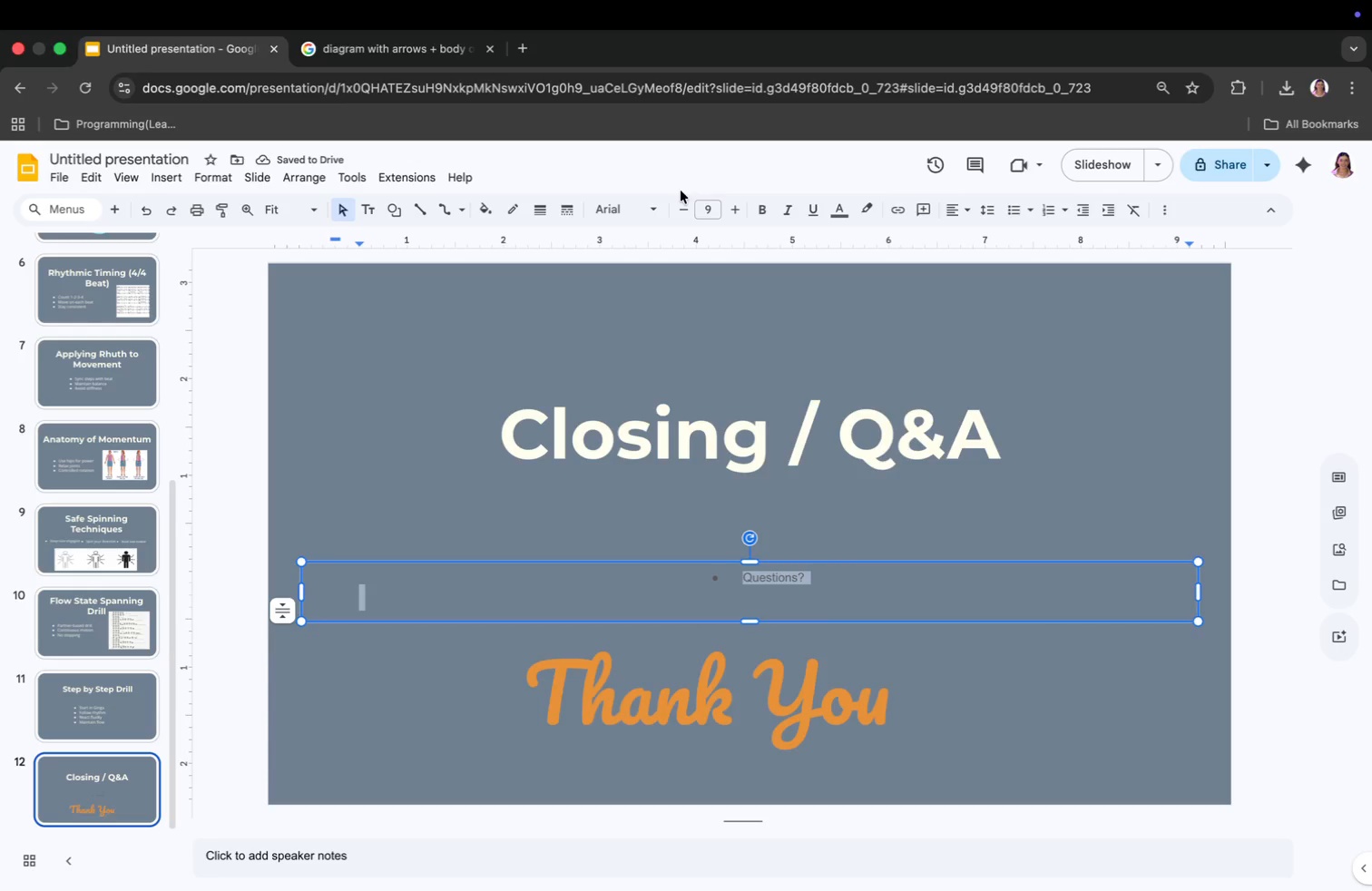 
left_click([712, 211])
 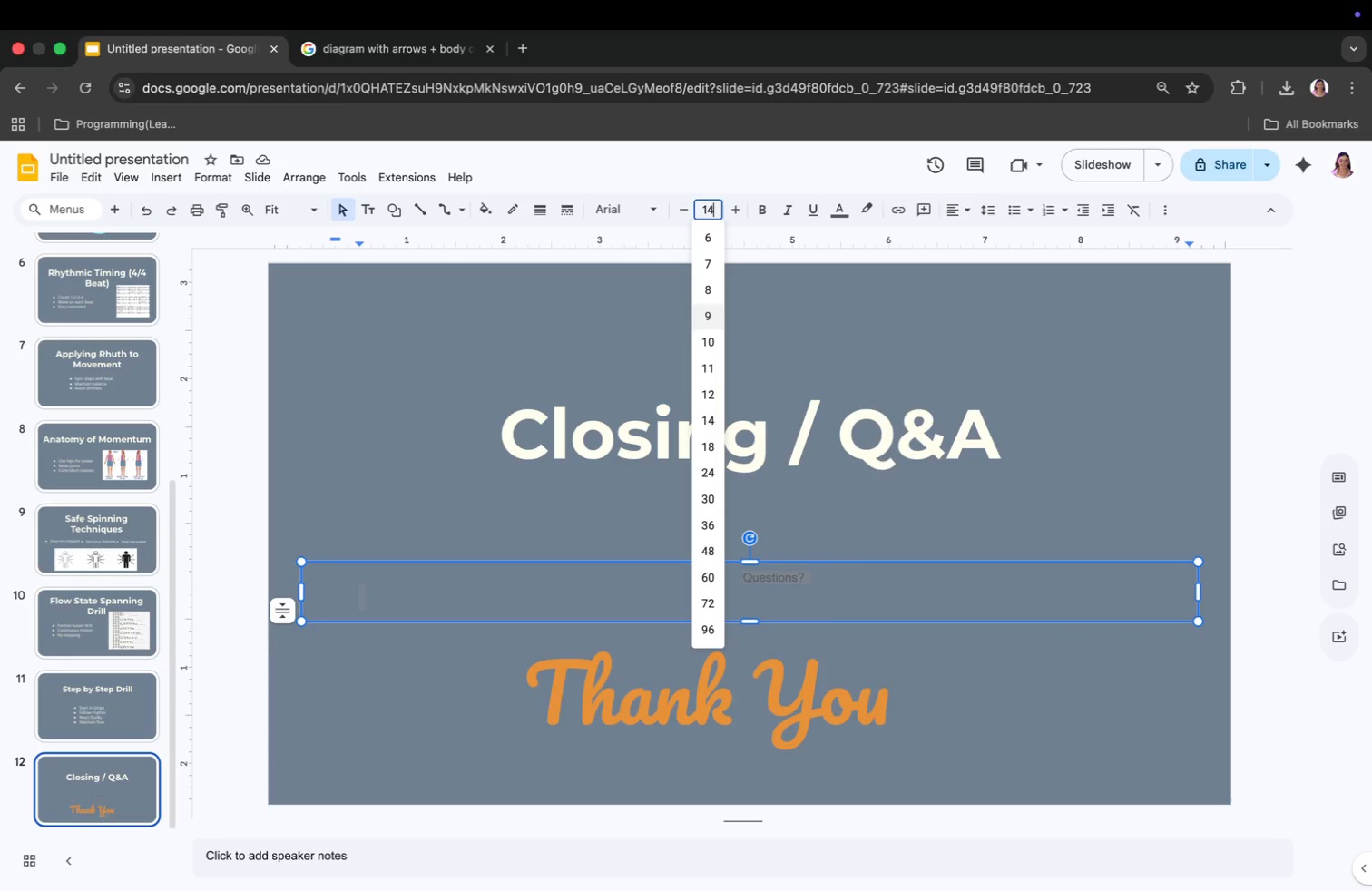 
type(14)
 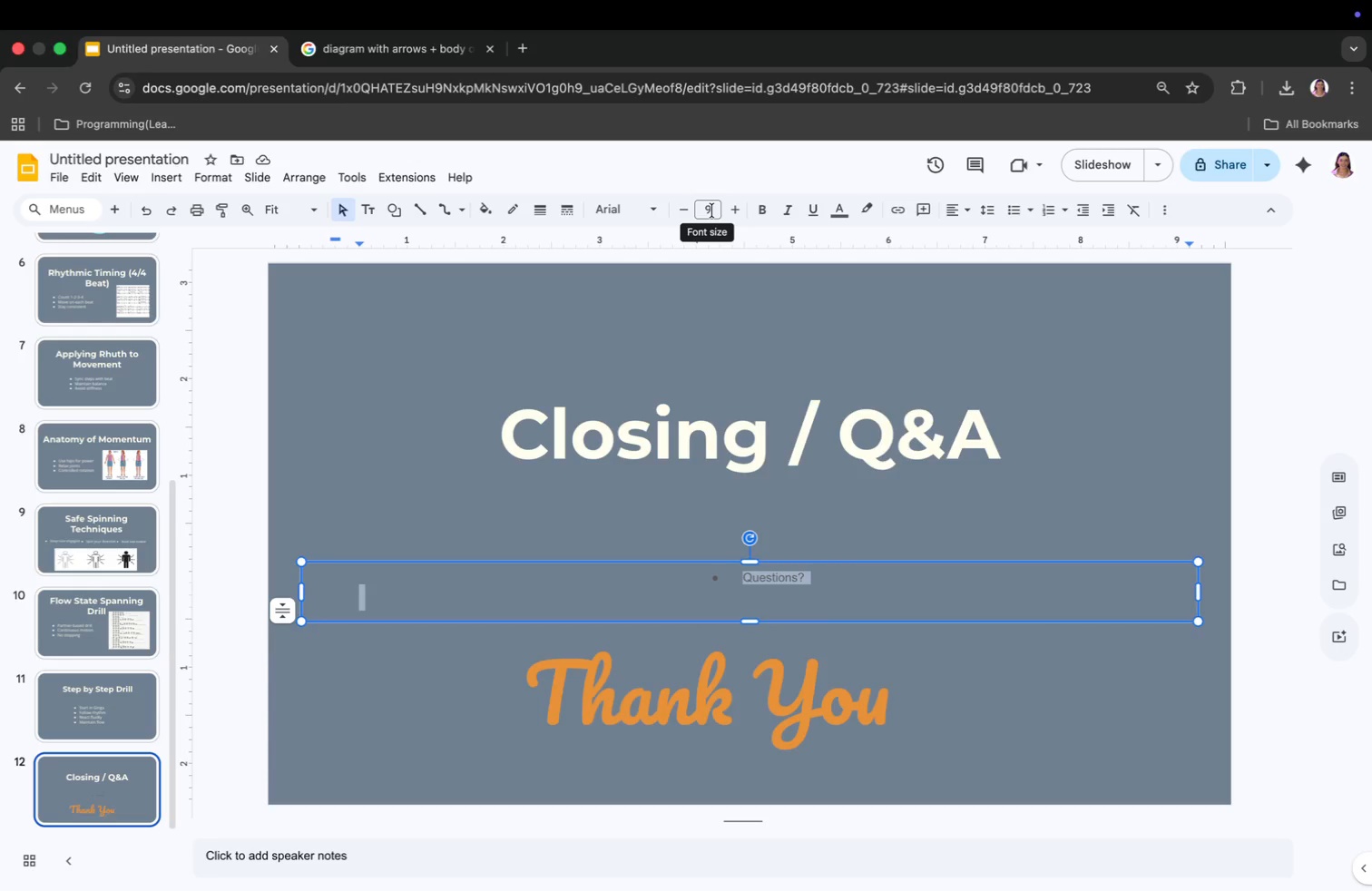 
key(Enter)
 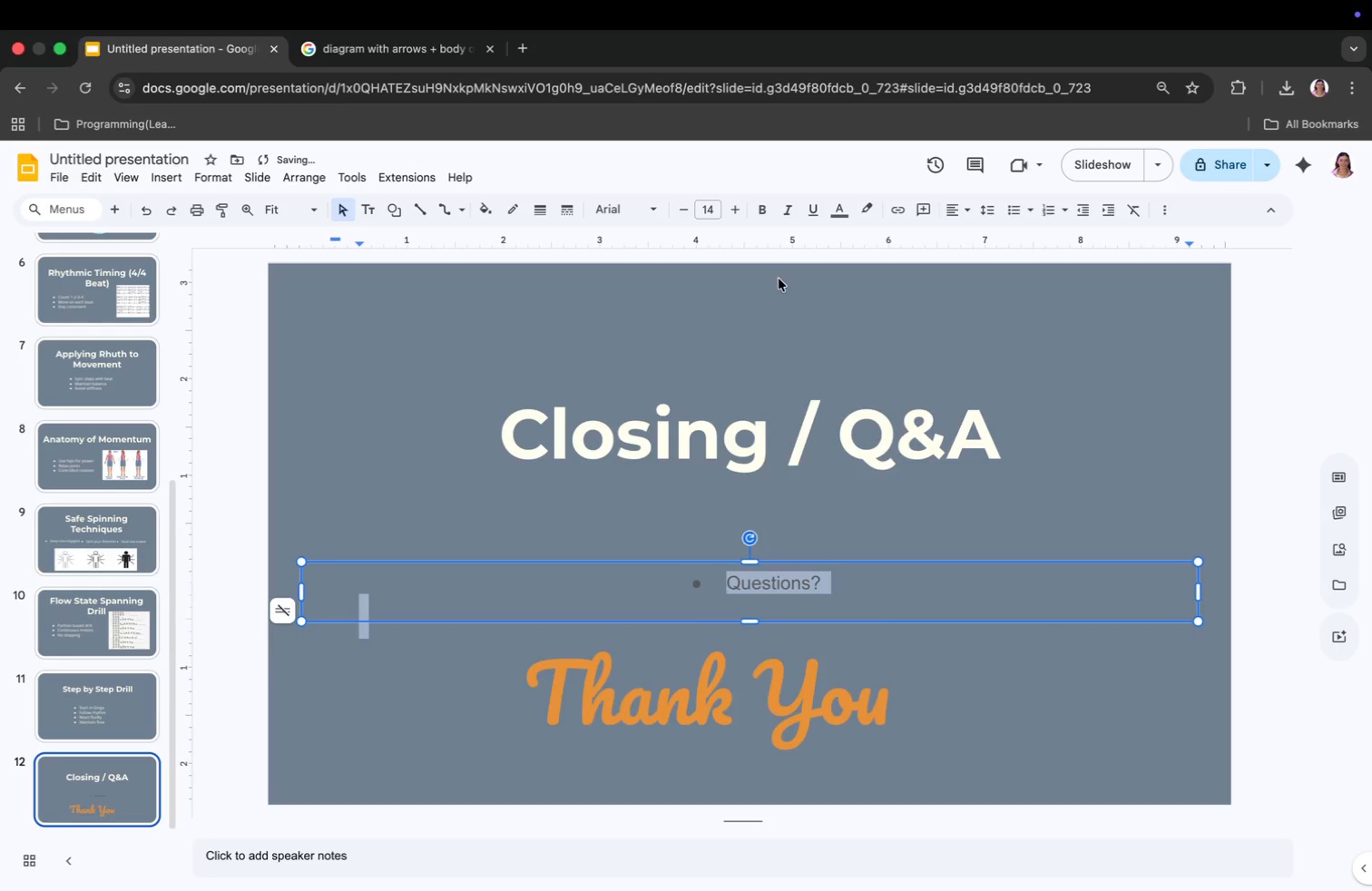 
left_click_drag(start_coordinate=[302, 589], to_coordinate=[655, 599])
 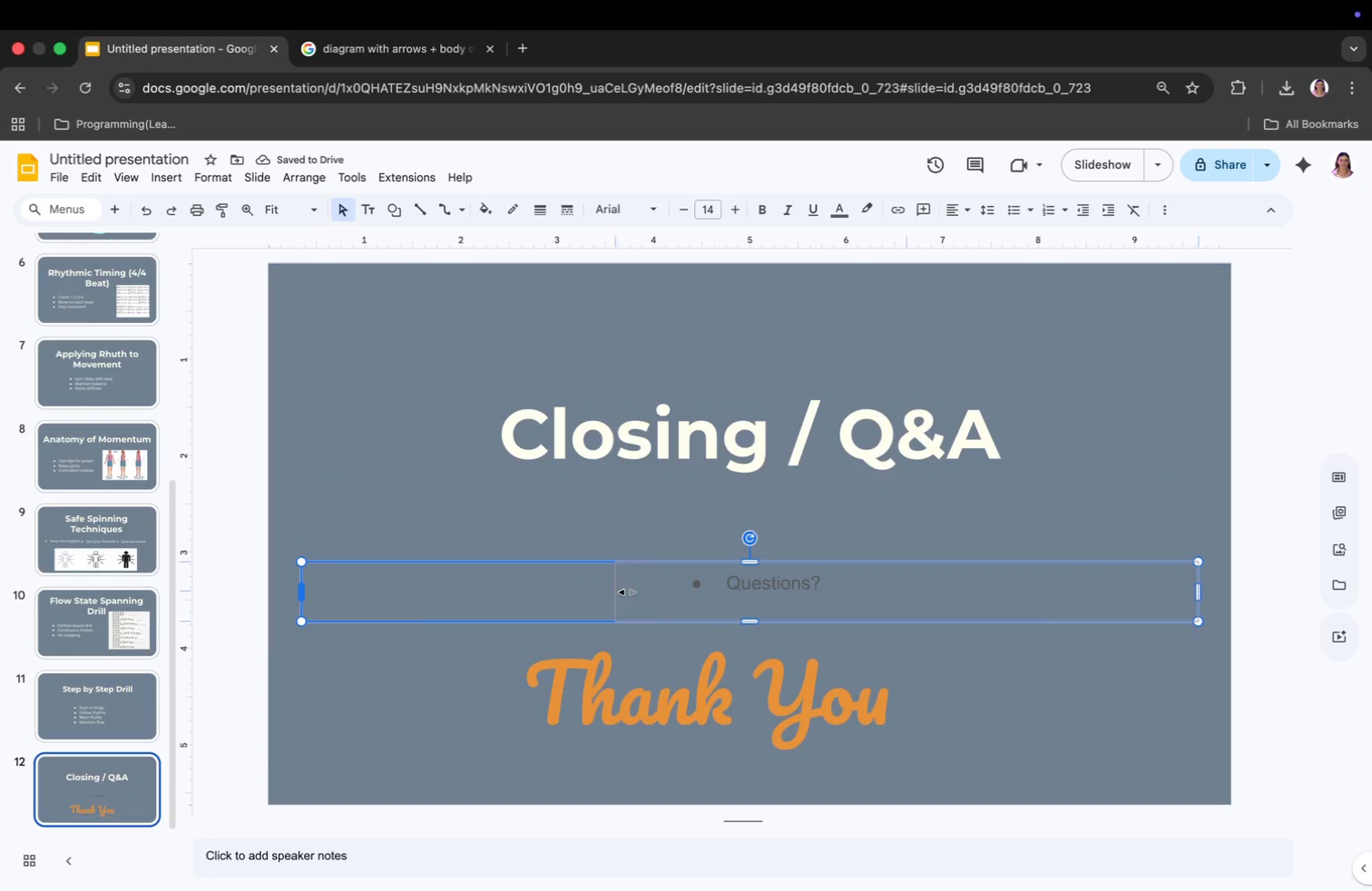 
left_click_drag(start_coordinate=[1196, 591], to_coordinate=[1032, 633])
 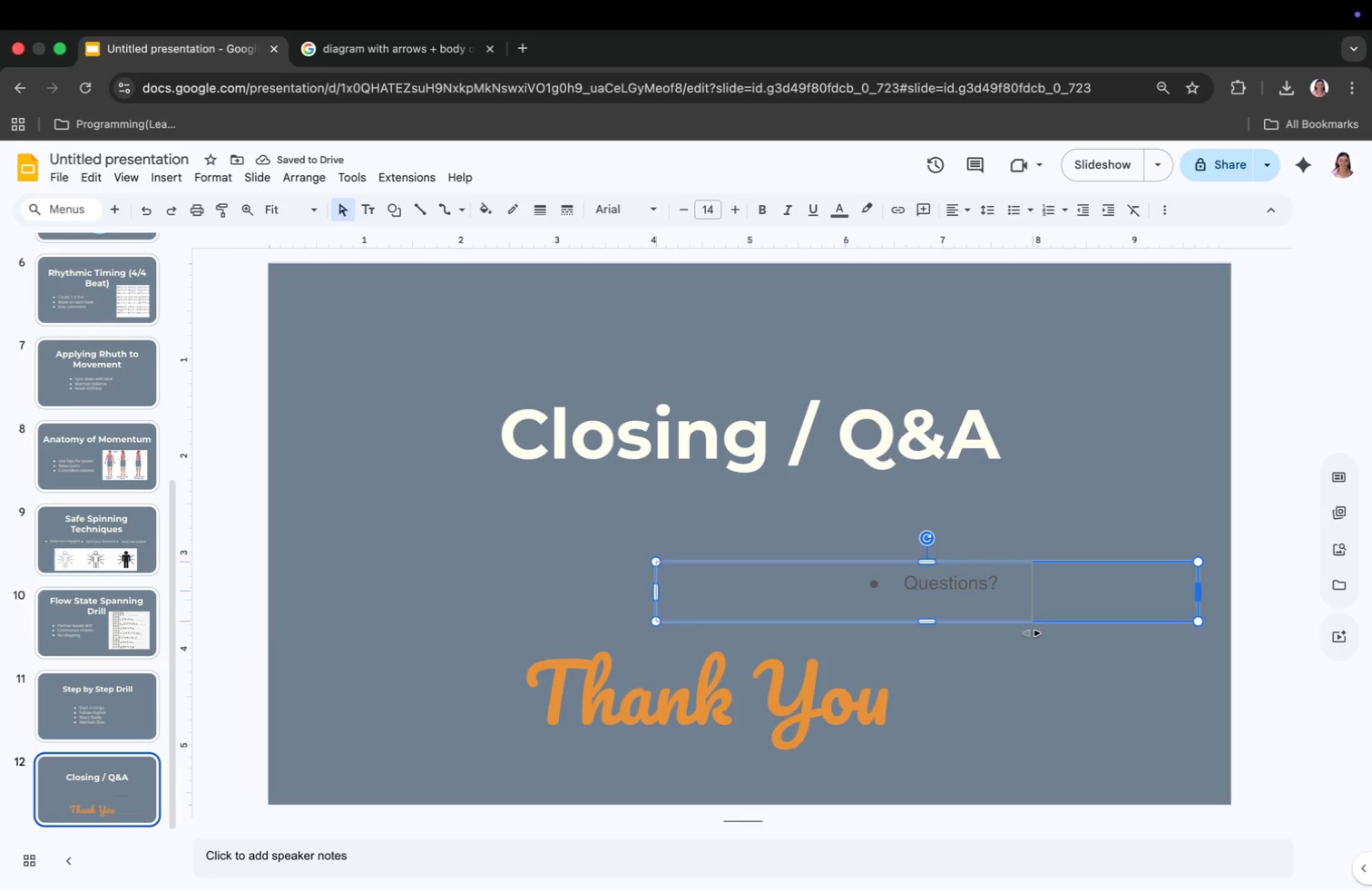 
left_click_drag(start_coordinate=[653, 592], to_coordinate=[751, 592])
 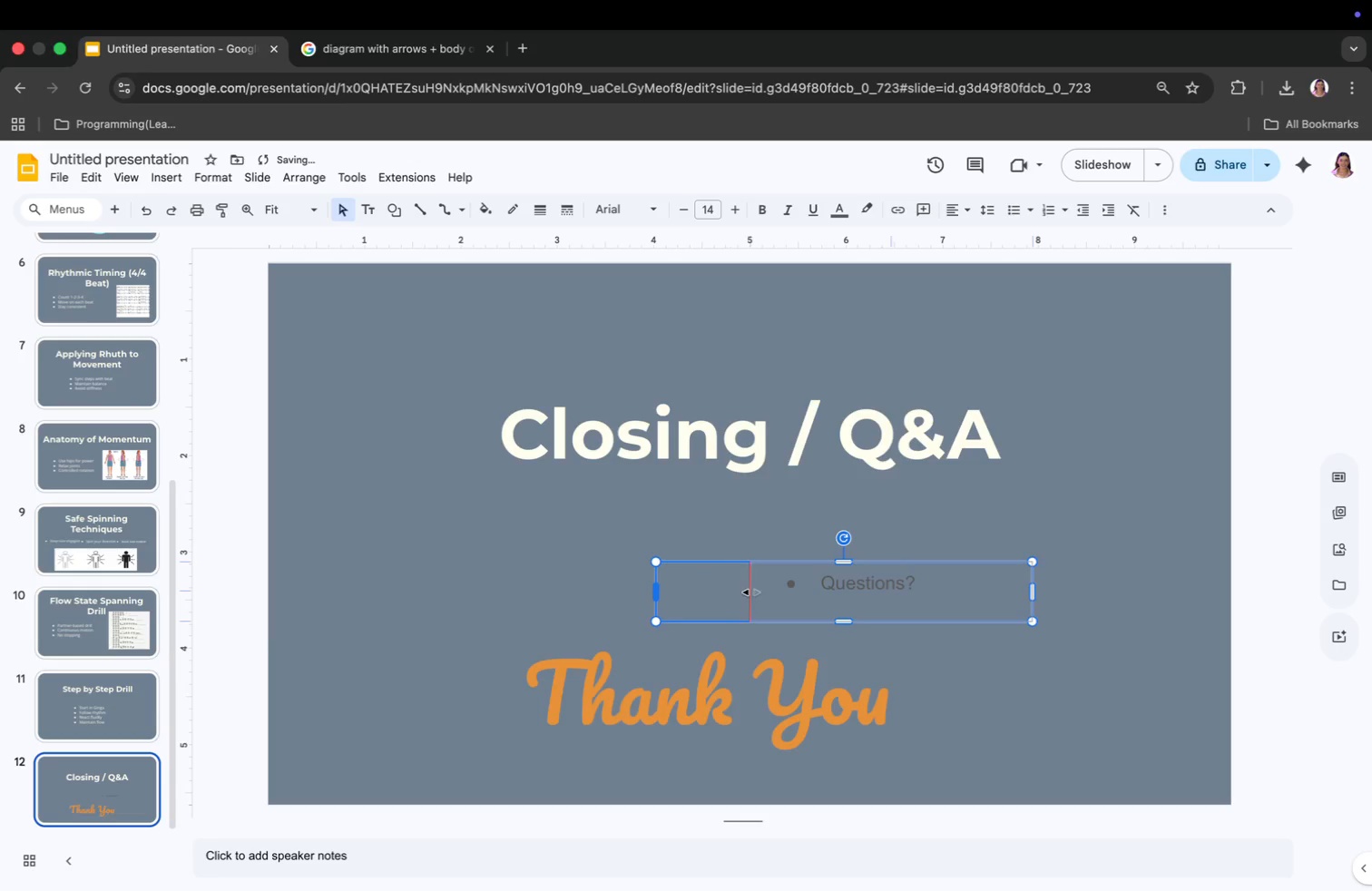 
left_click_drag(start_coordinate=[895, 565], to_coordinate=[554, 552])
 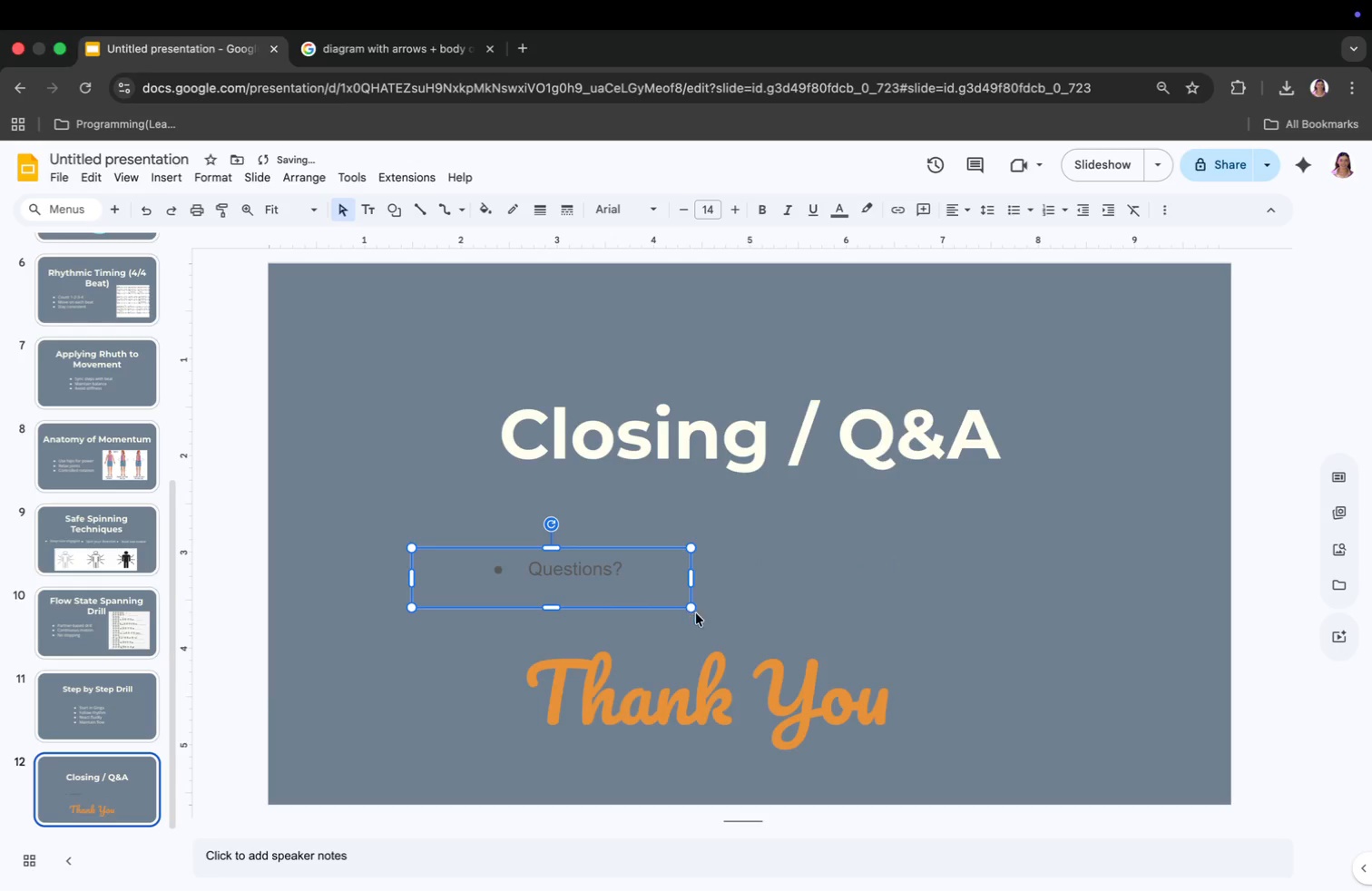 
left_click([573, 569])
 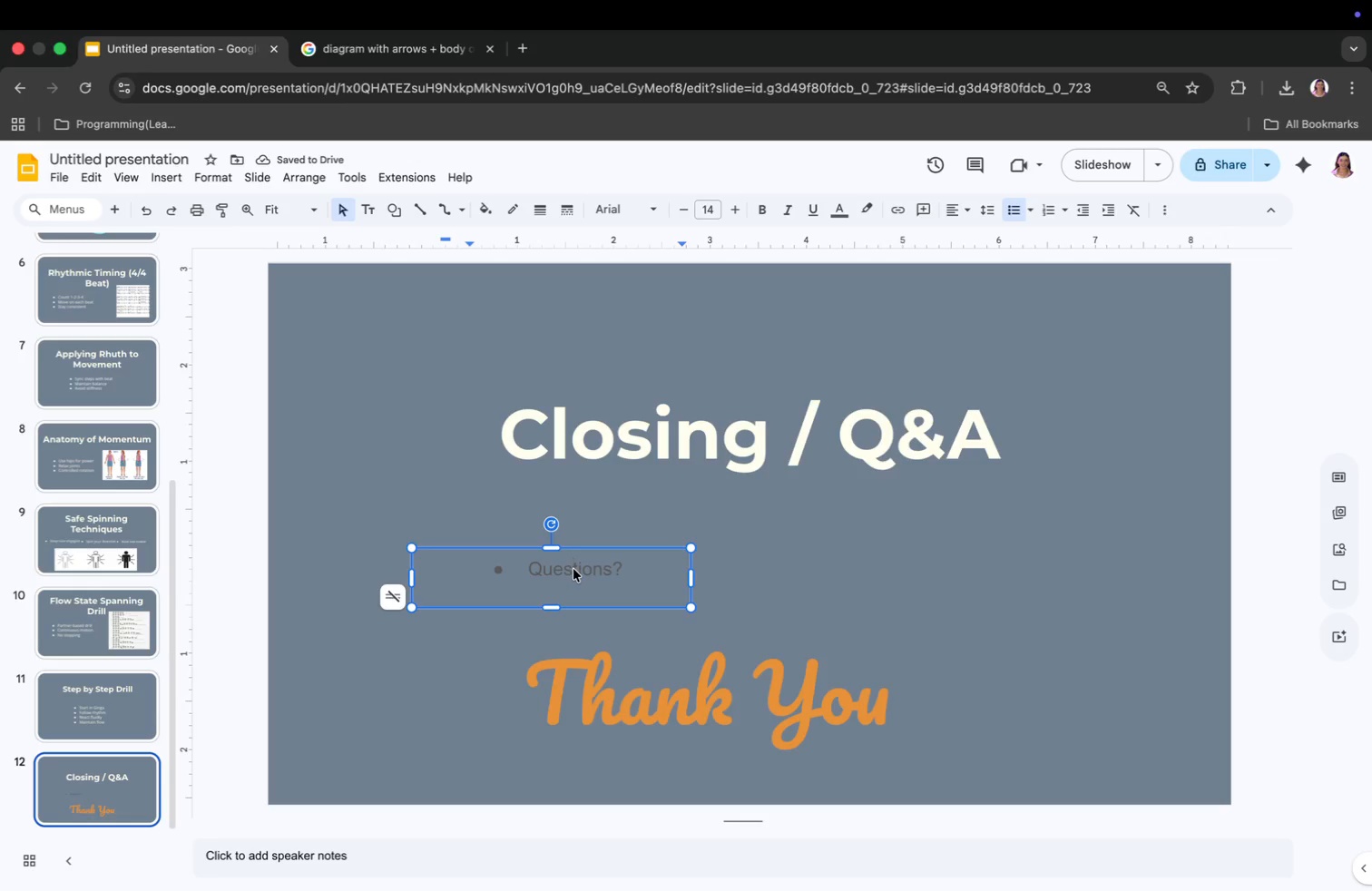 
key(Meta+CommandLeft)
 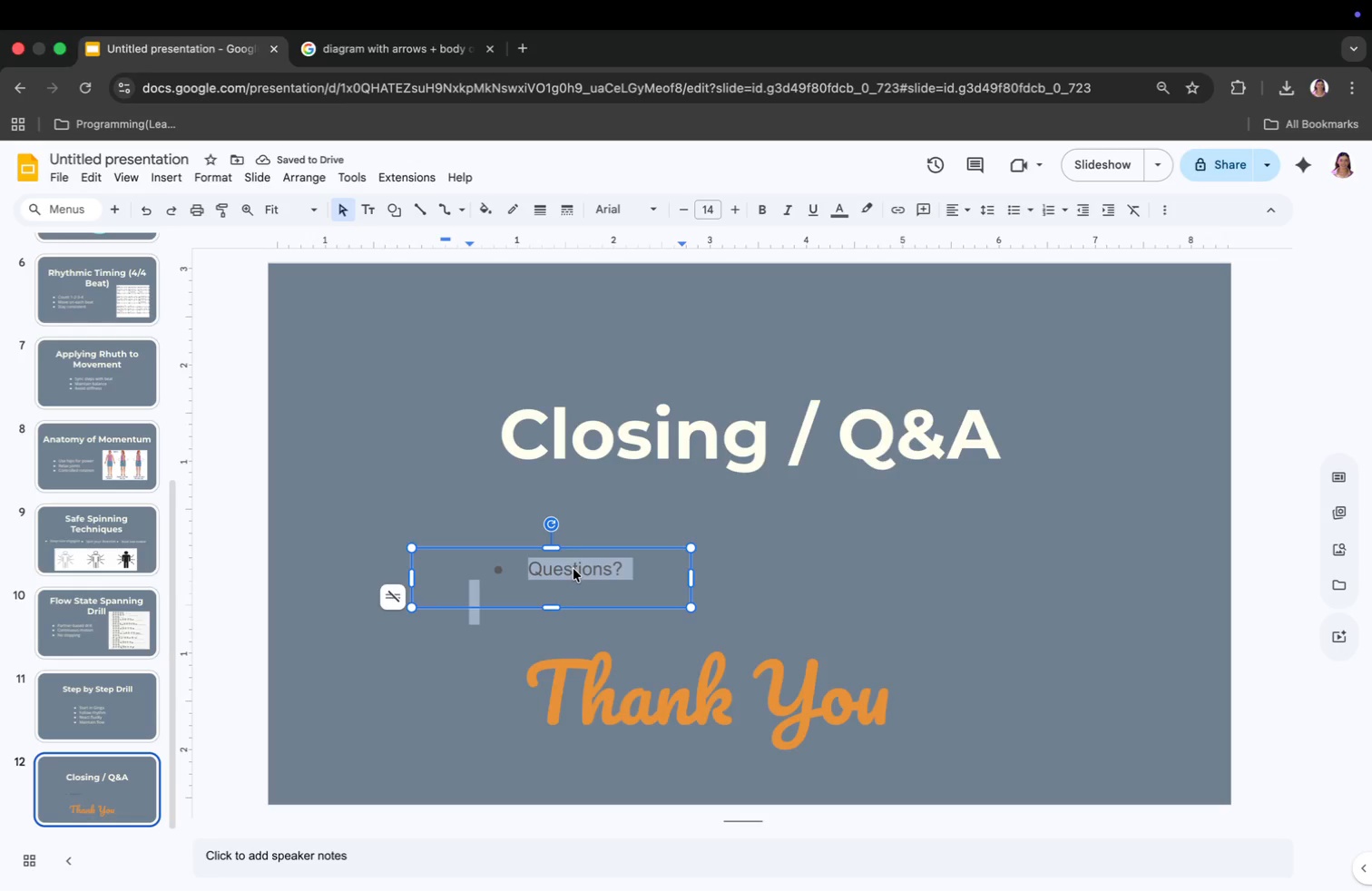 
key(Meta+A)
 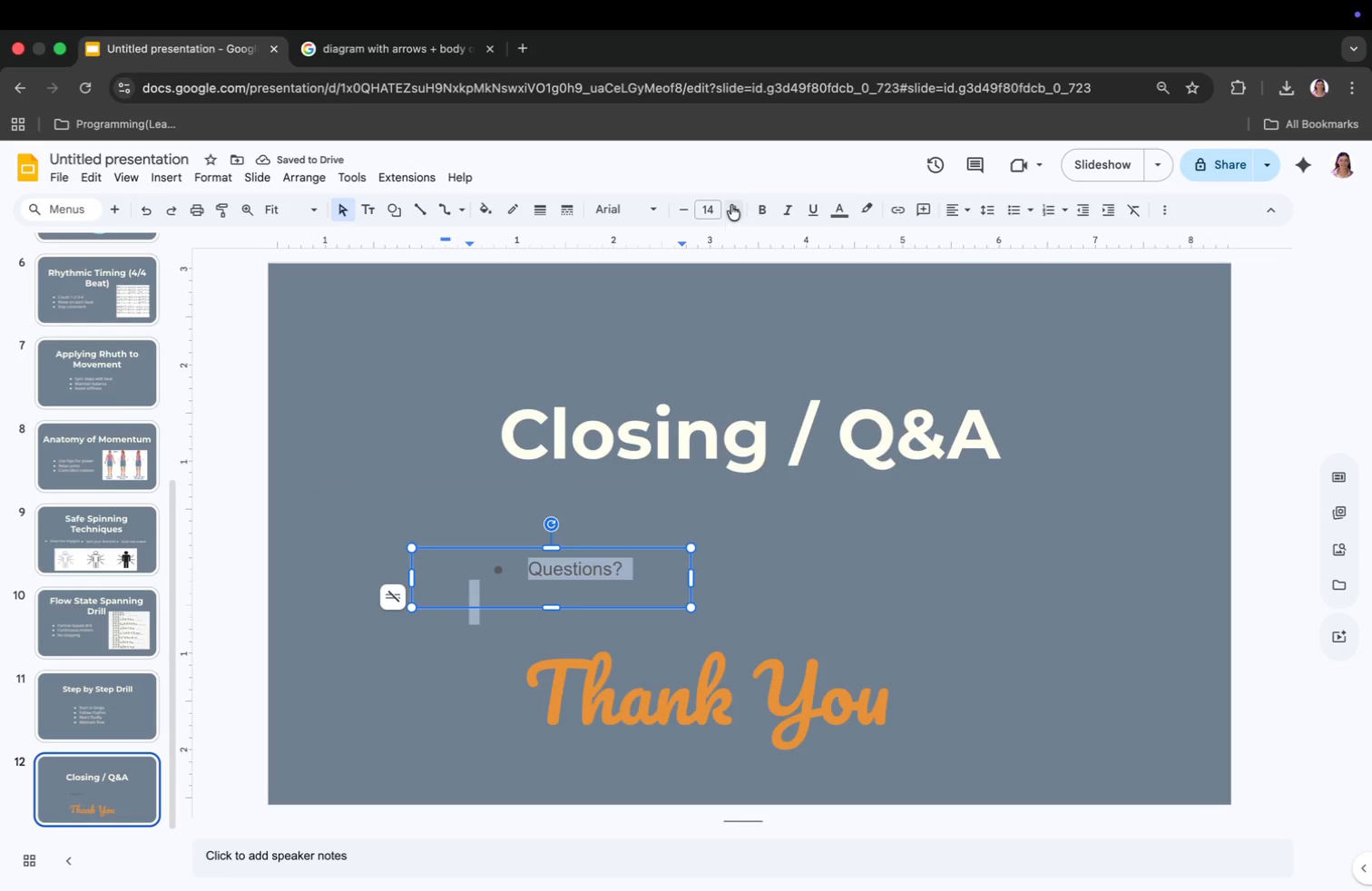 
double_click([731, 205])
 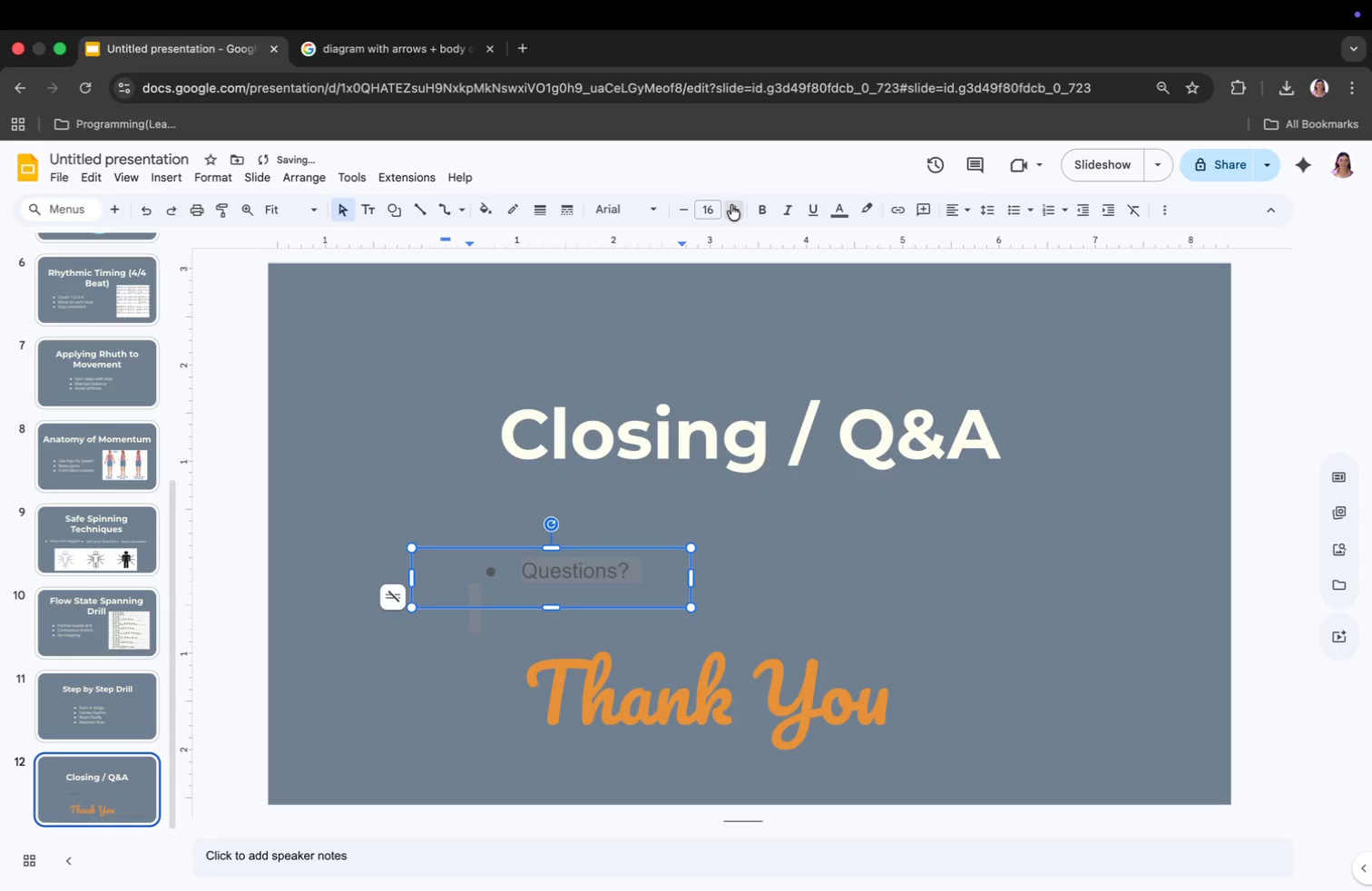 
double_click([731, 205])
 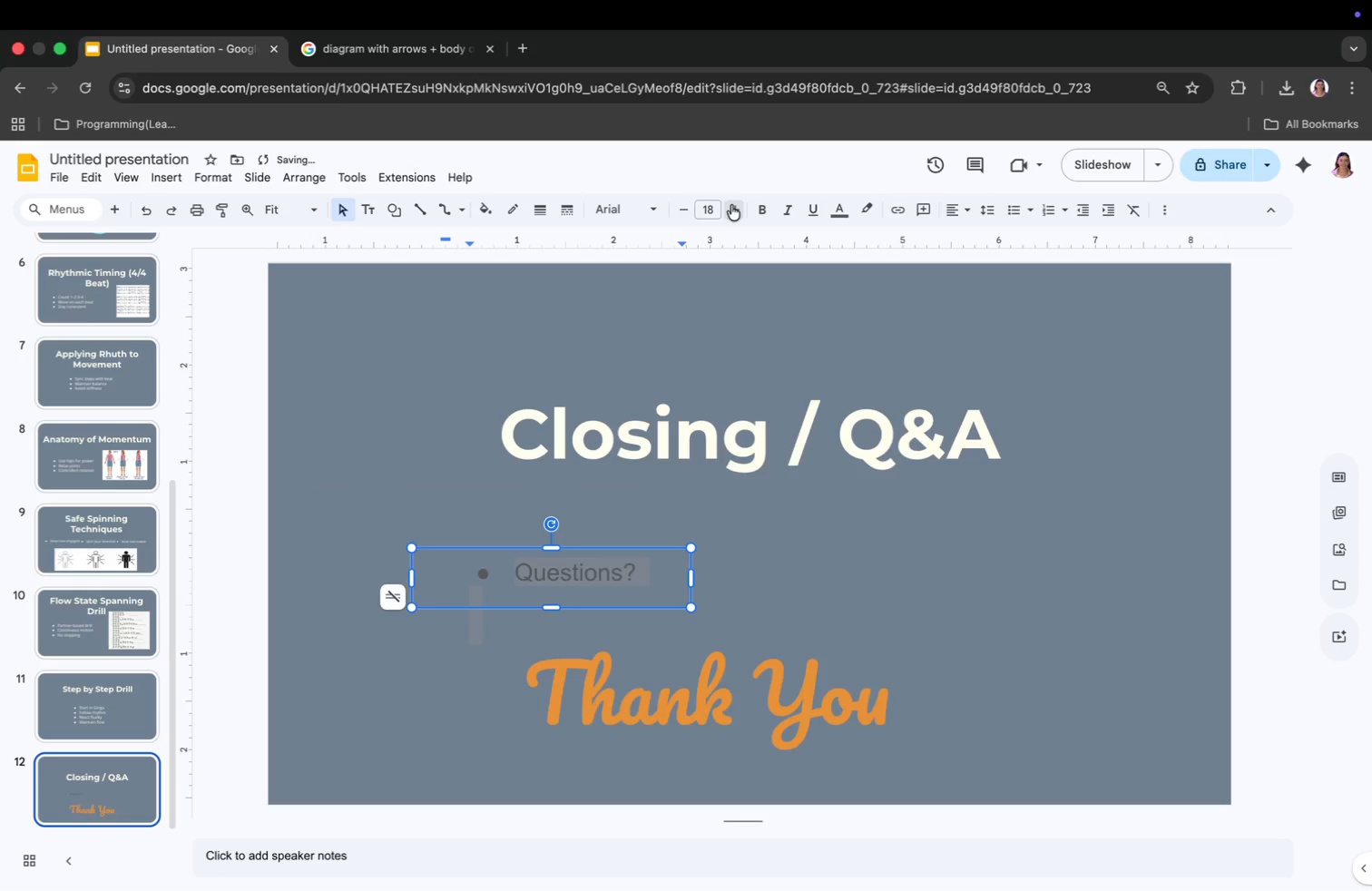 
triple_click([731, 205])
 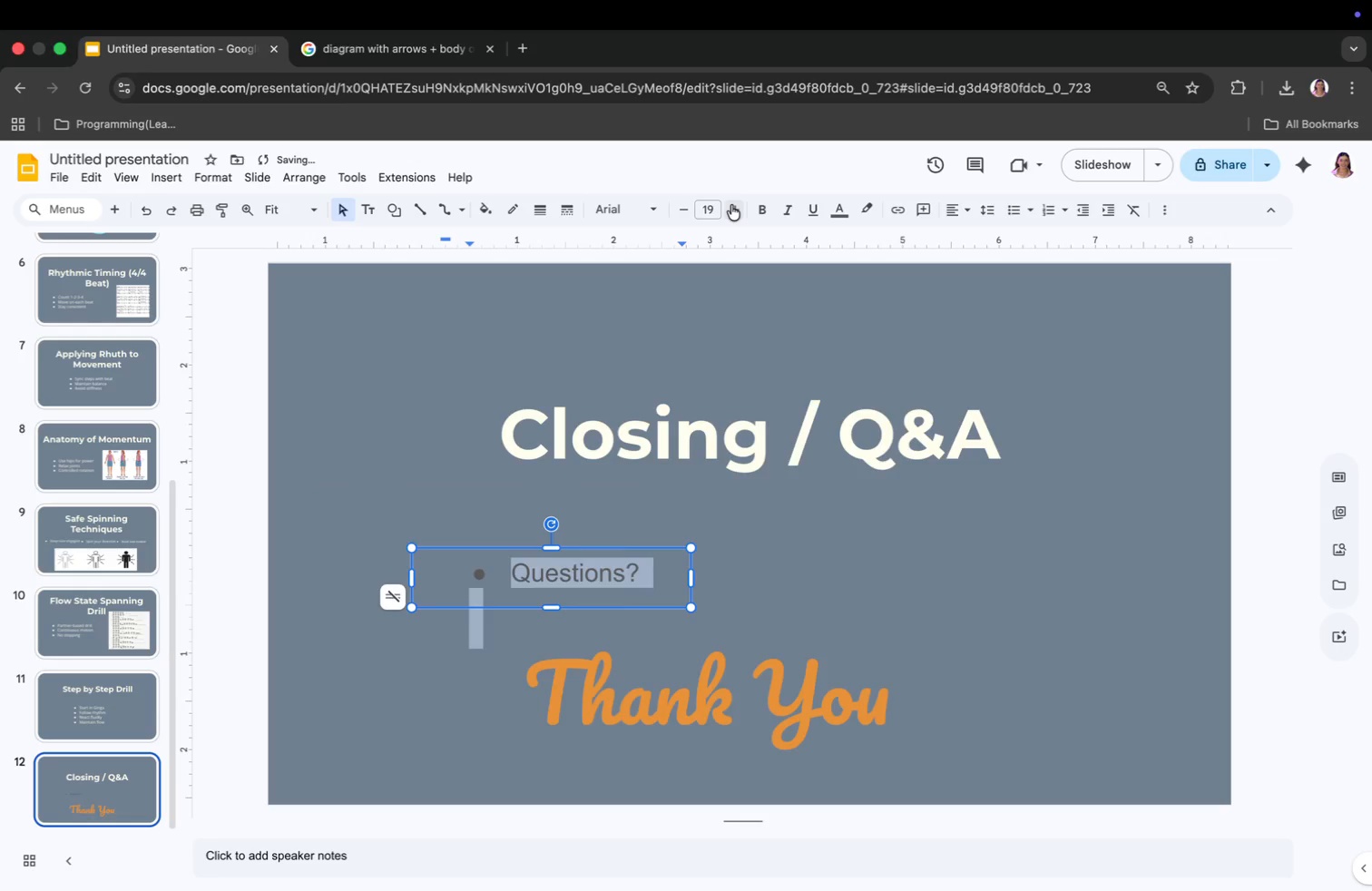 
triple_click([731, 205])
 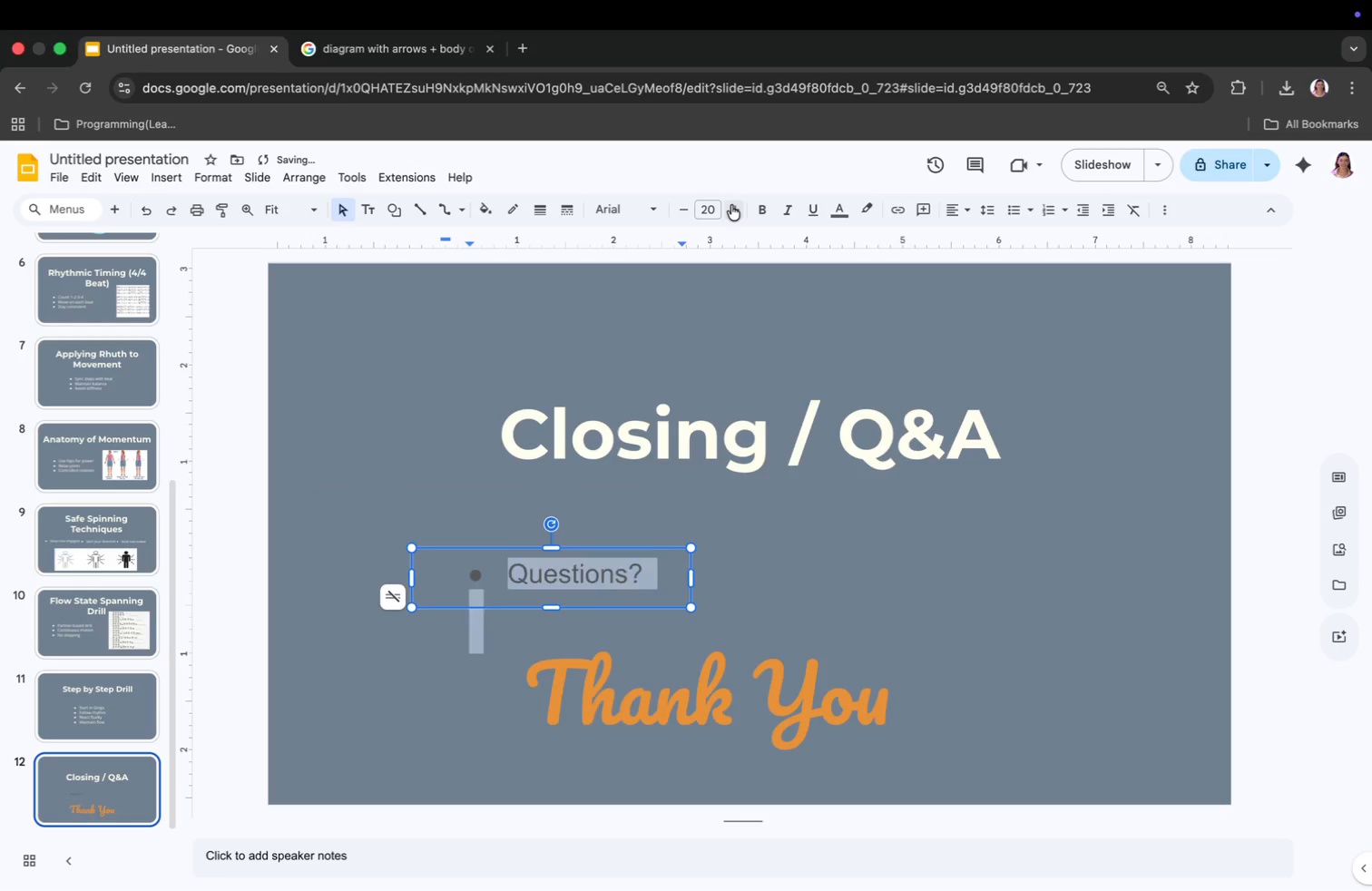 
triple_click([731, 205])
 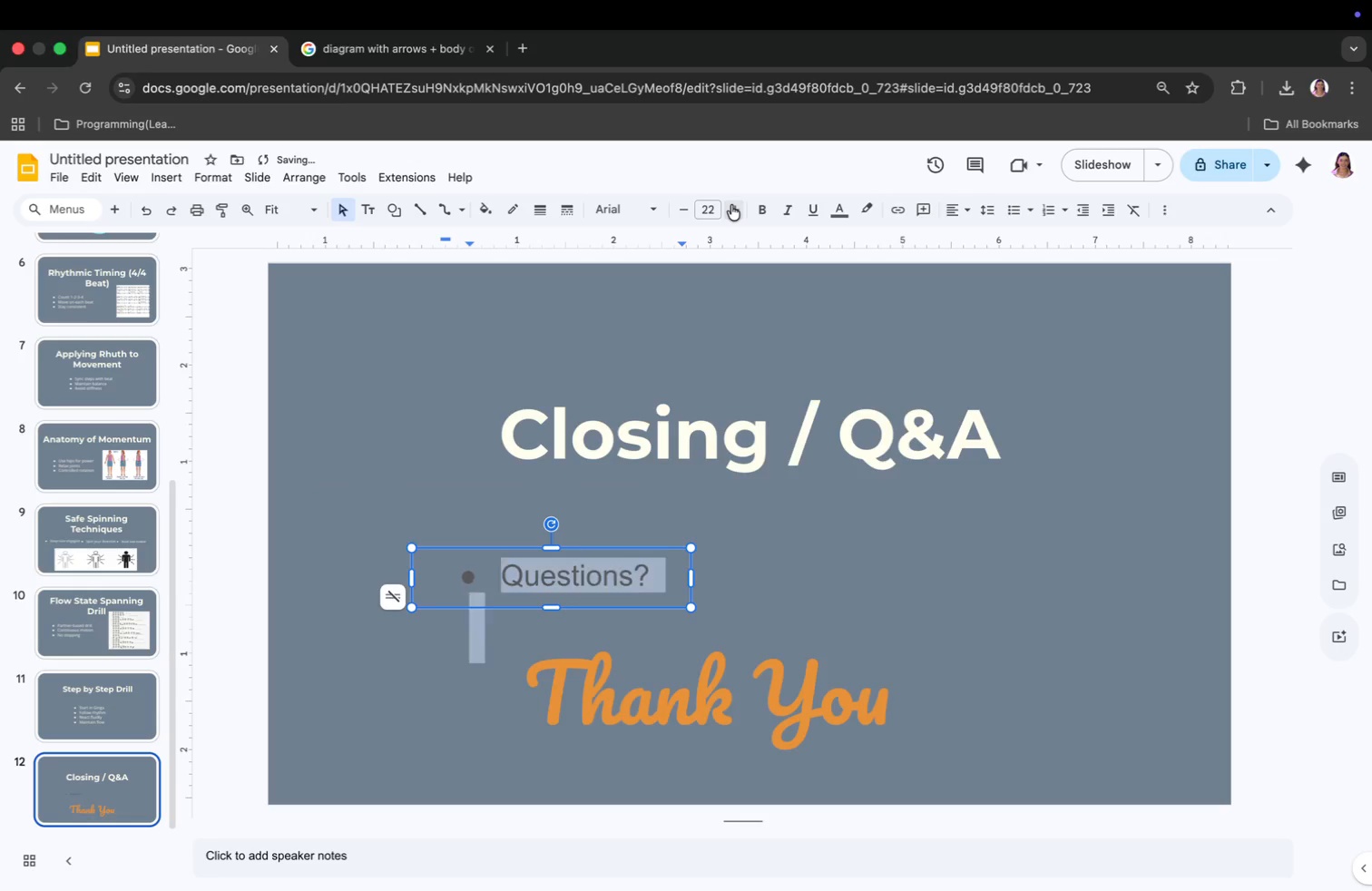 
double_click([731, 205])
 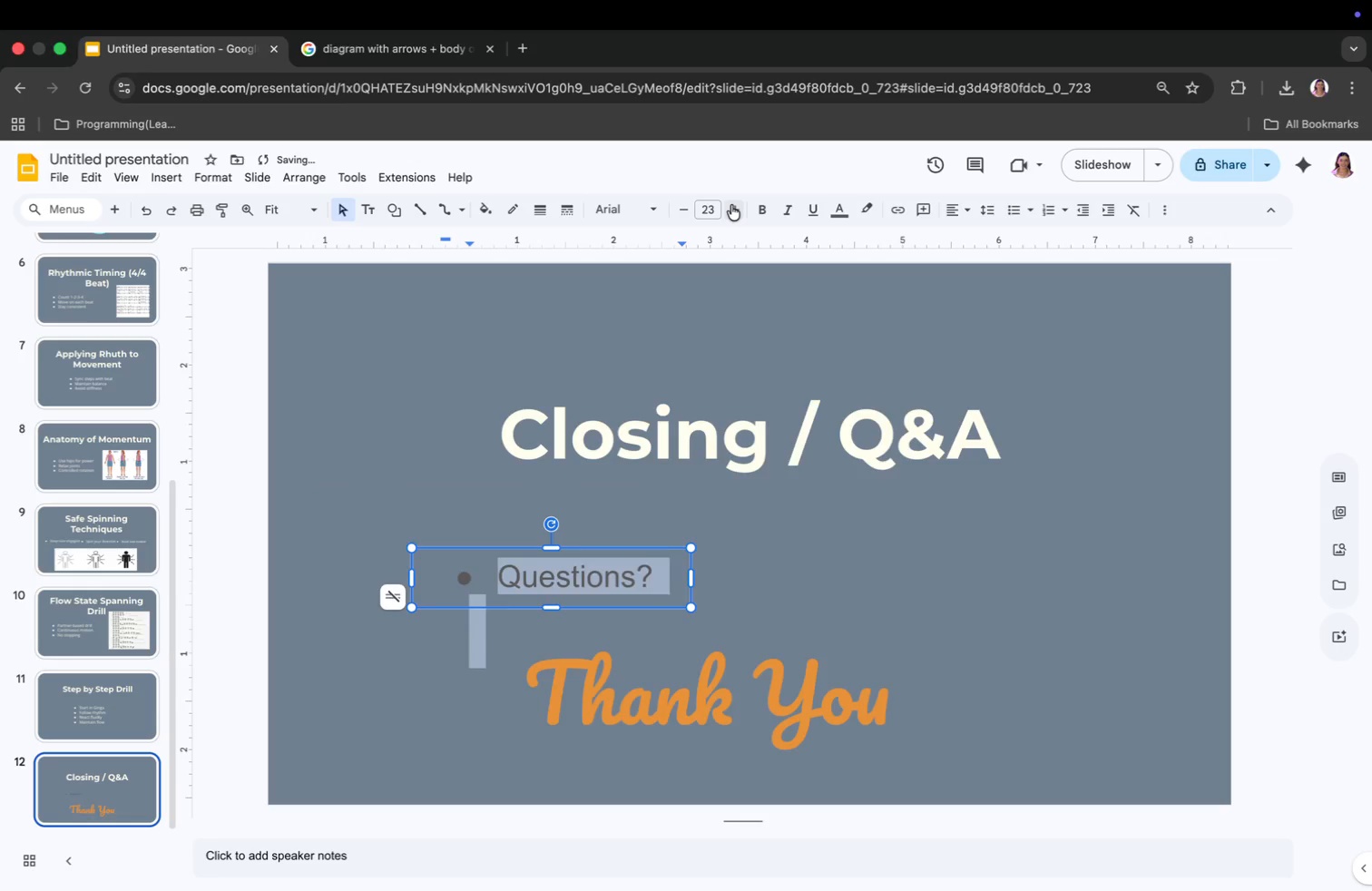 
left_click([731, 205])
 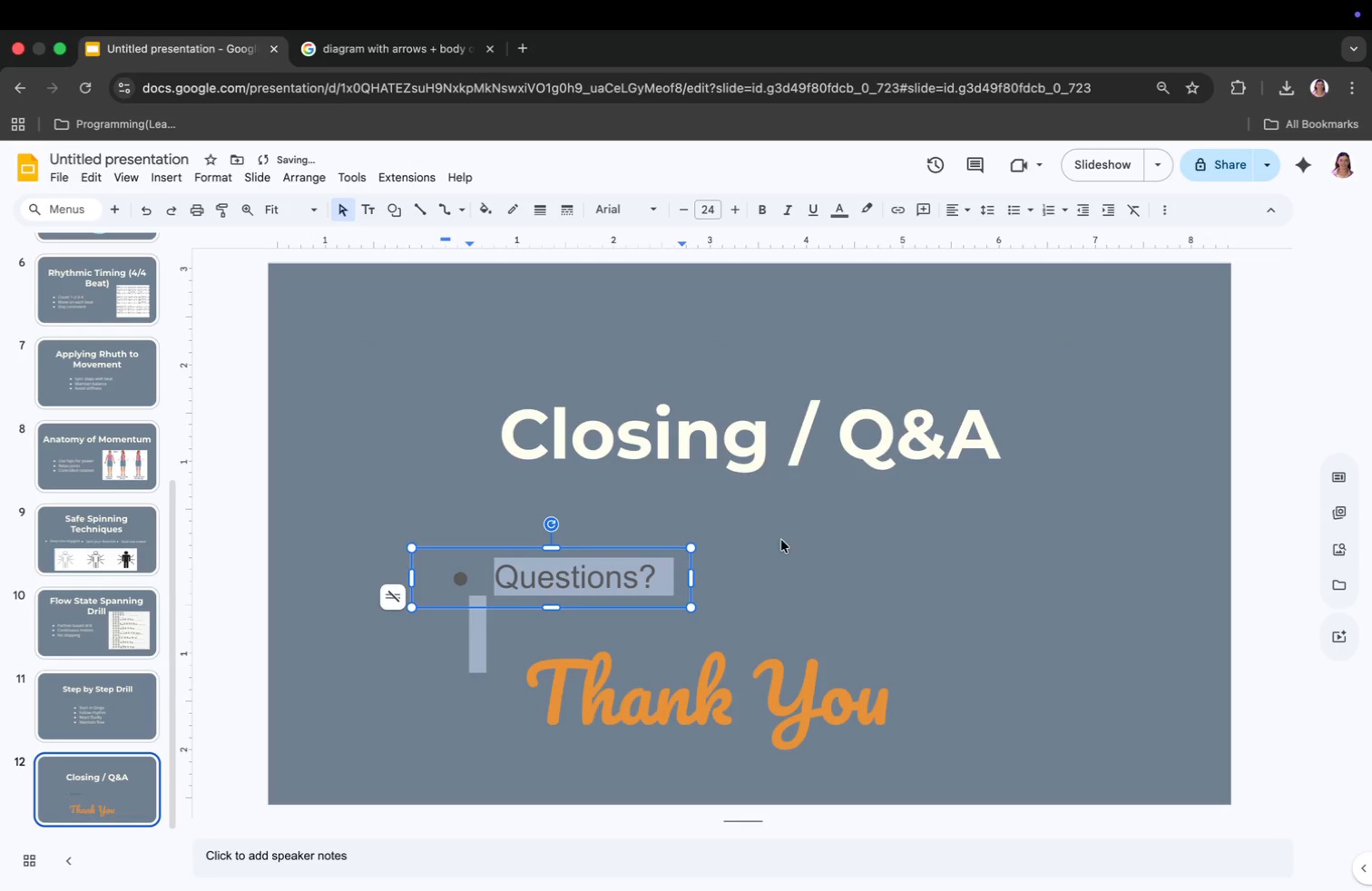 
left_click([789, 569])
 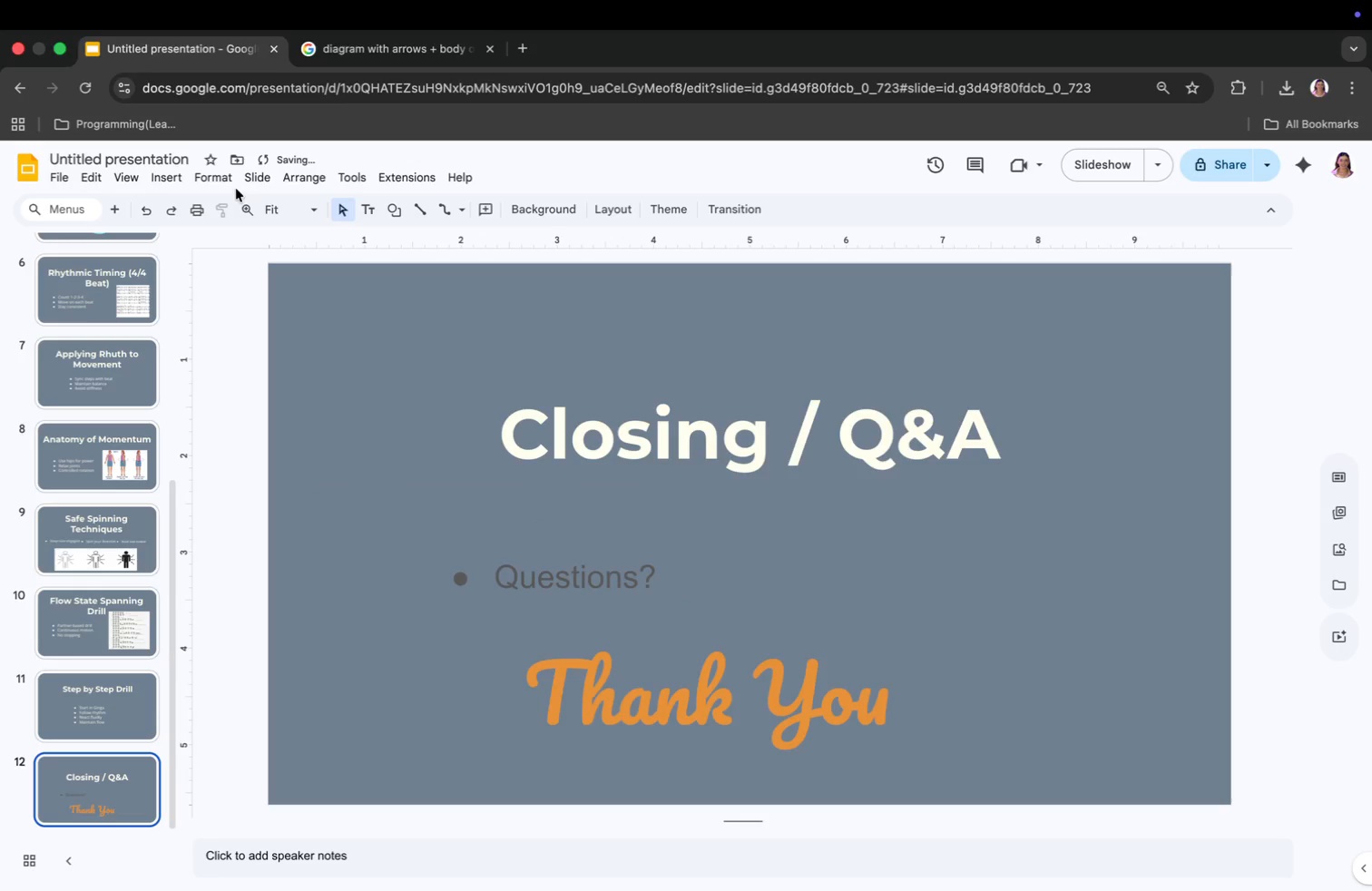 
left_click([157, 181])
 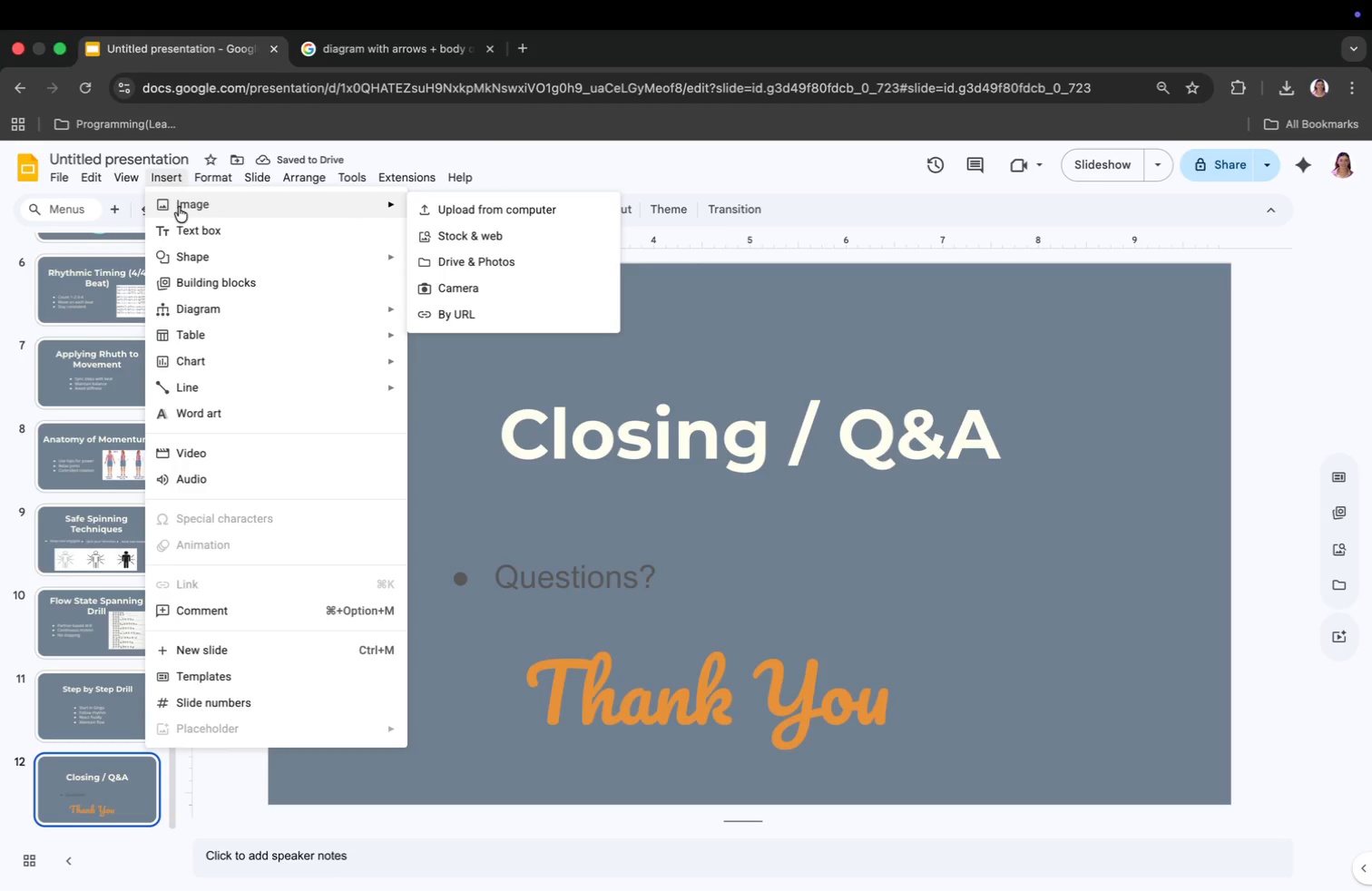 
left_click([201, 227])
 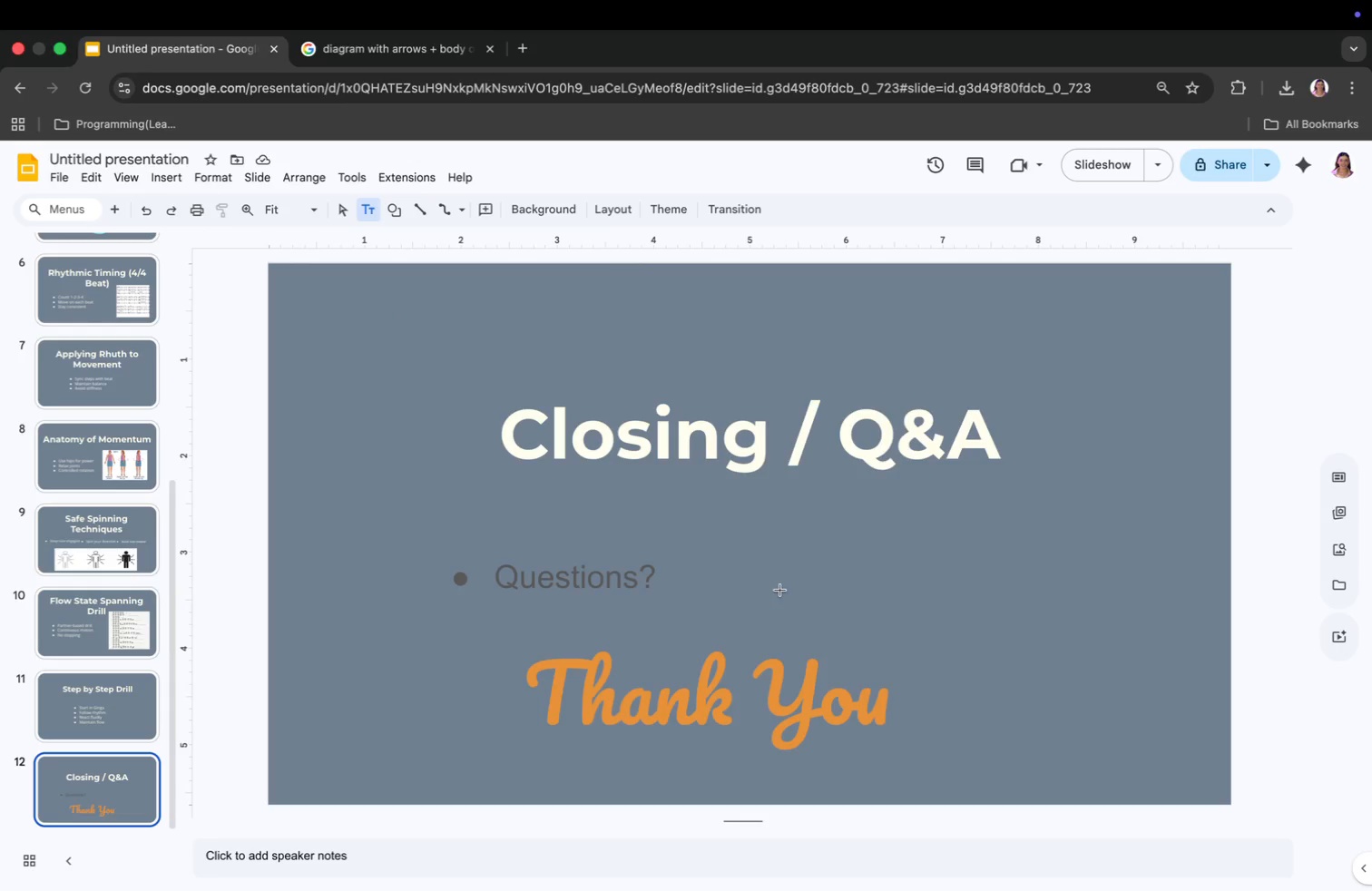 
left_click([769, 575])
 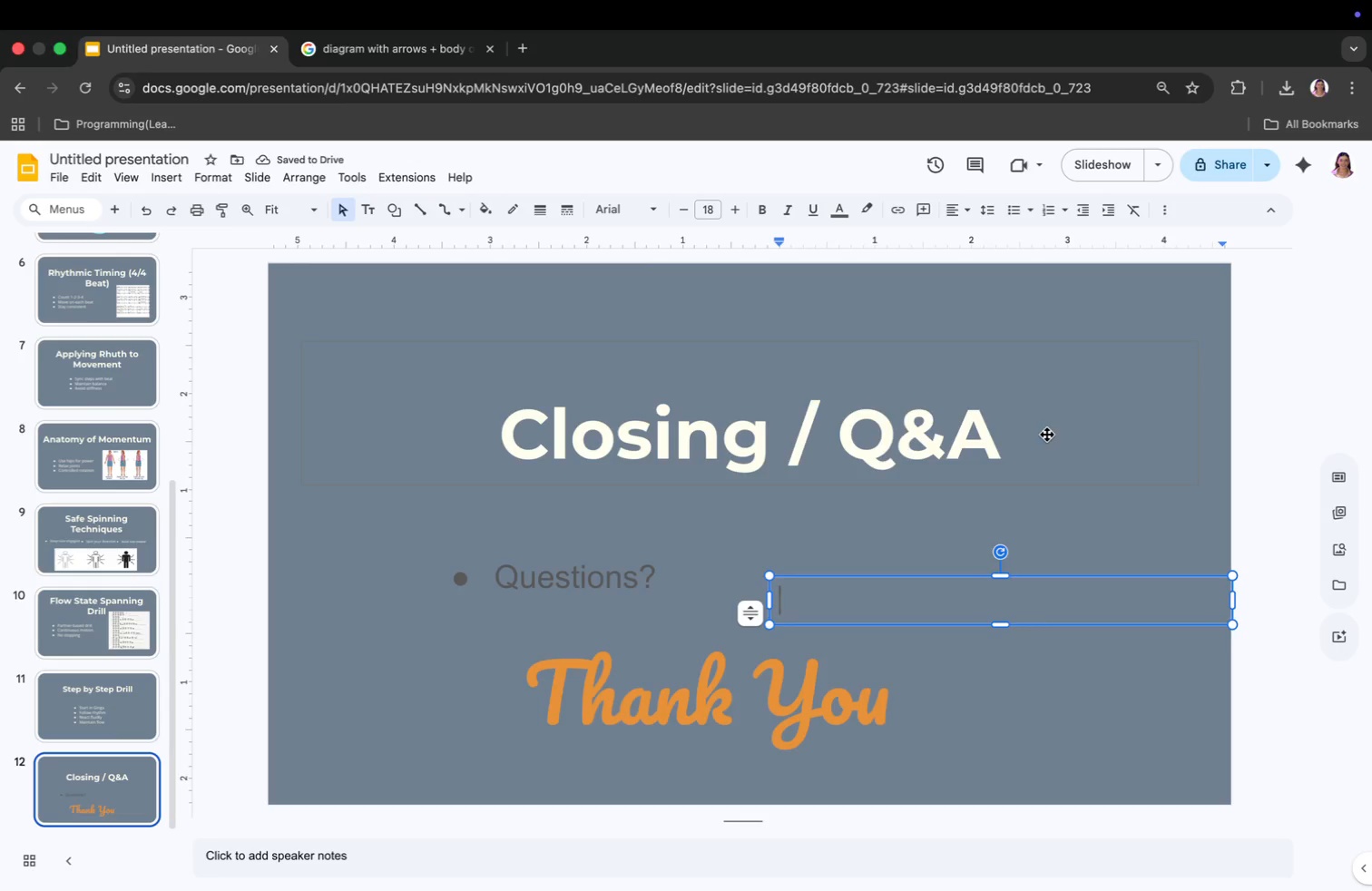 
wait(5.41)
 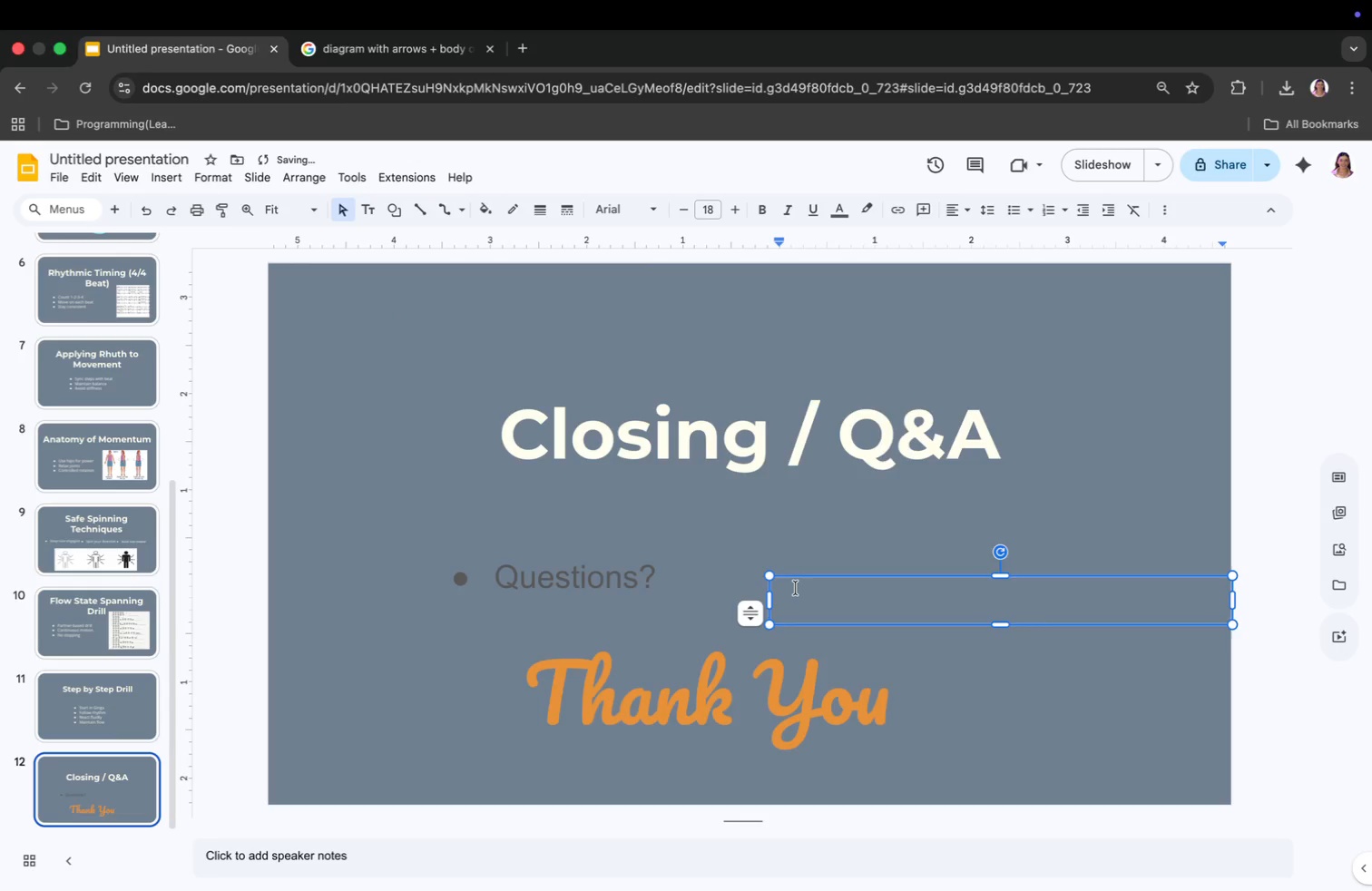 
type(Contact Info)
 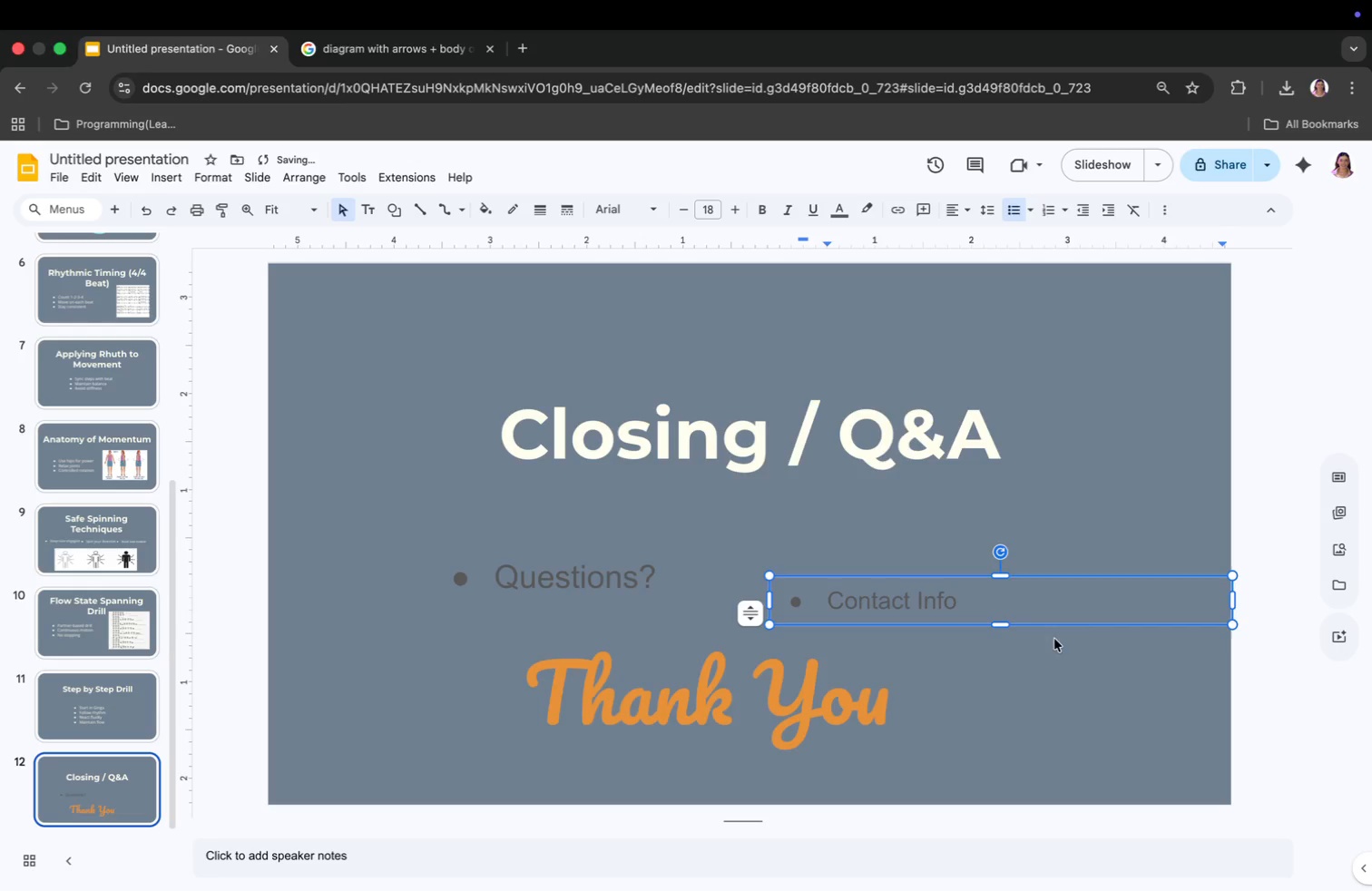 
left_click_drag(start_coordinate=[1232, 599], to_coordinate=[999, 650])
 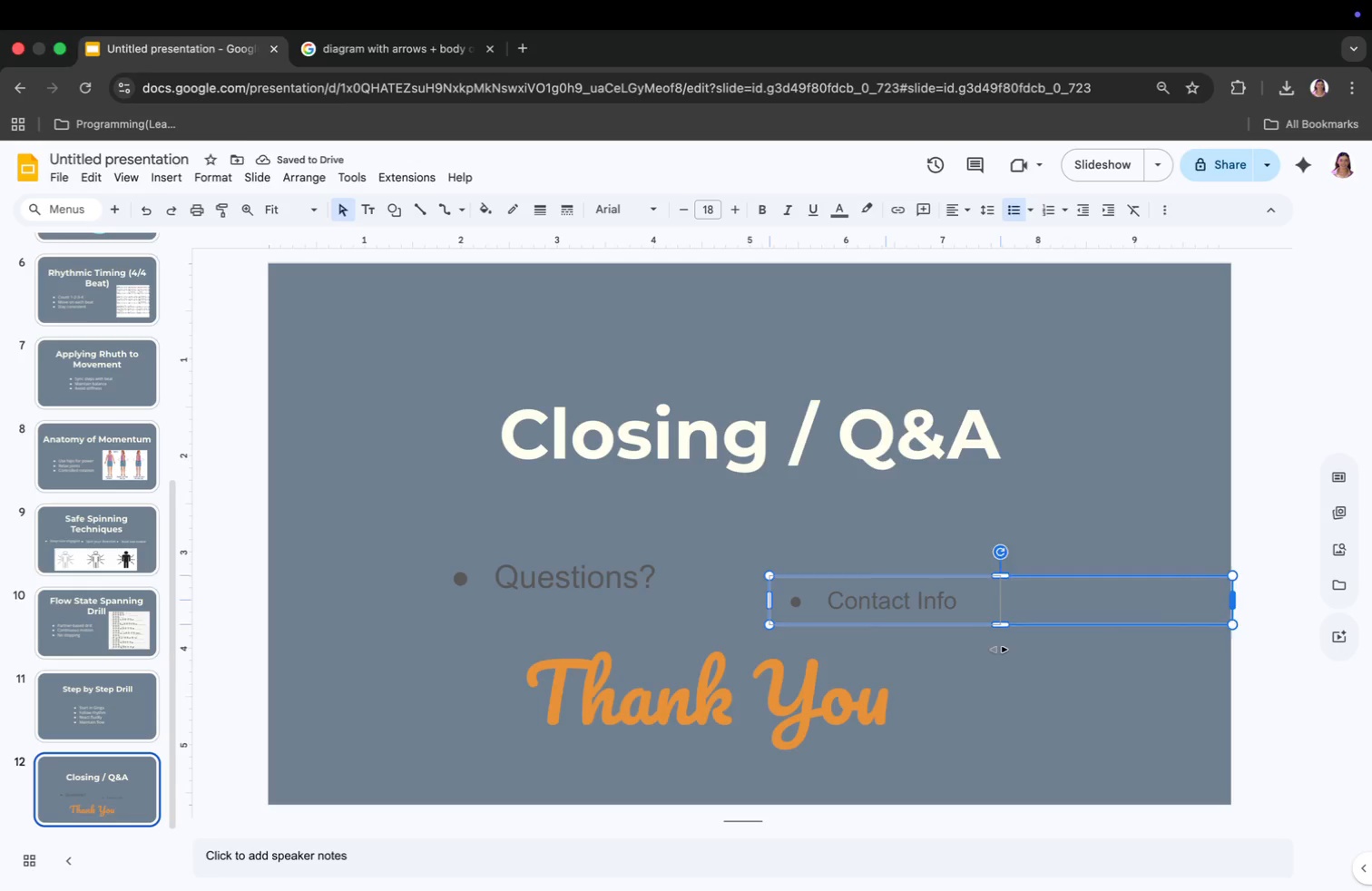 
left_click([913, 609])
 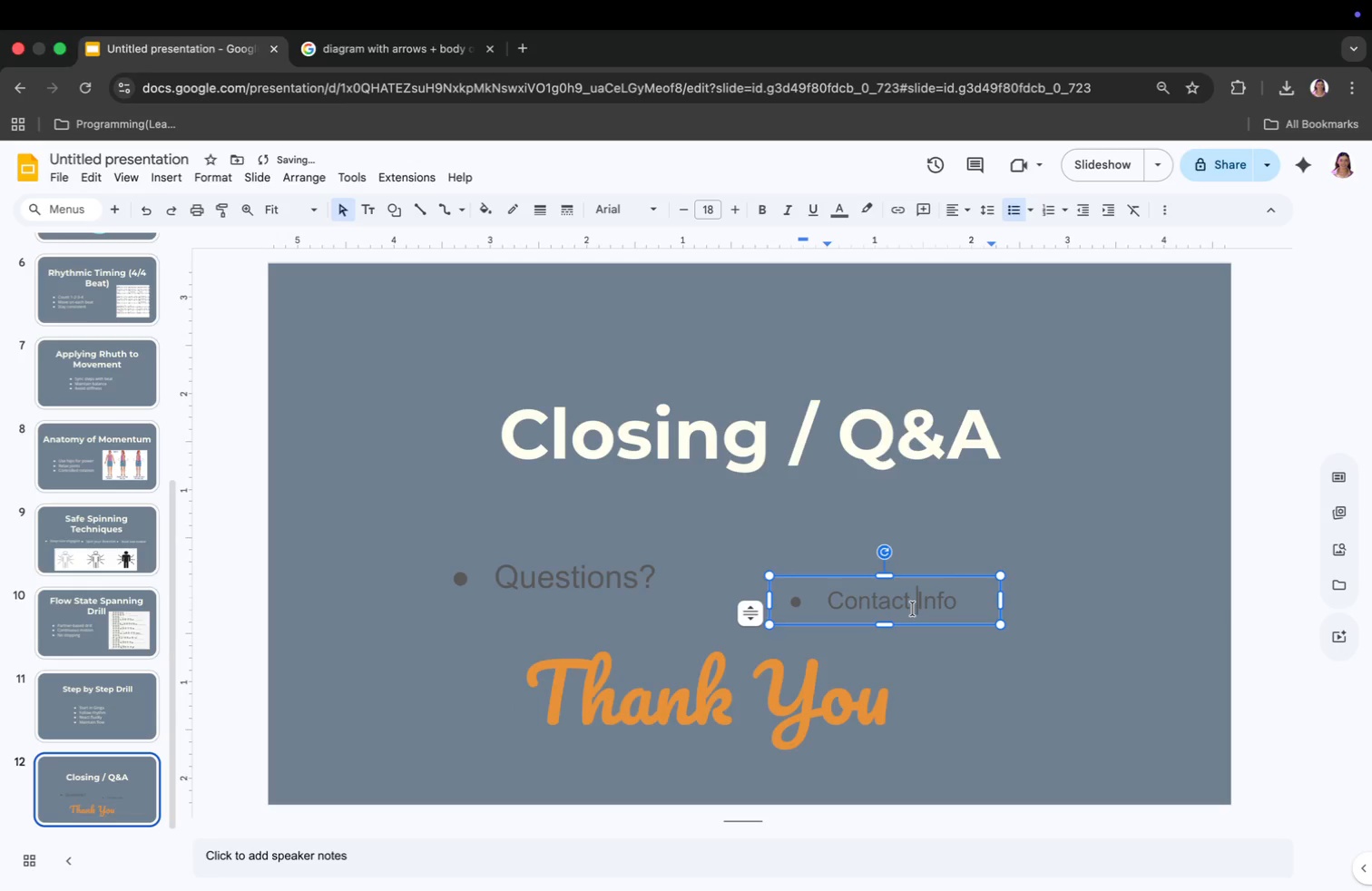 
key(Meta+CommandLeft)
 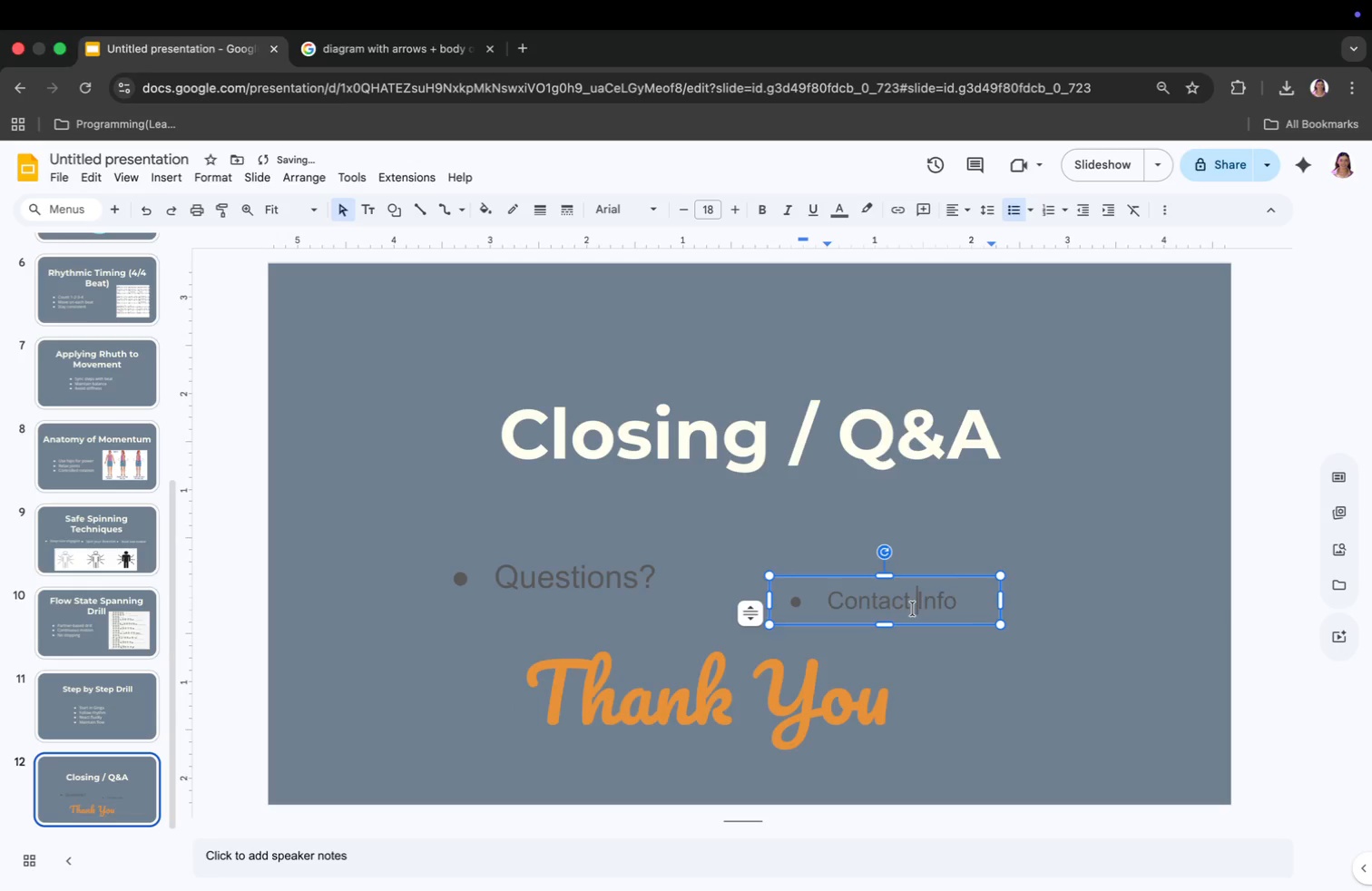 
key(Meta+A)
 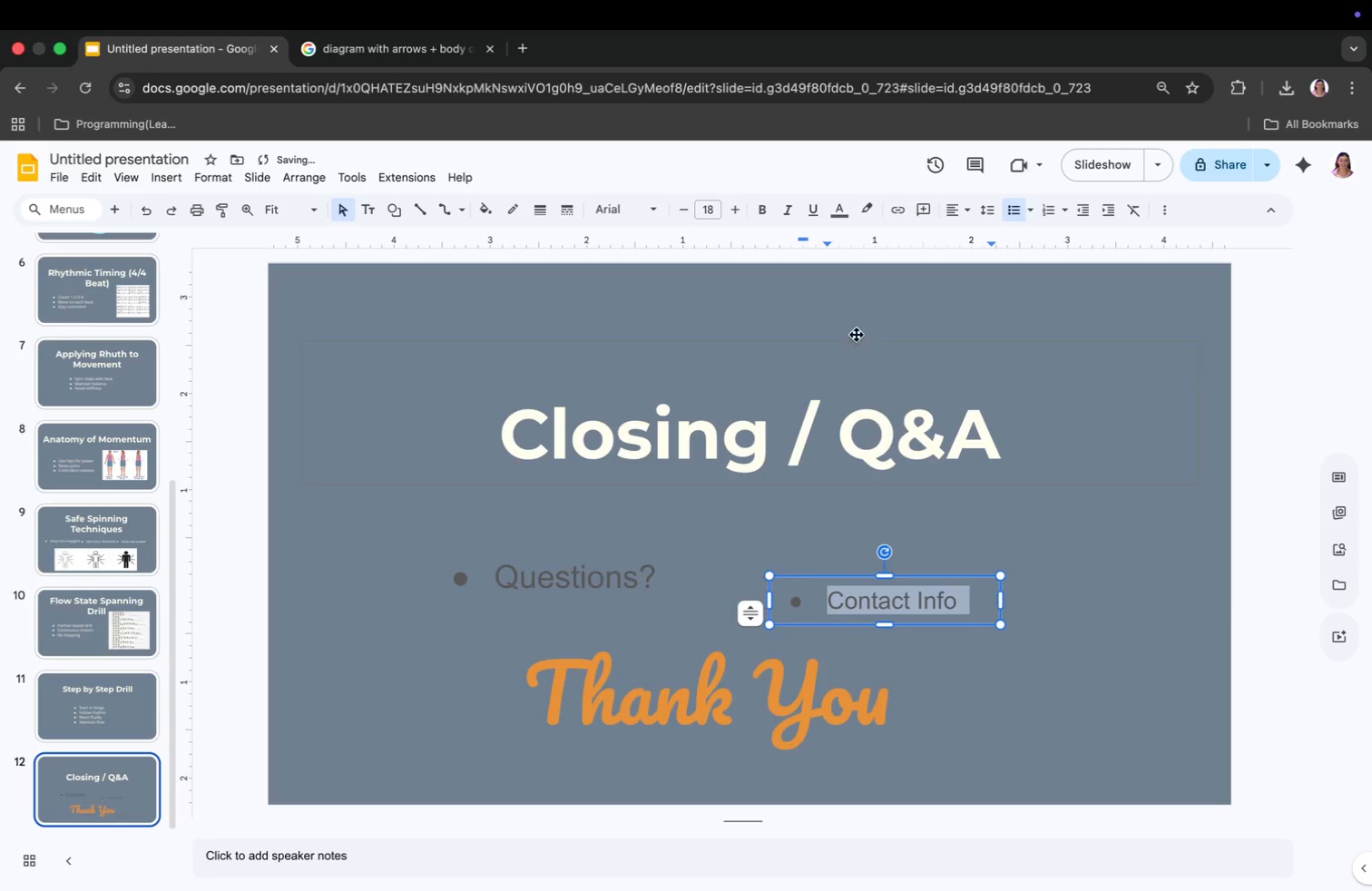 
left_click([714, 208])
 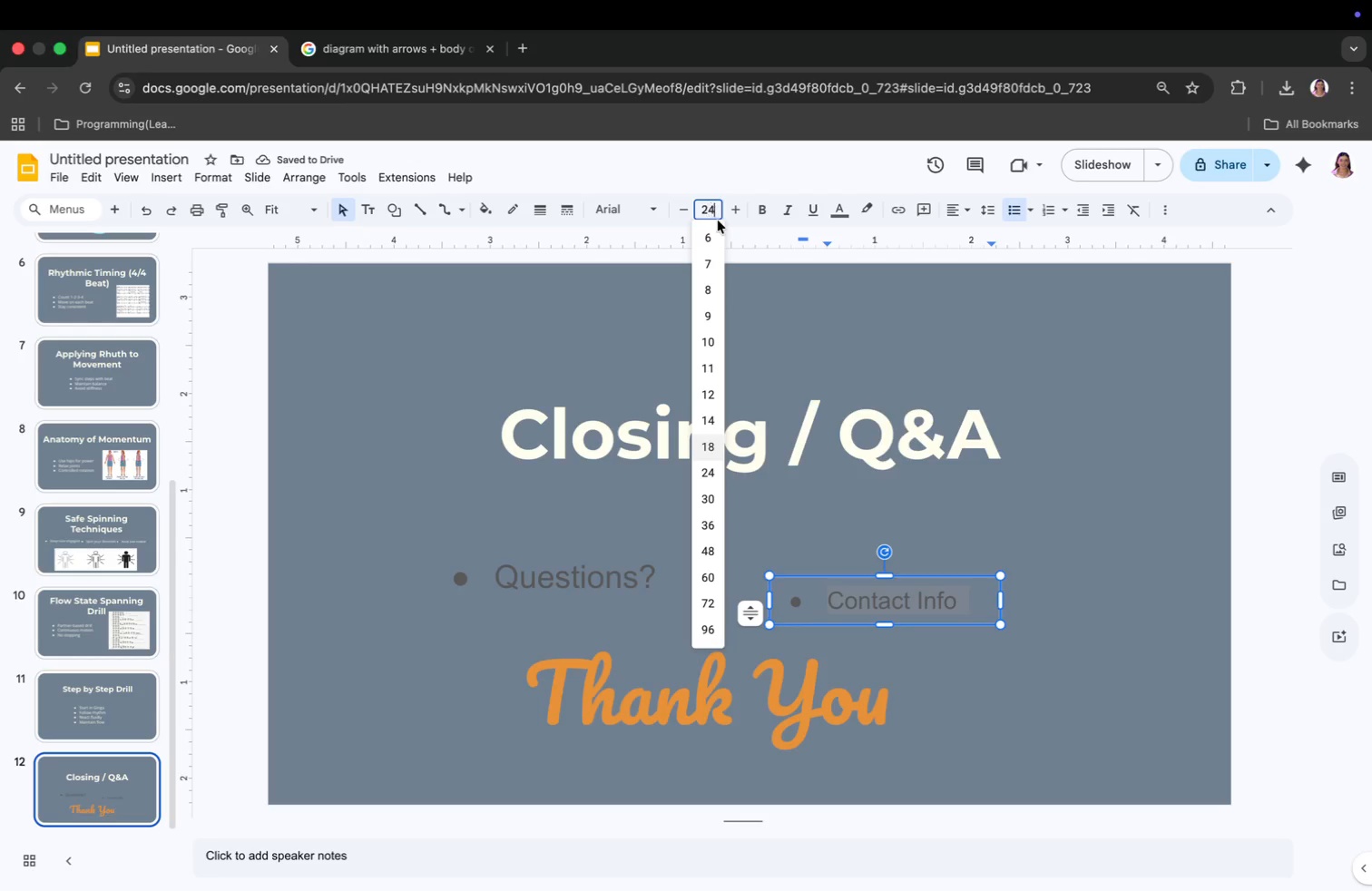 
type(24)
 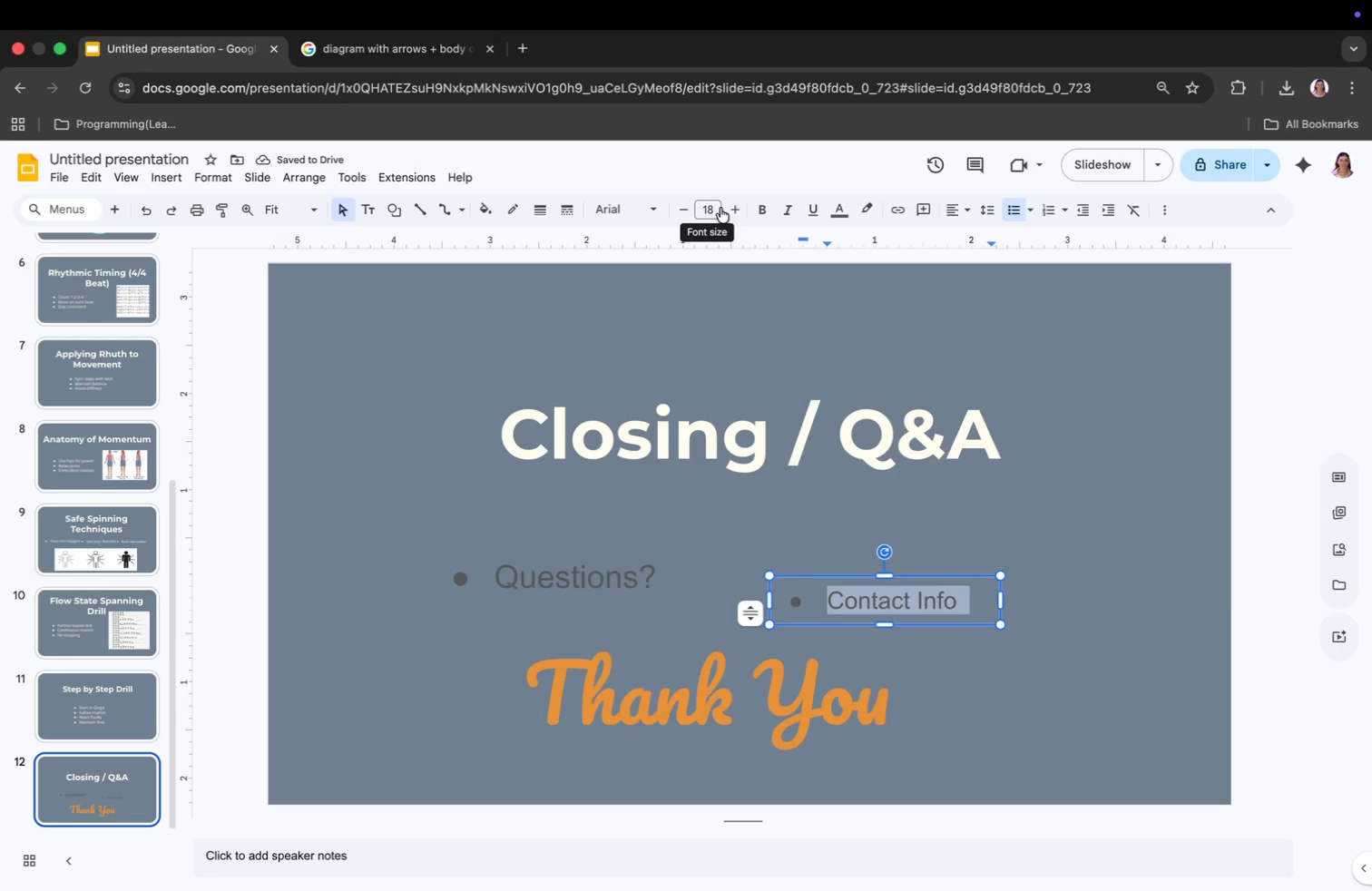 
key(Enter)
 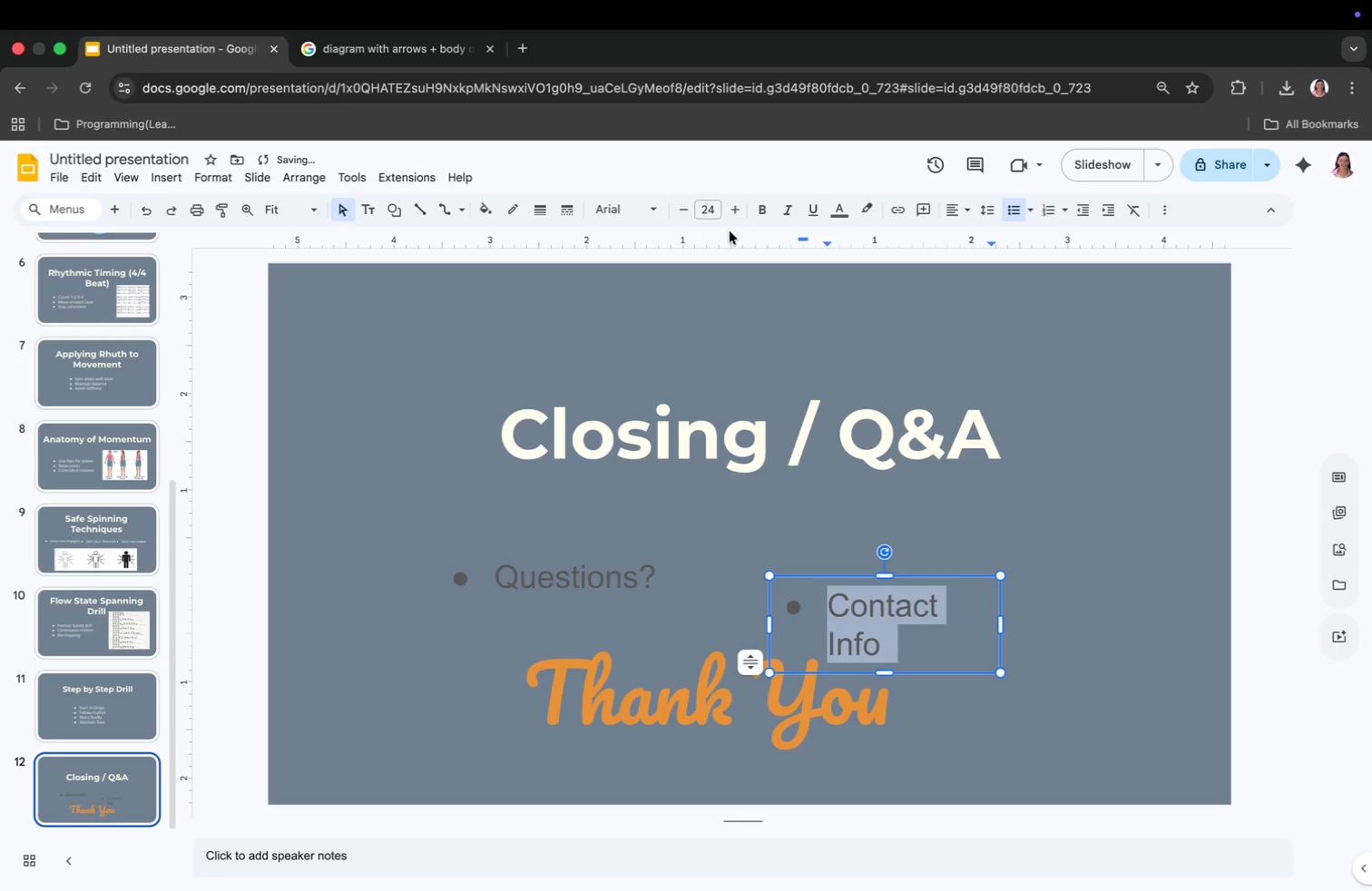 
left_click_drag(start_coordinate=[1002, 624], to_coordinate=[1132, 611])
 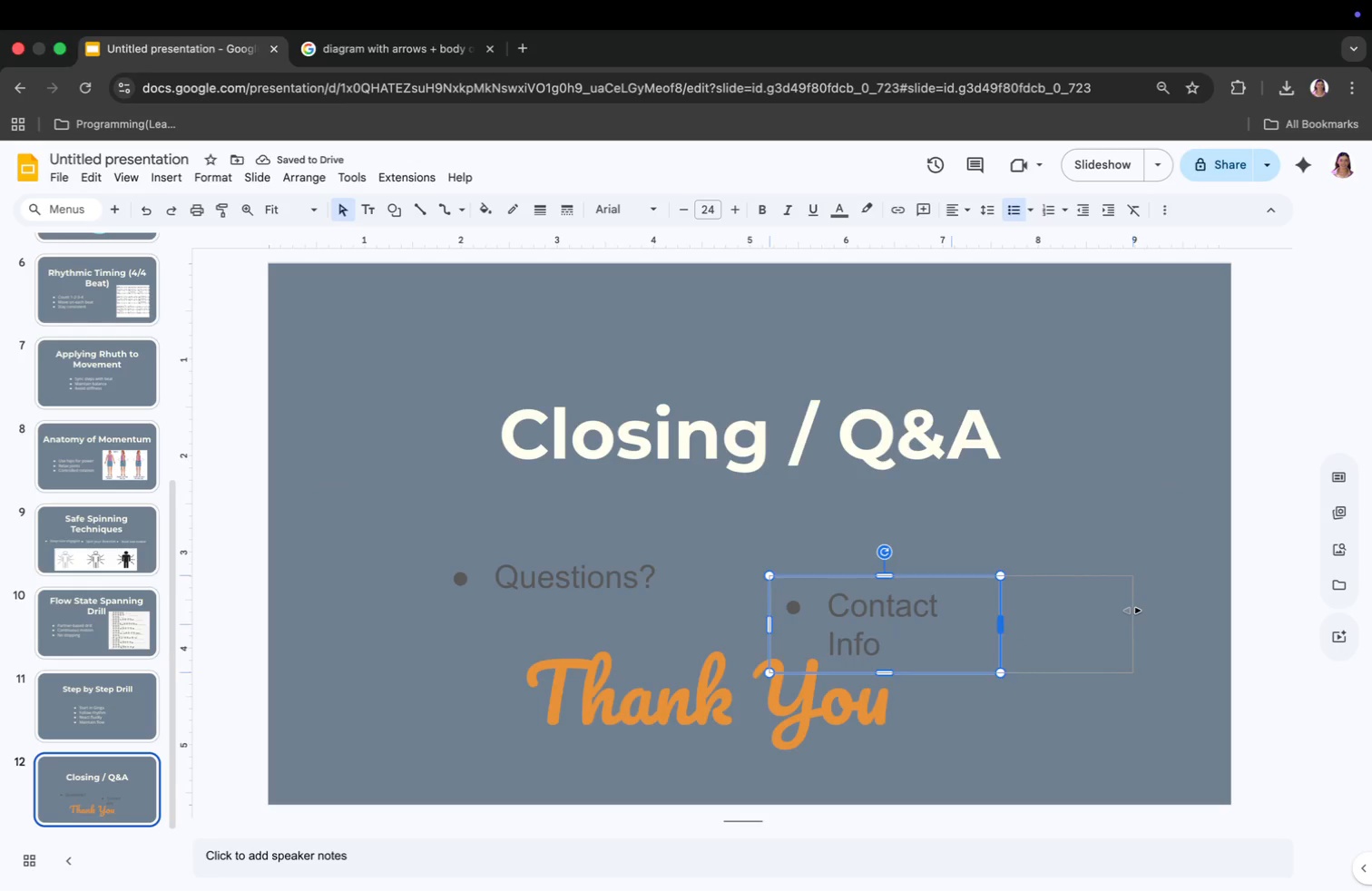 
left_click_drag(start_coordinate=[954, 583], to_coordinate=[909, 557])
 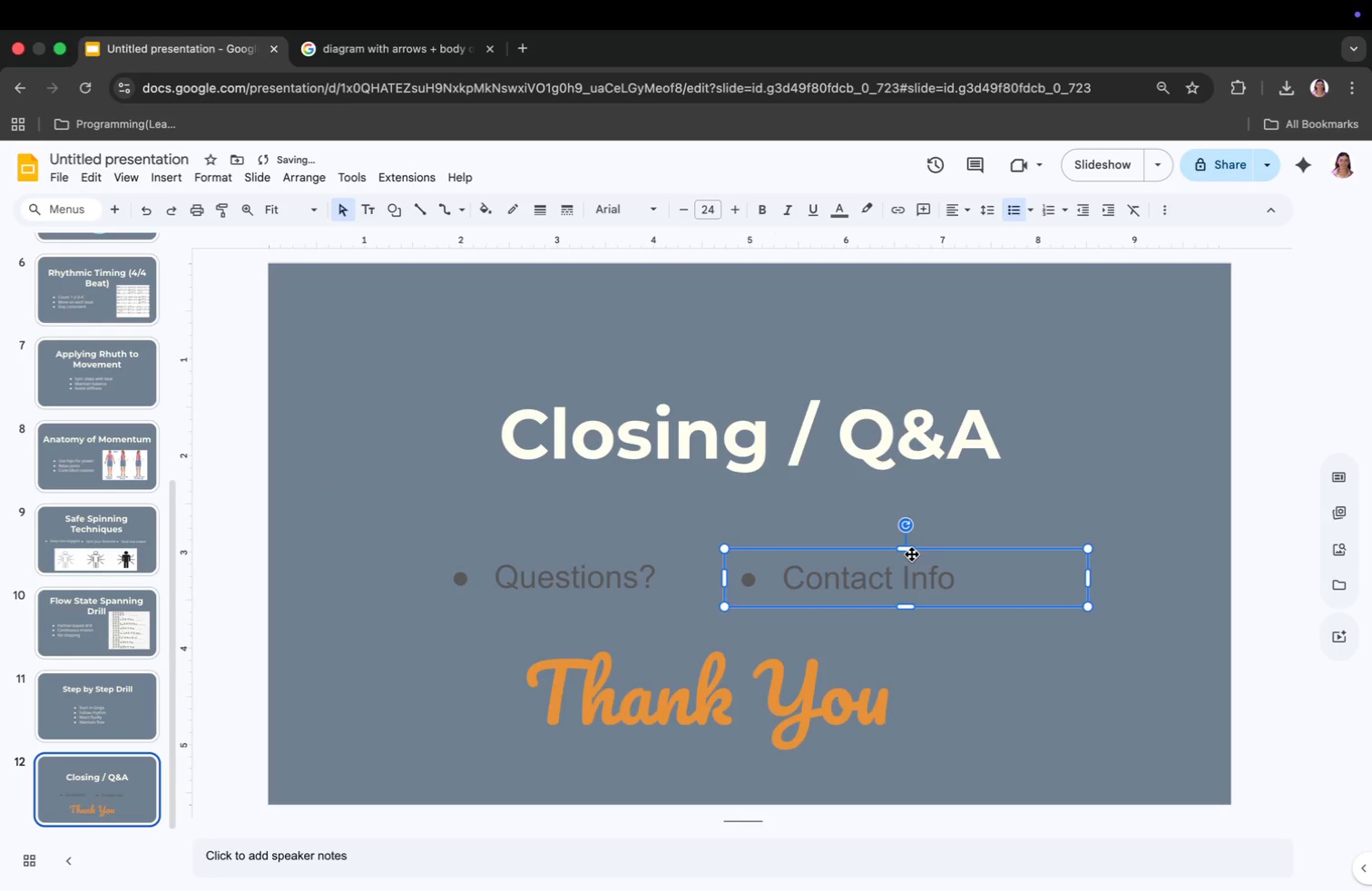 
key(Meta+CommandLeft)
 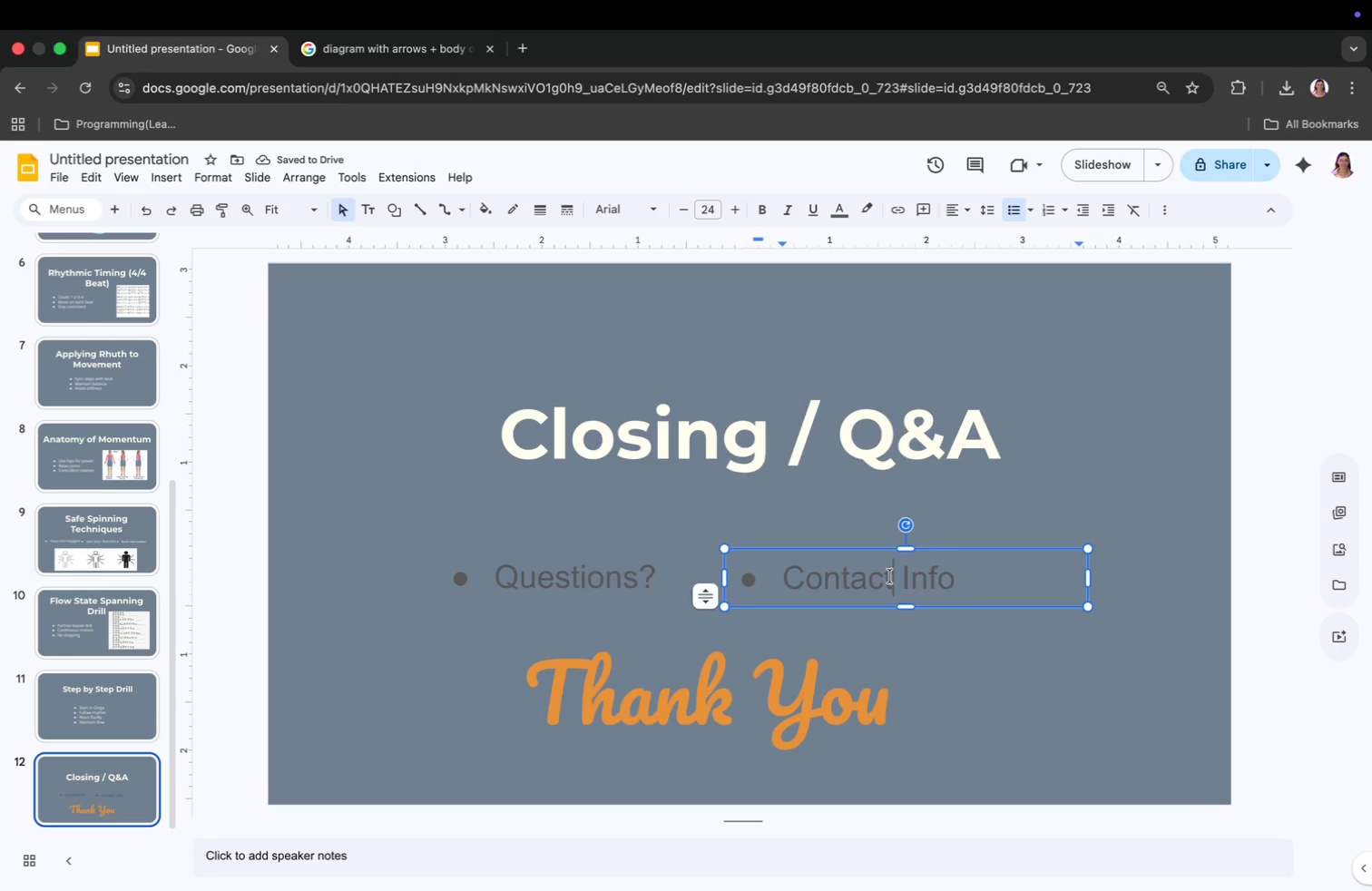 
key(Meta+A)
 